 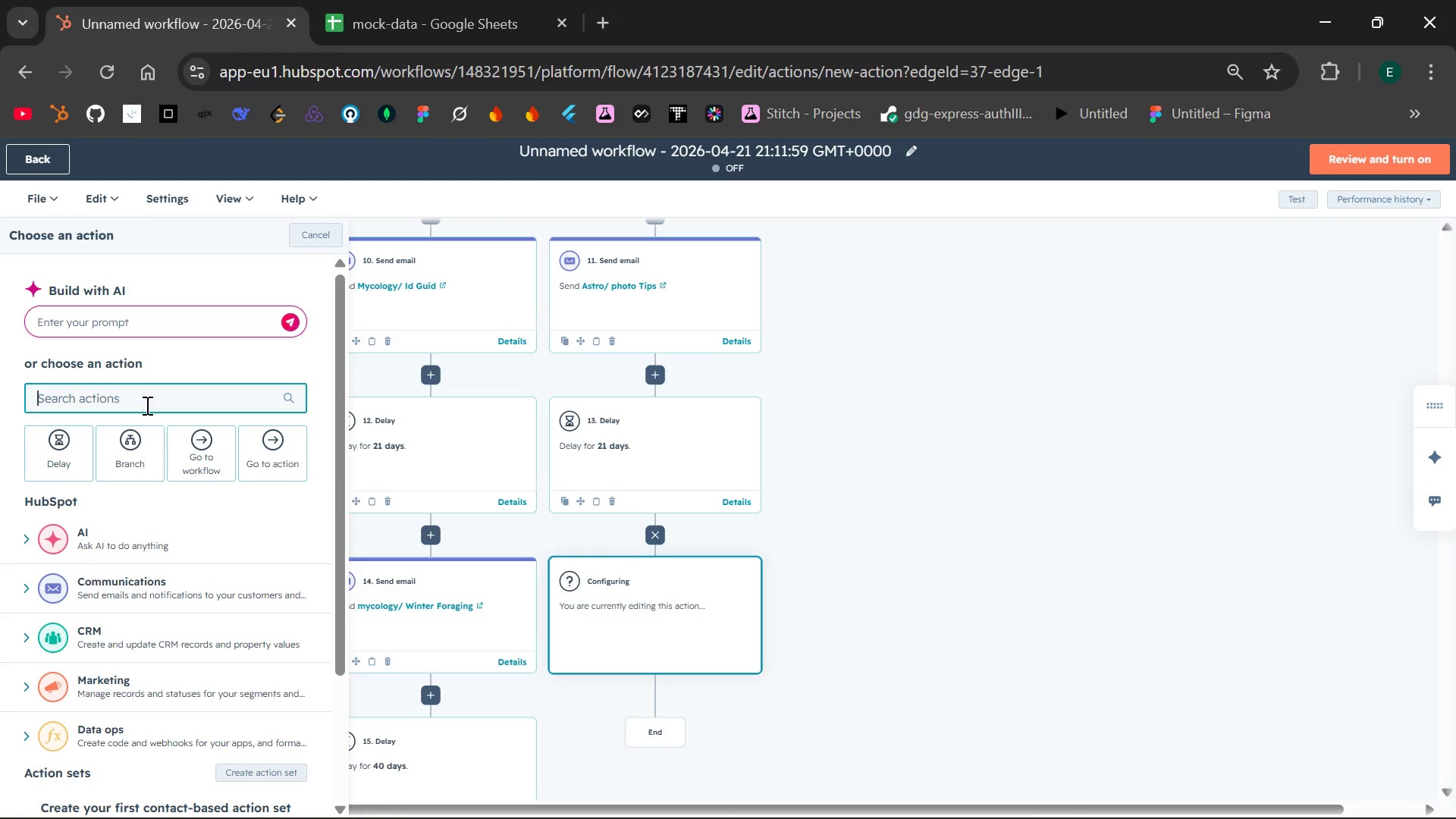 
type(send)
 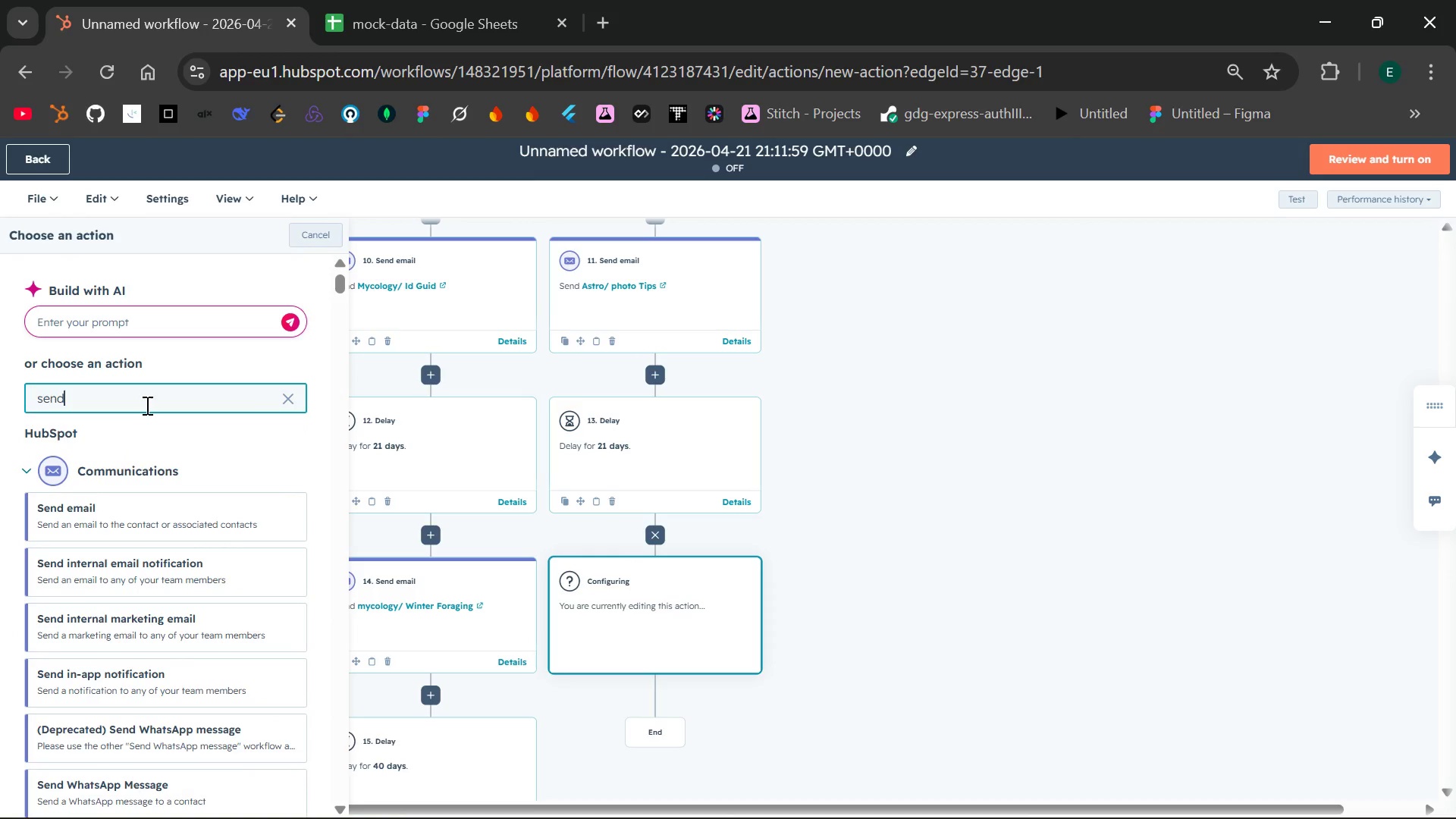 
left_click([130, 526])
 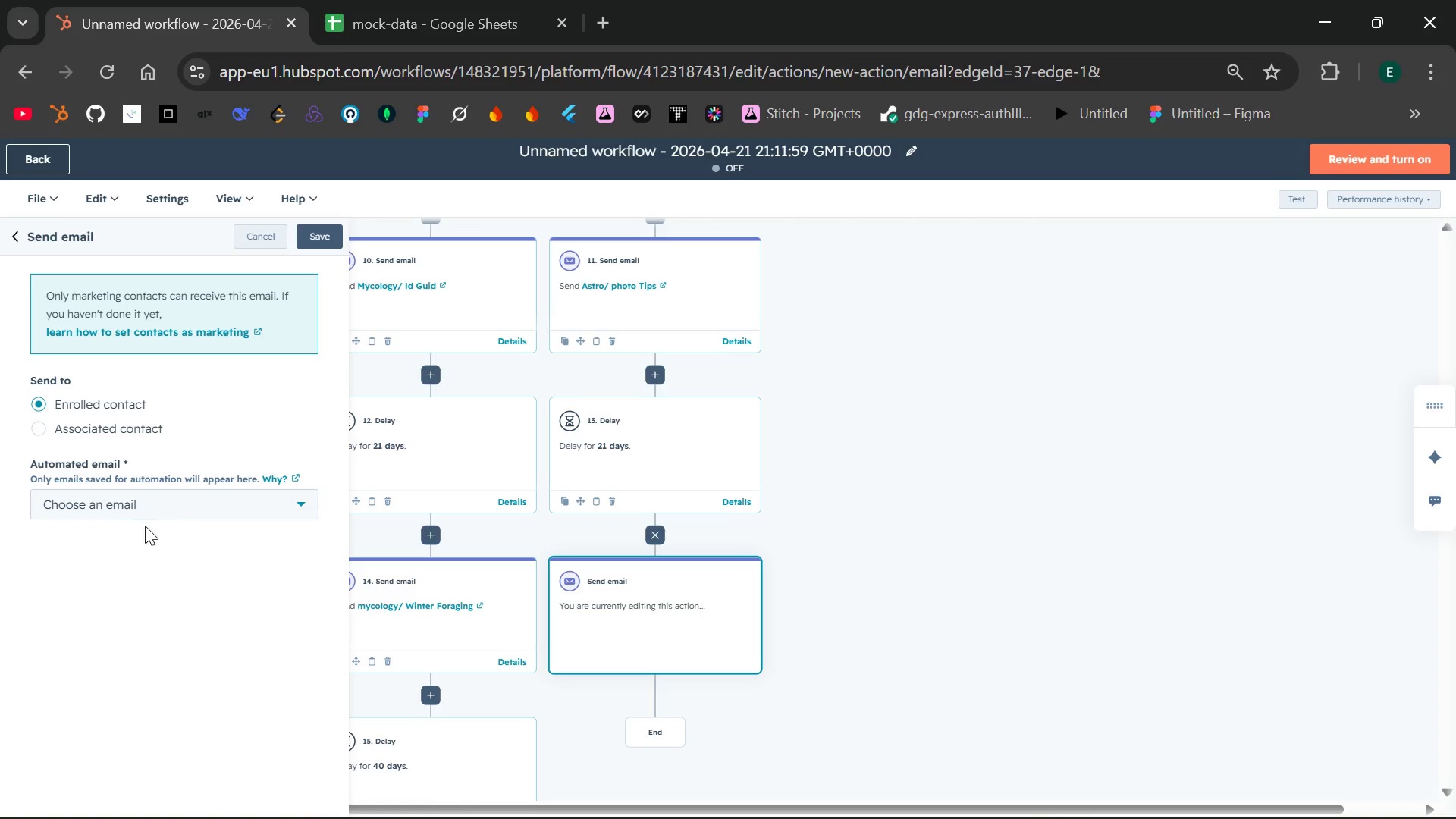 
left_click([293, 507])
 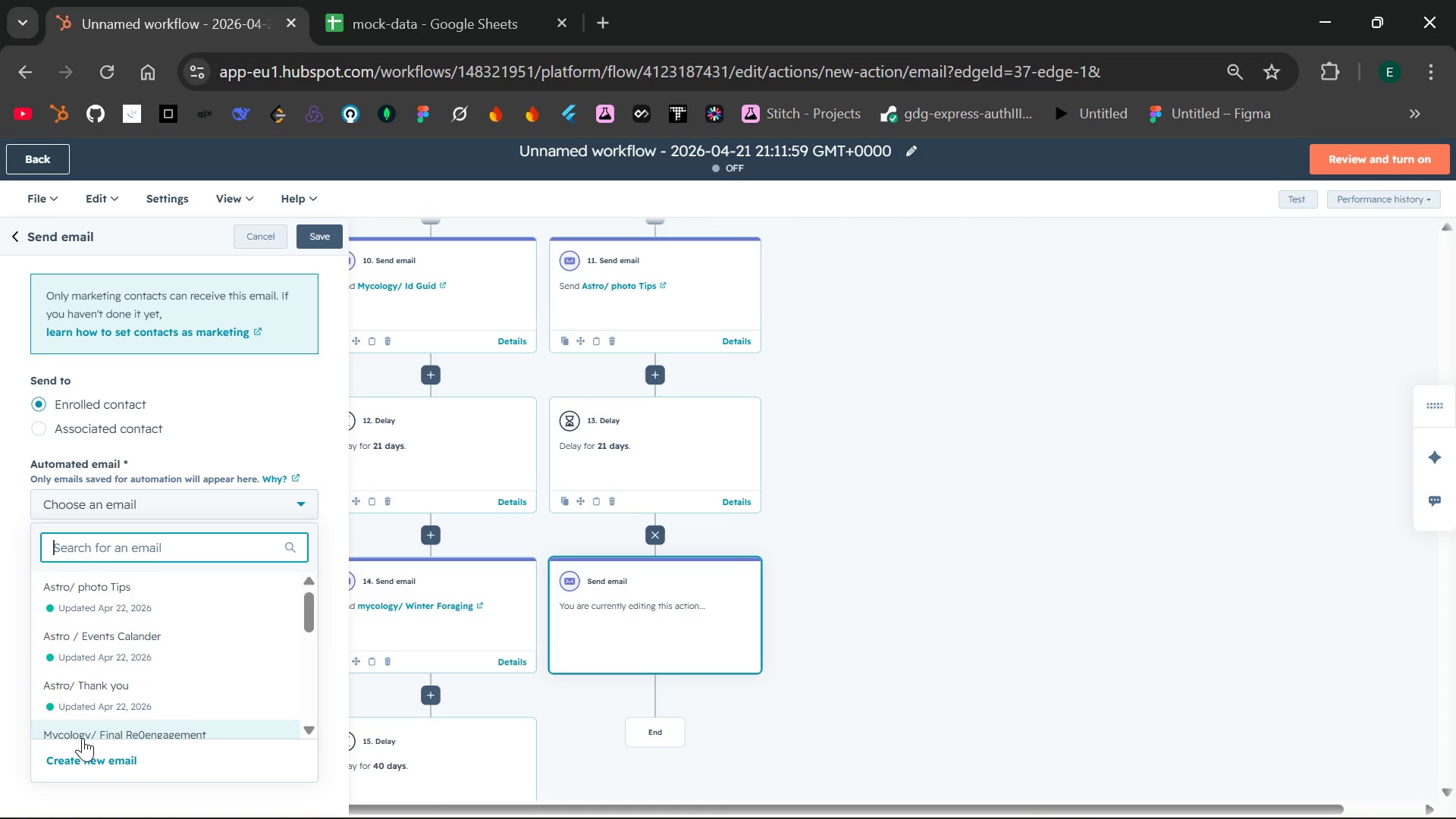 
left_click([81, 758])
 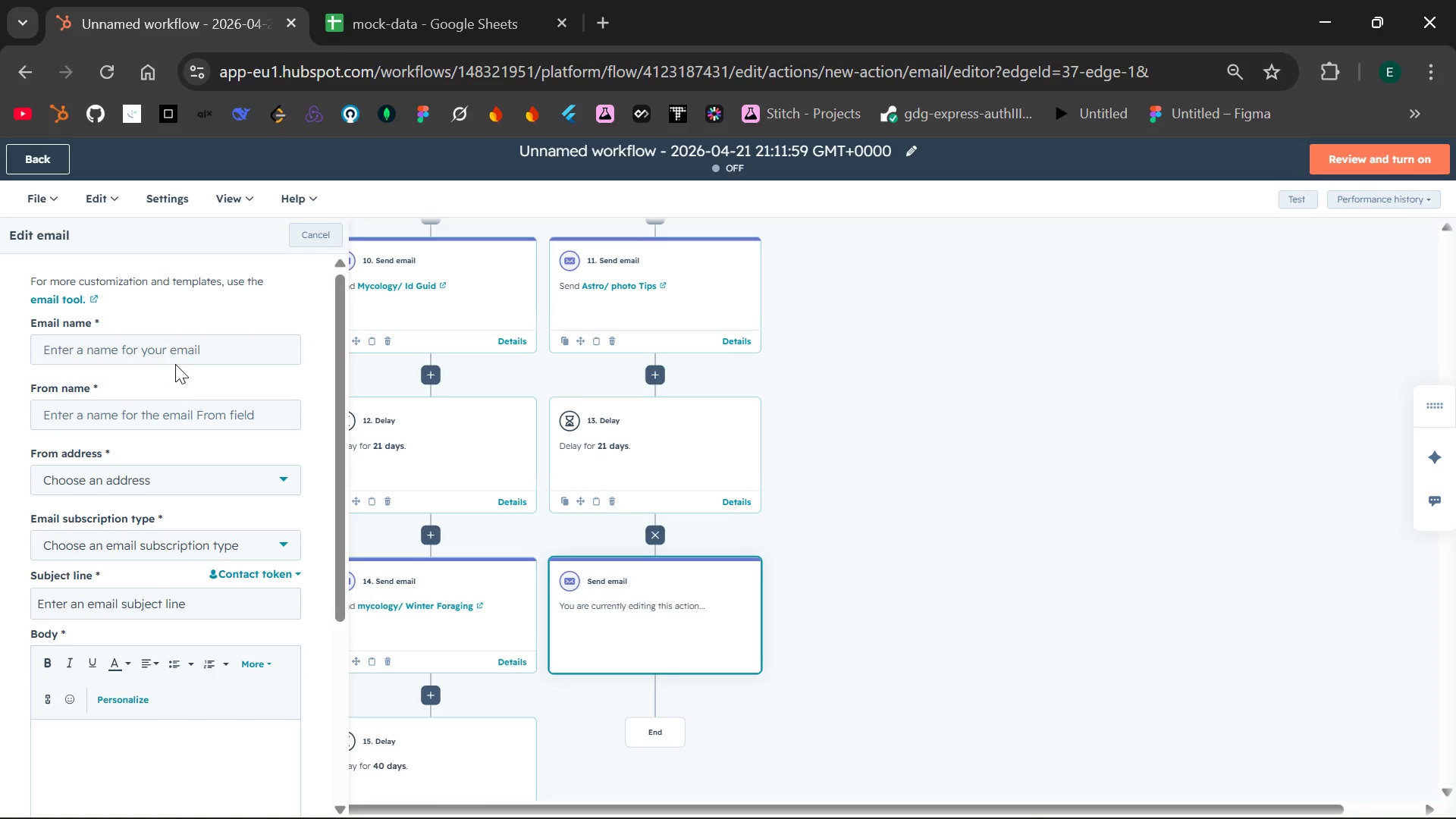 
left_click([177, 357])
 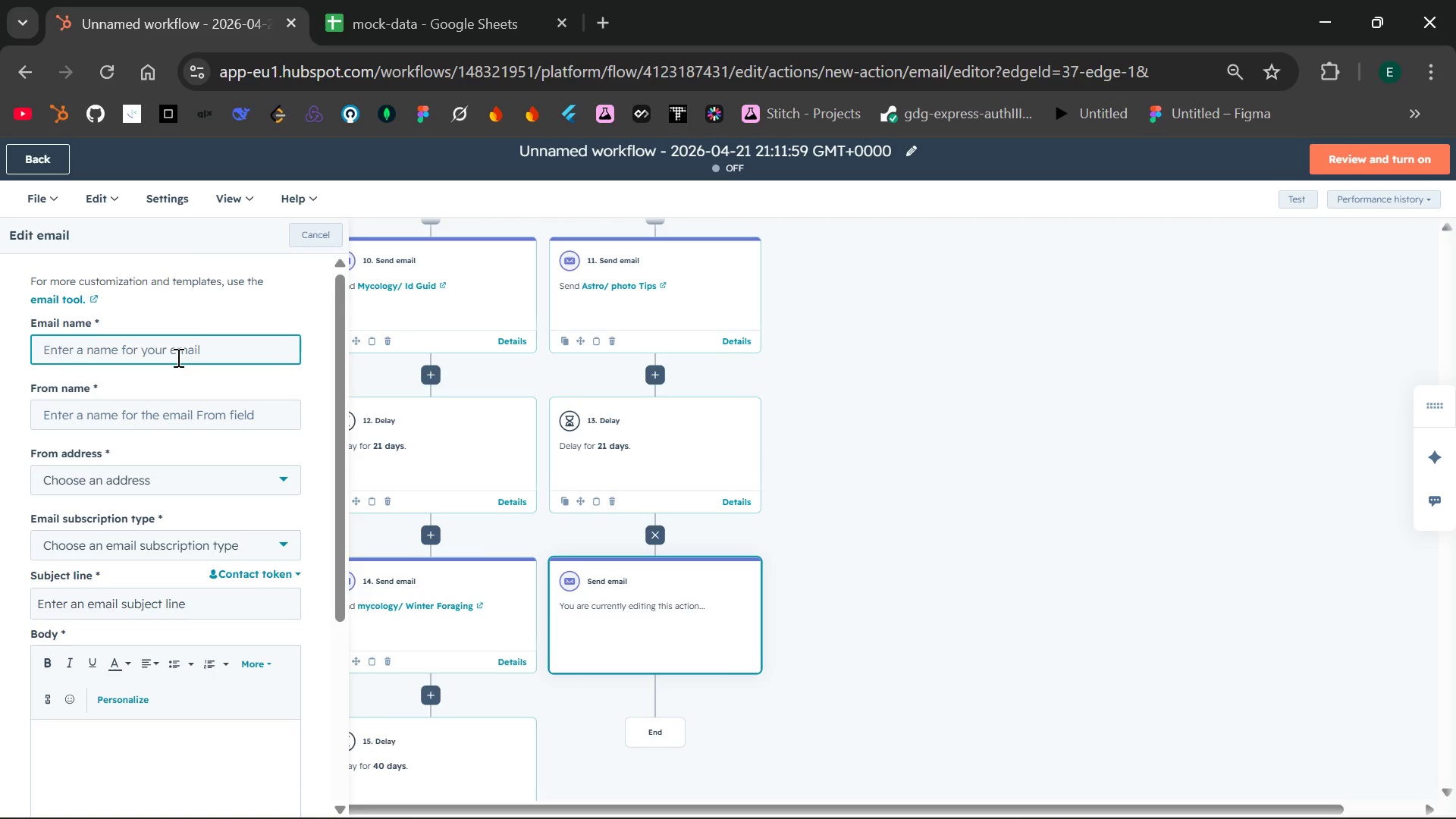 
type(Astro/ Winter Str)
key(Backspace)
type(argazing)
 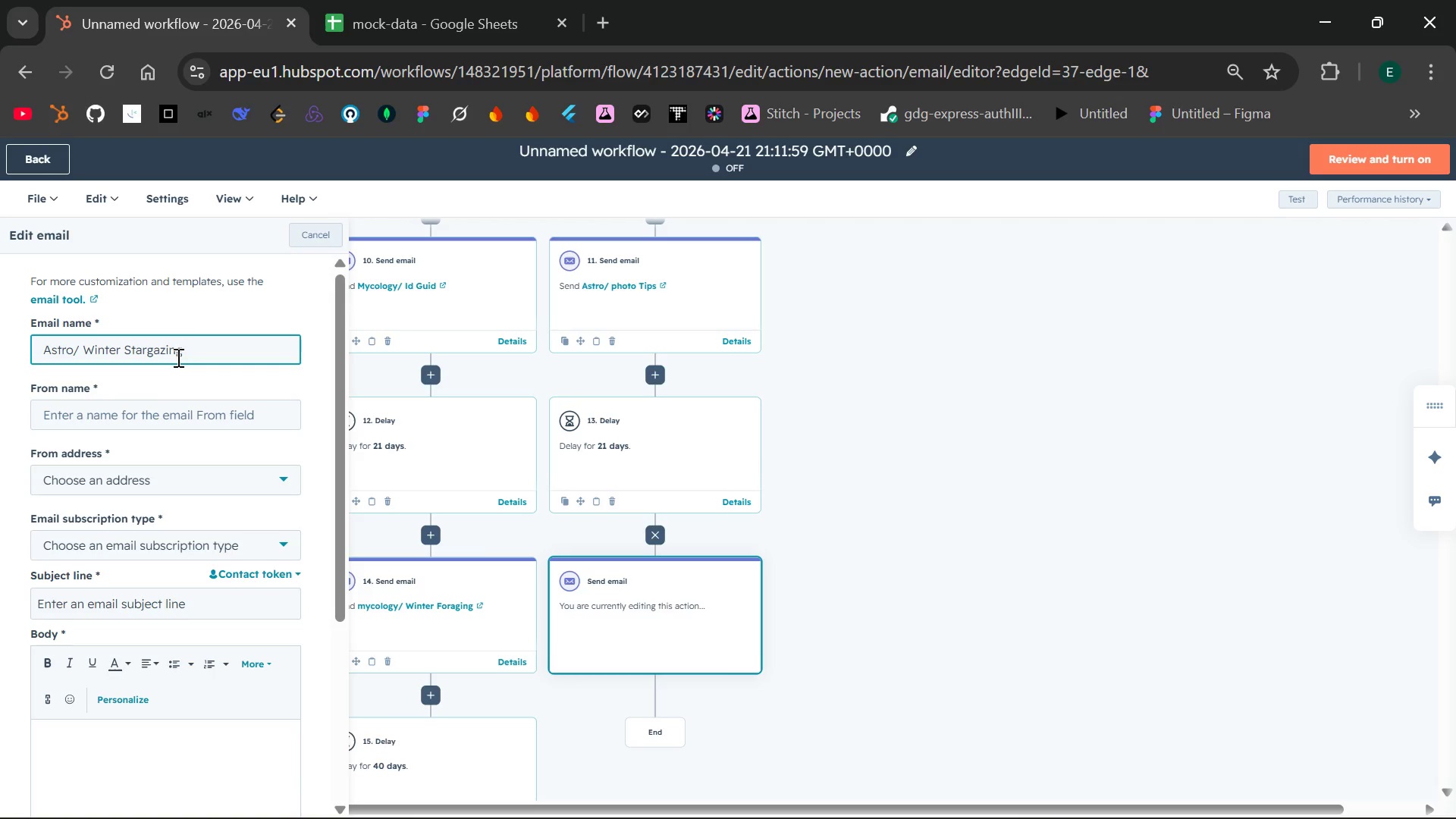 
left_click([179, 413])
 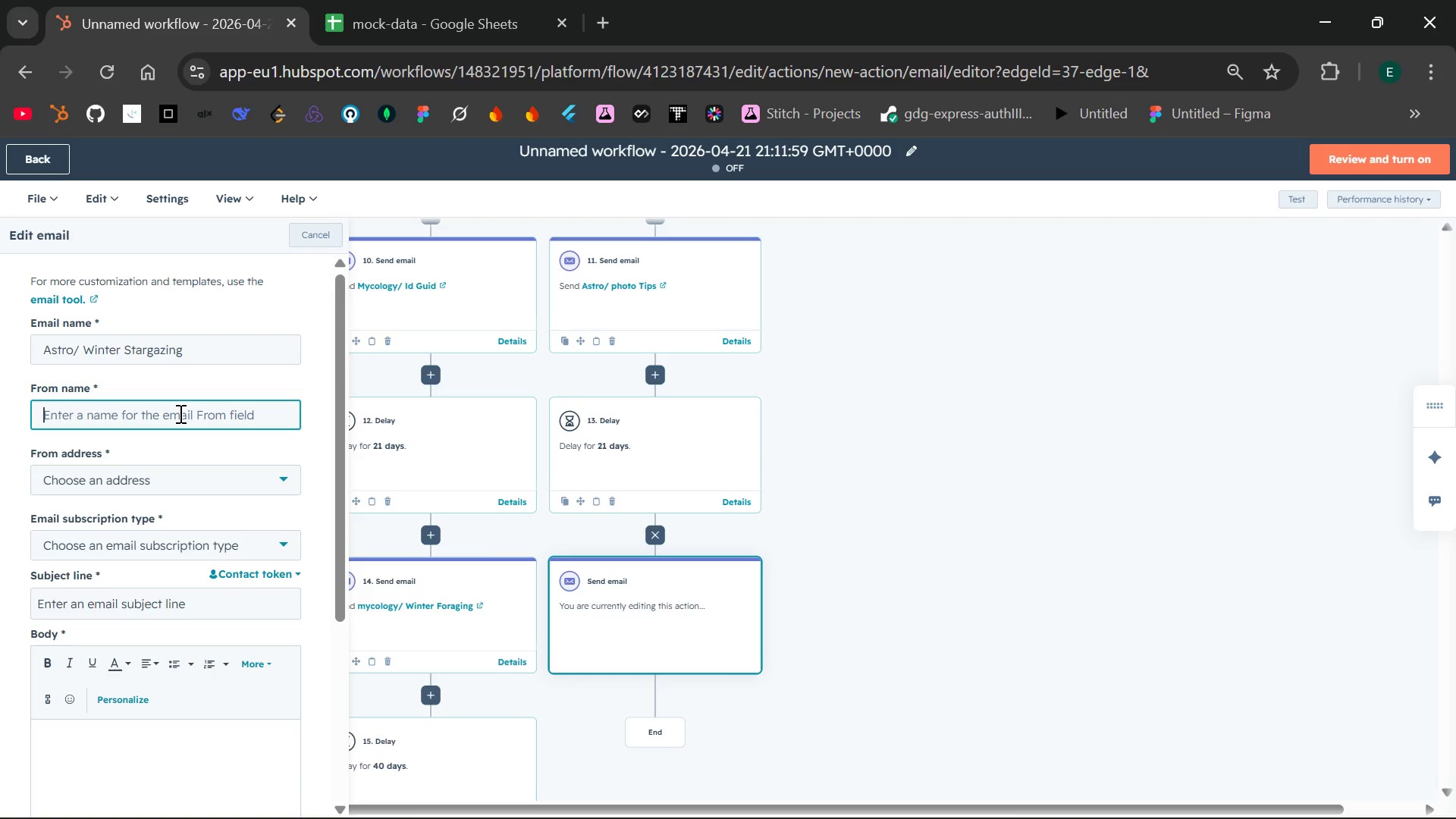 
type(Celestial Yurts)
 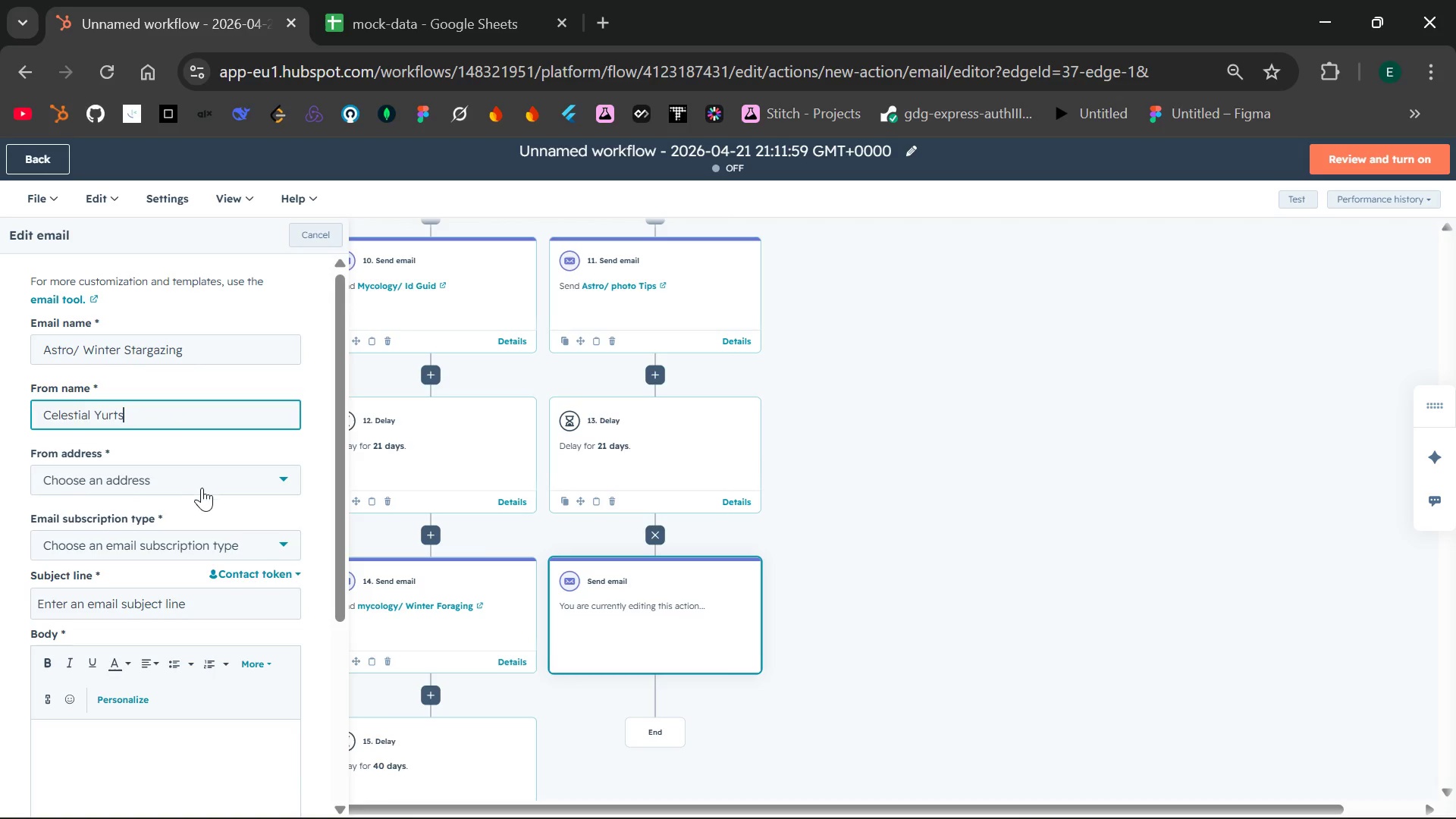 
left_click([206, 489])
 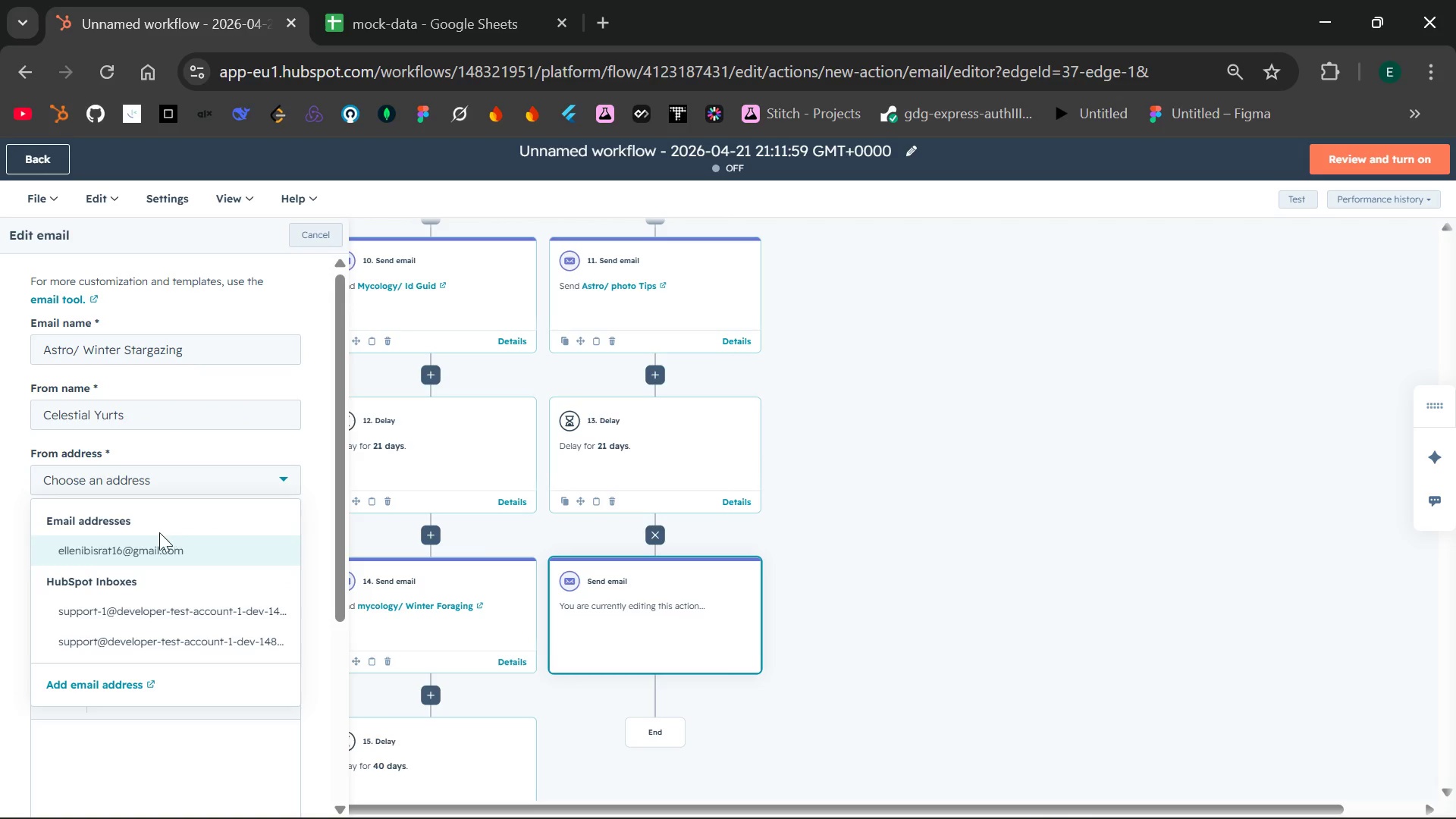 
left_click([147, 544])
 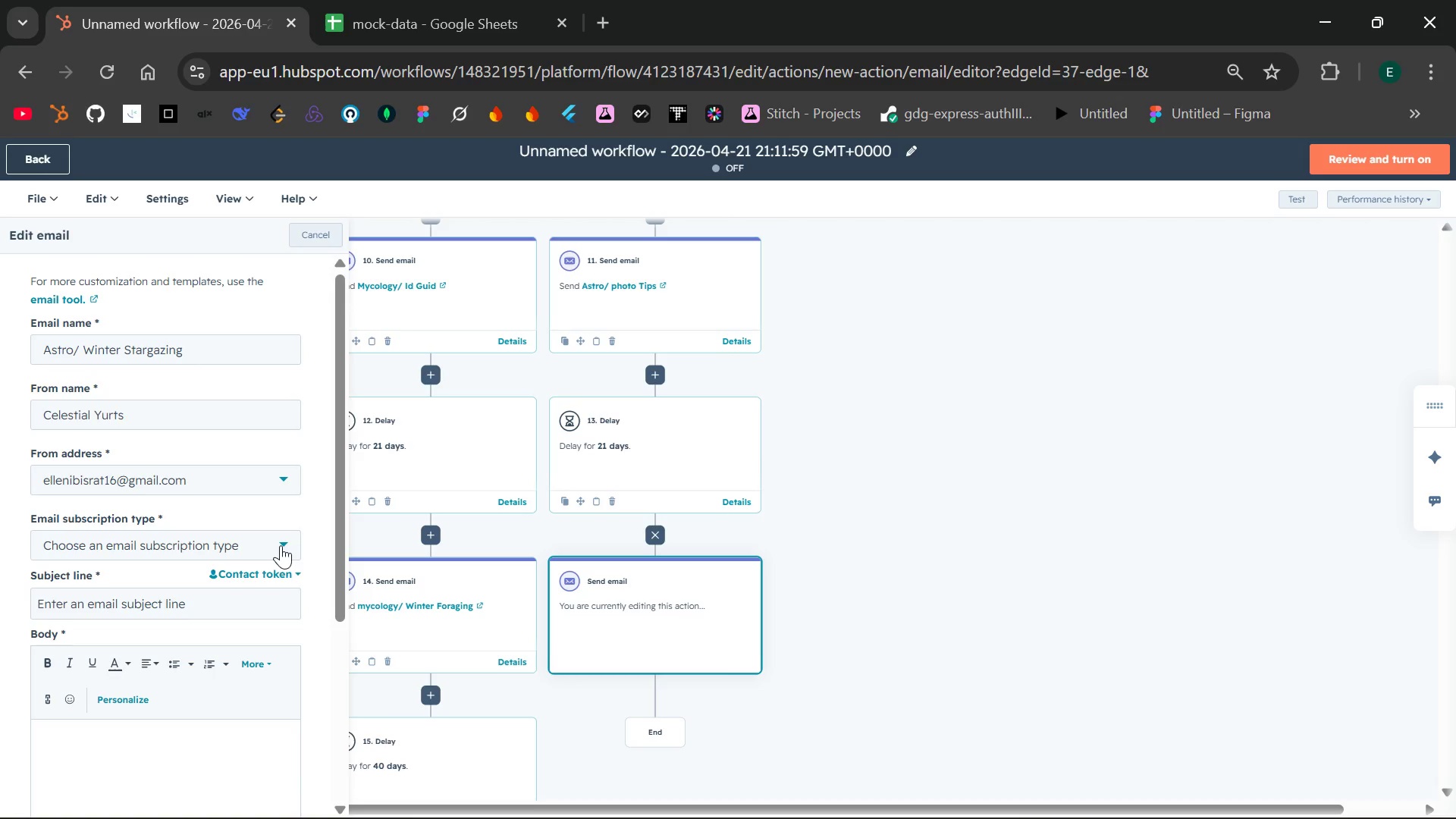 
wait(7.31)
 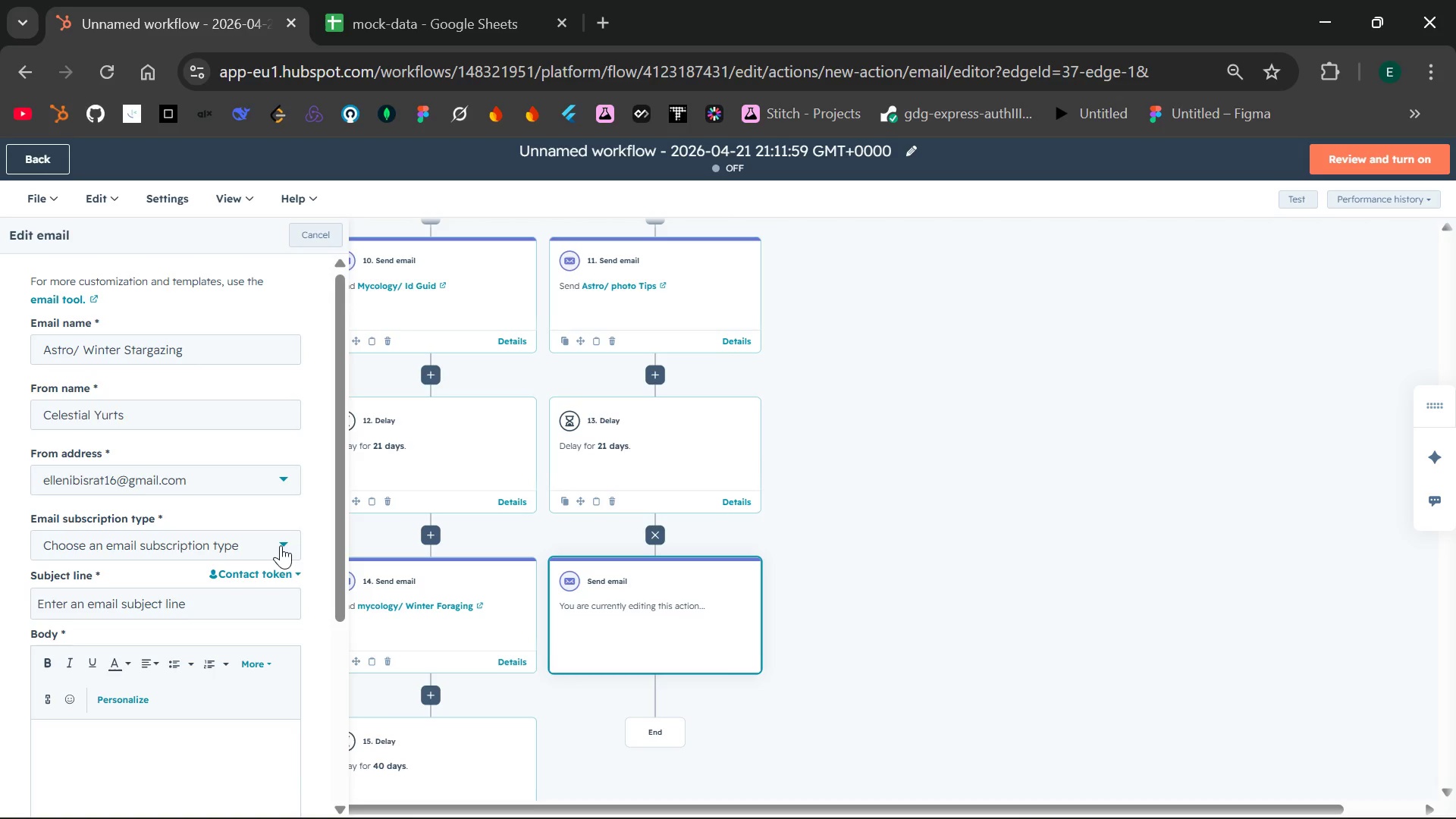 
left_click([281, 545])
 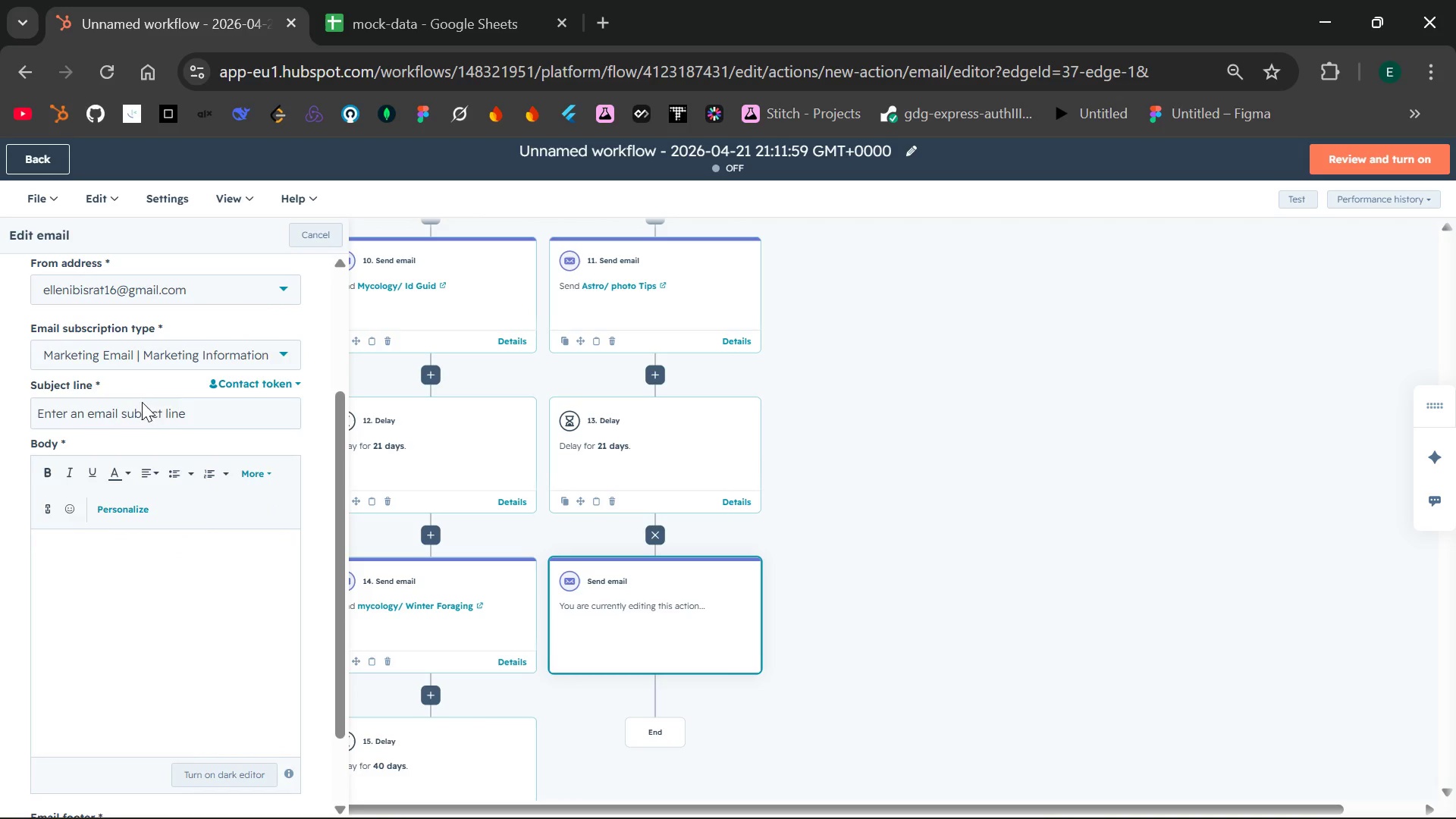 
left_click([127, 412])
 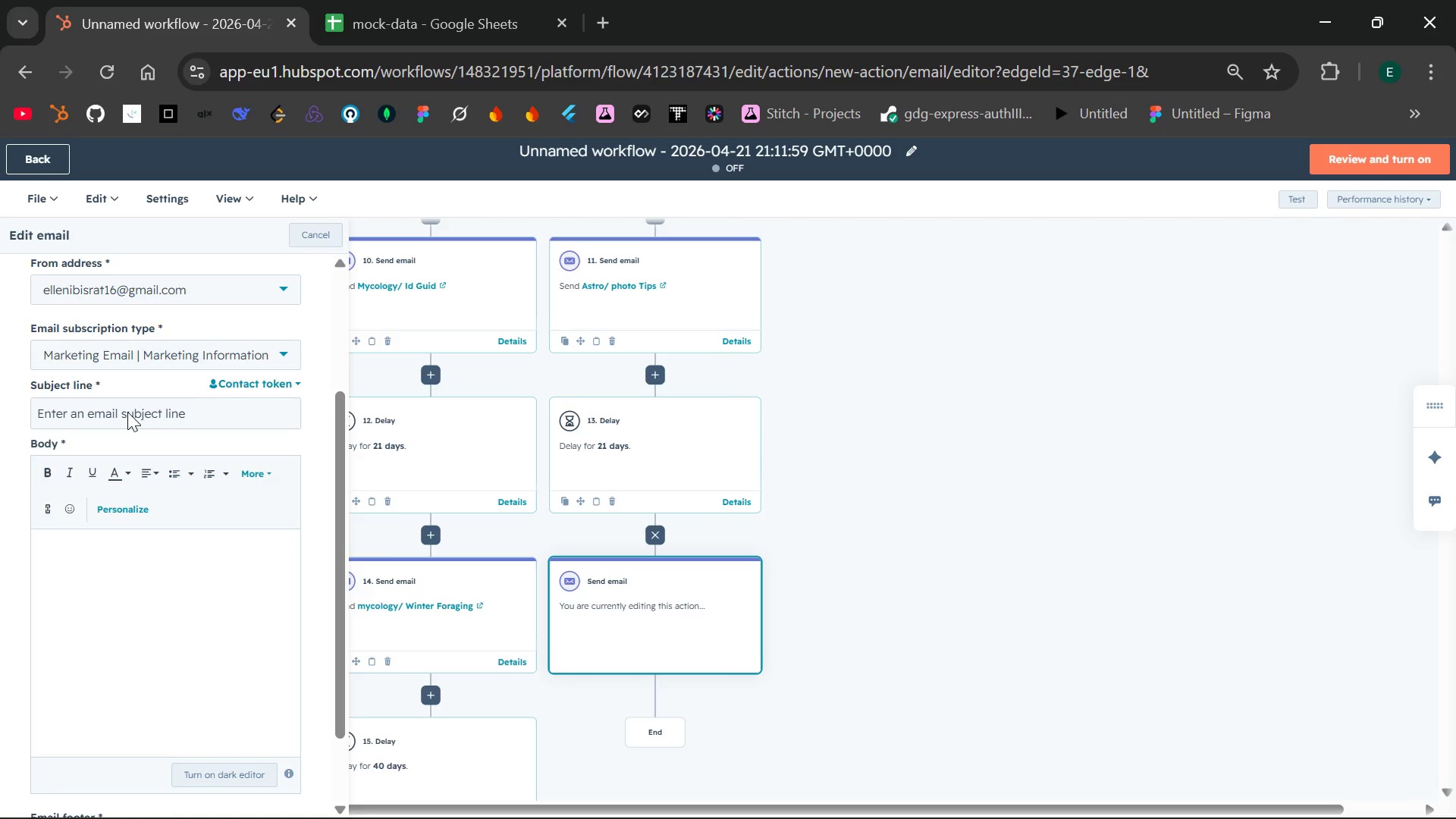 
key(Shift+BracketLeft)
 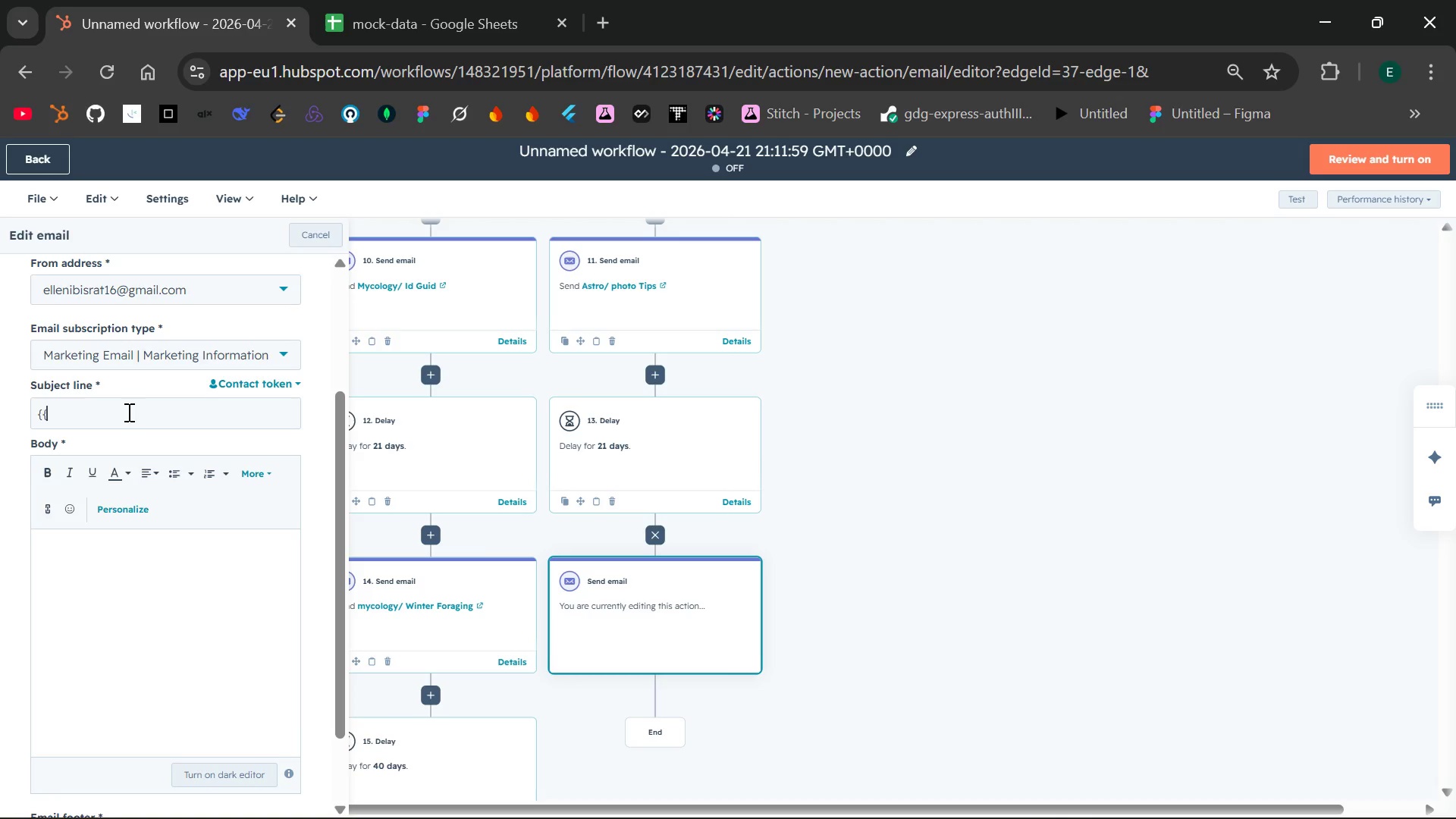 
key(Shift+BracketLeft)
 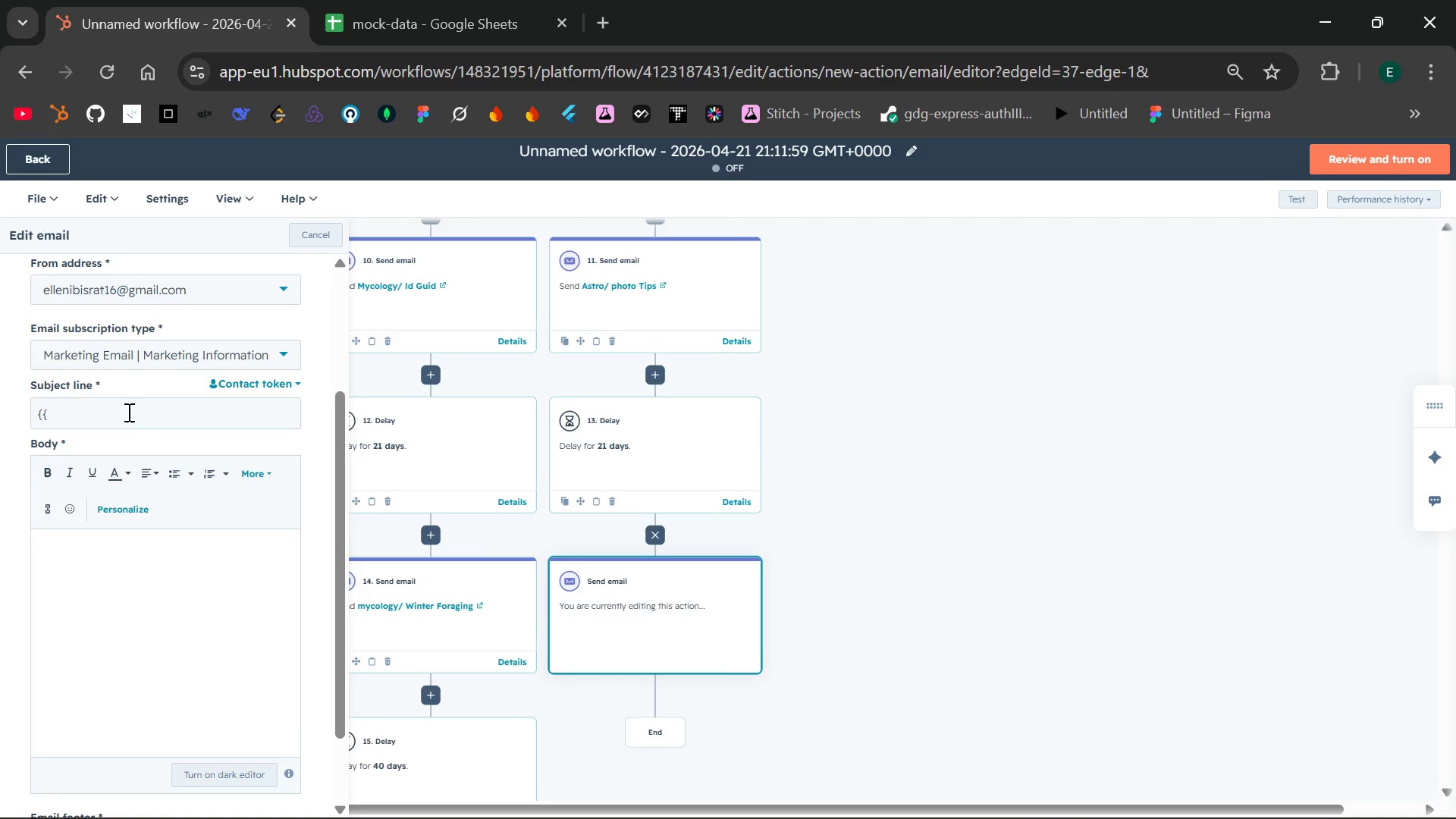 
key(Backspace)
 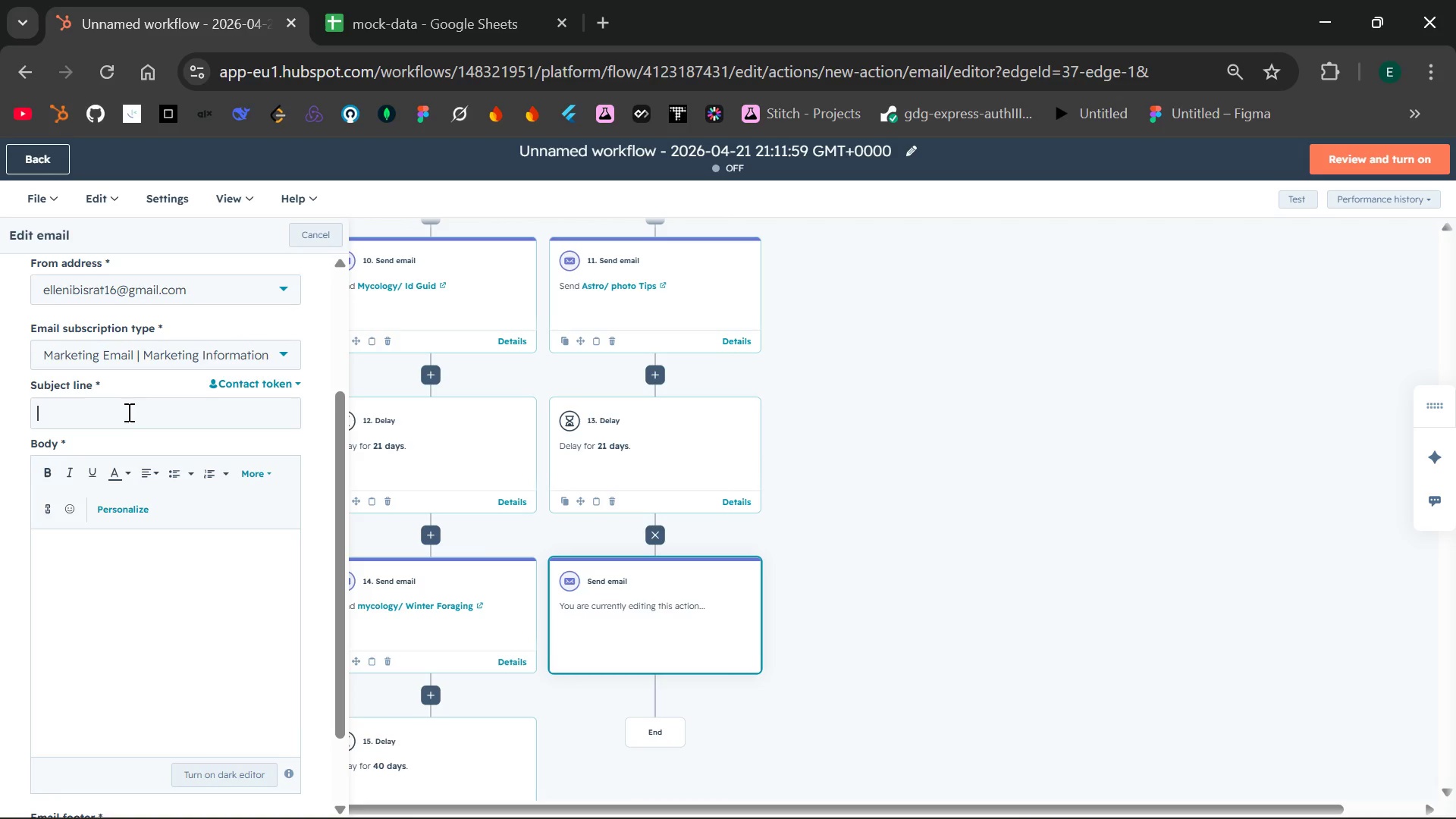 
key(Backspace)
 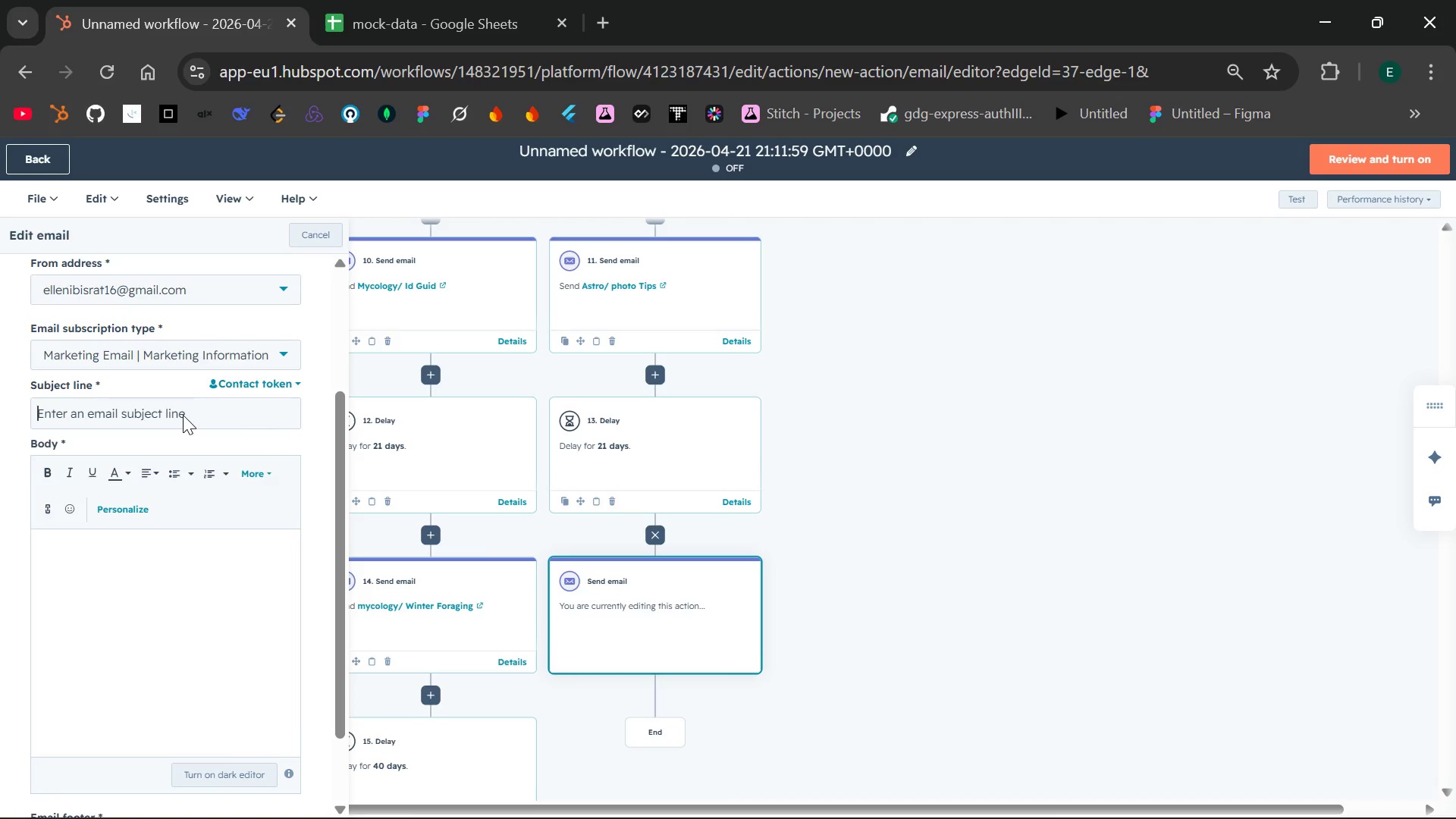 
left_click([252, 388])
 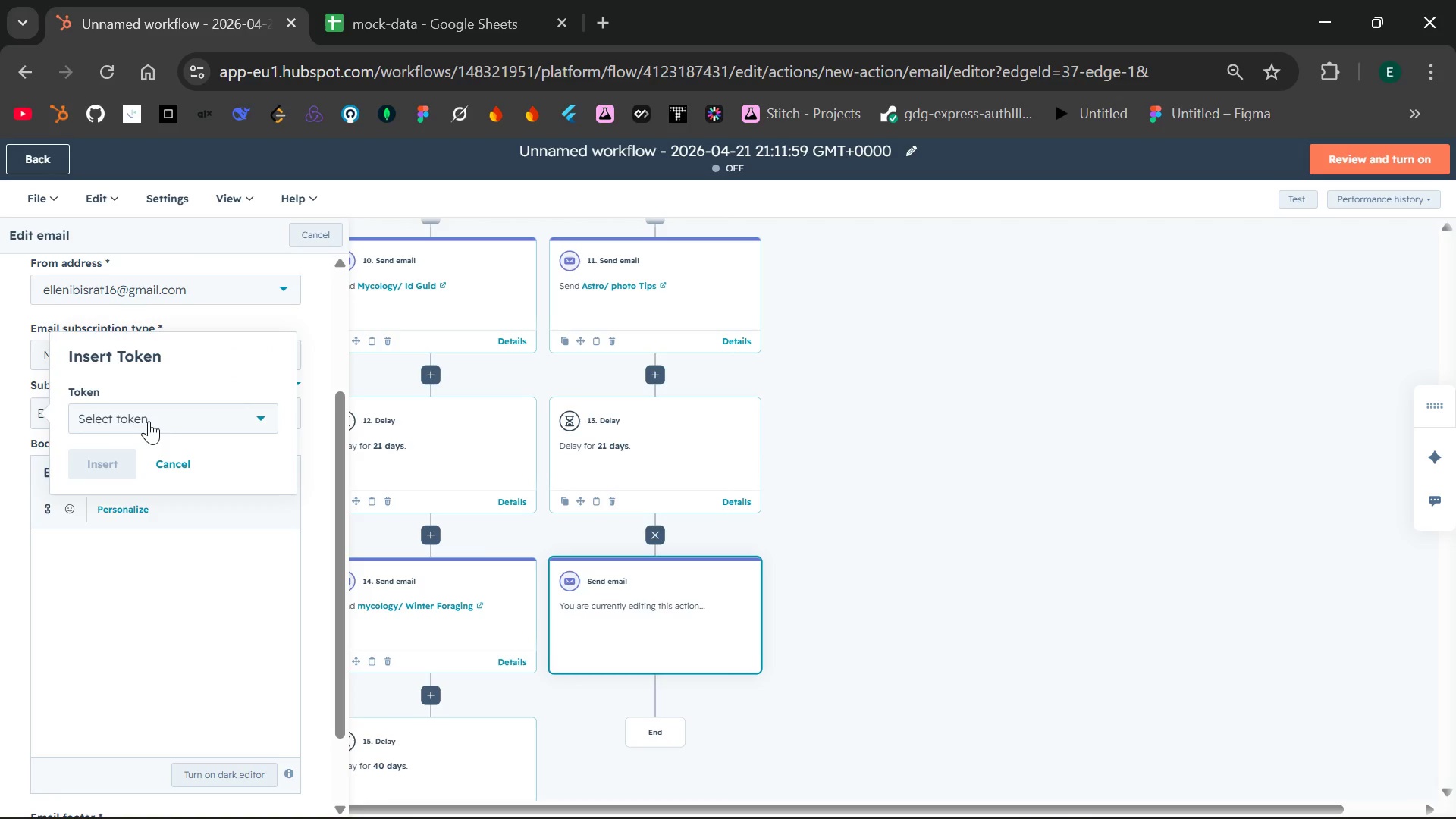 
left_click([145, 418])
 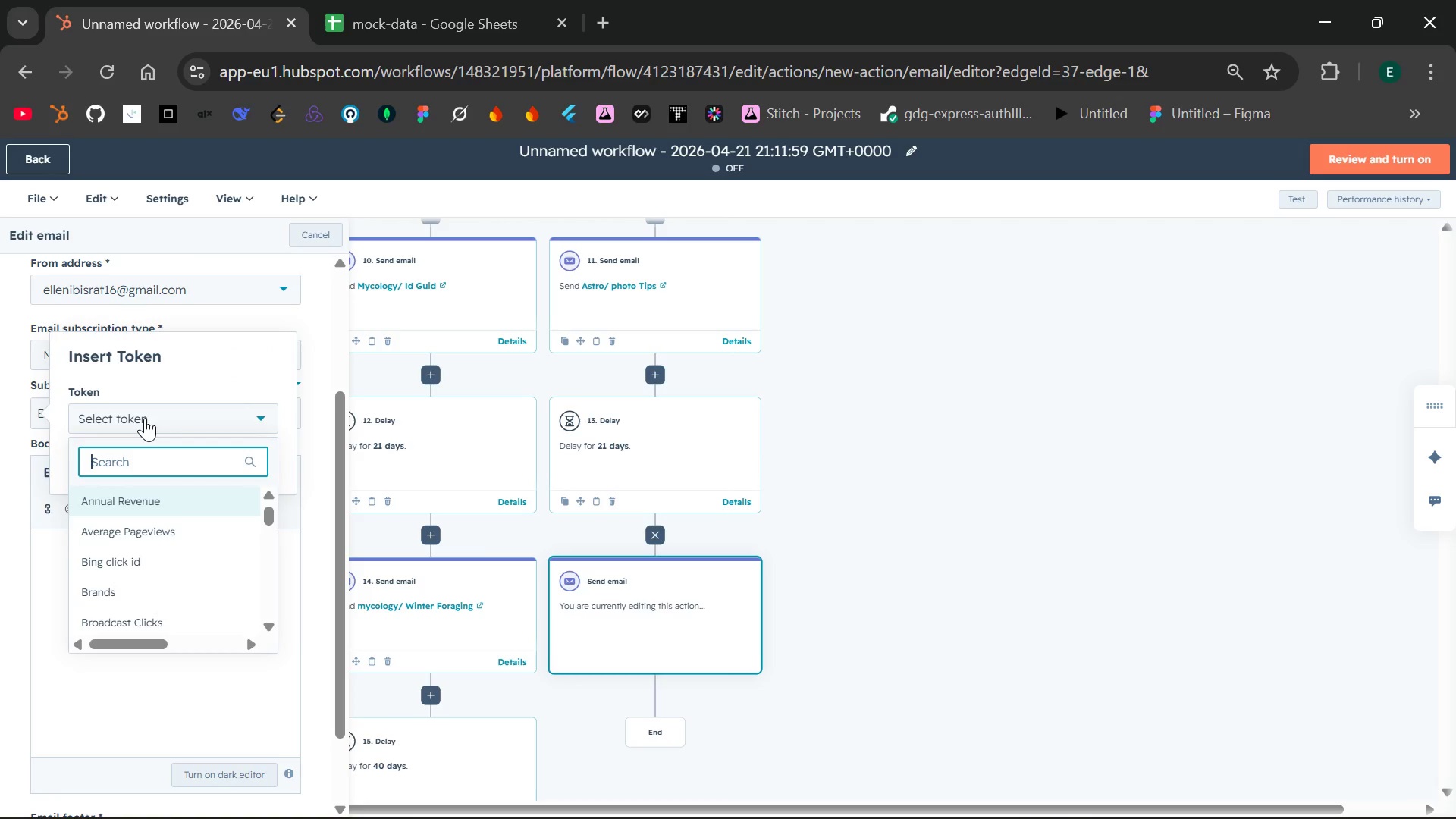 
type(first n)
 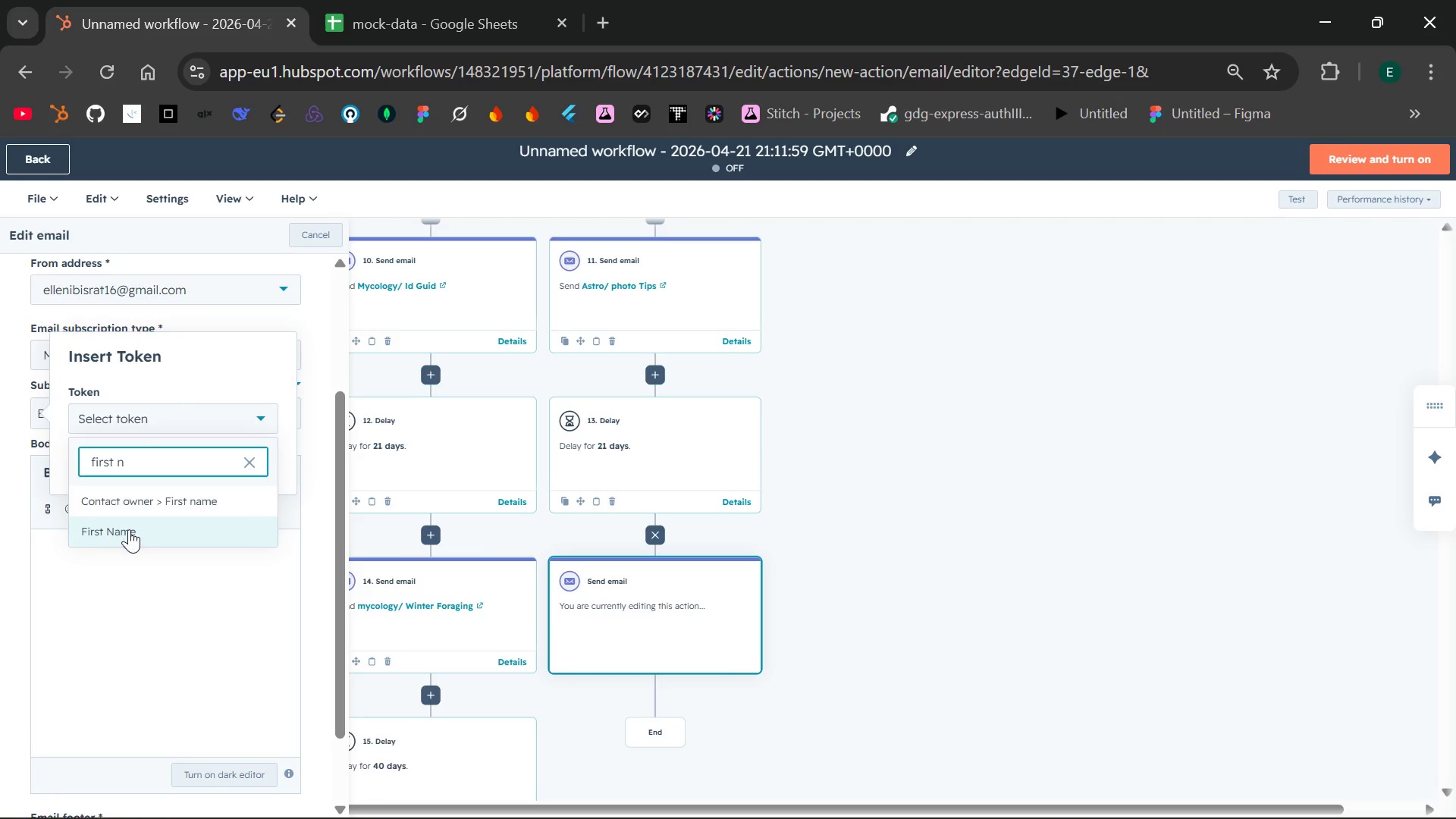 
left_click([129, 530])
 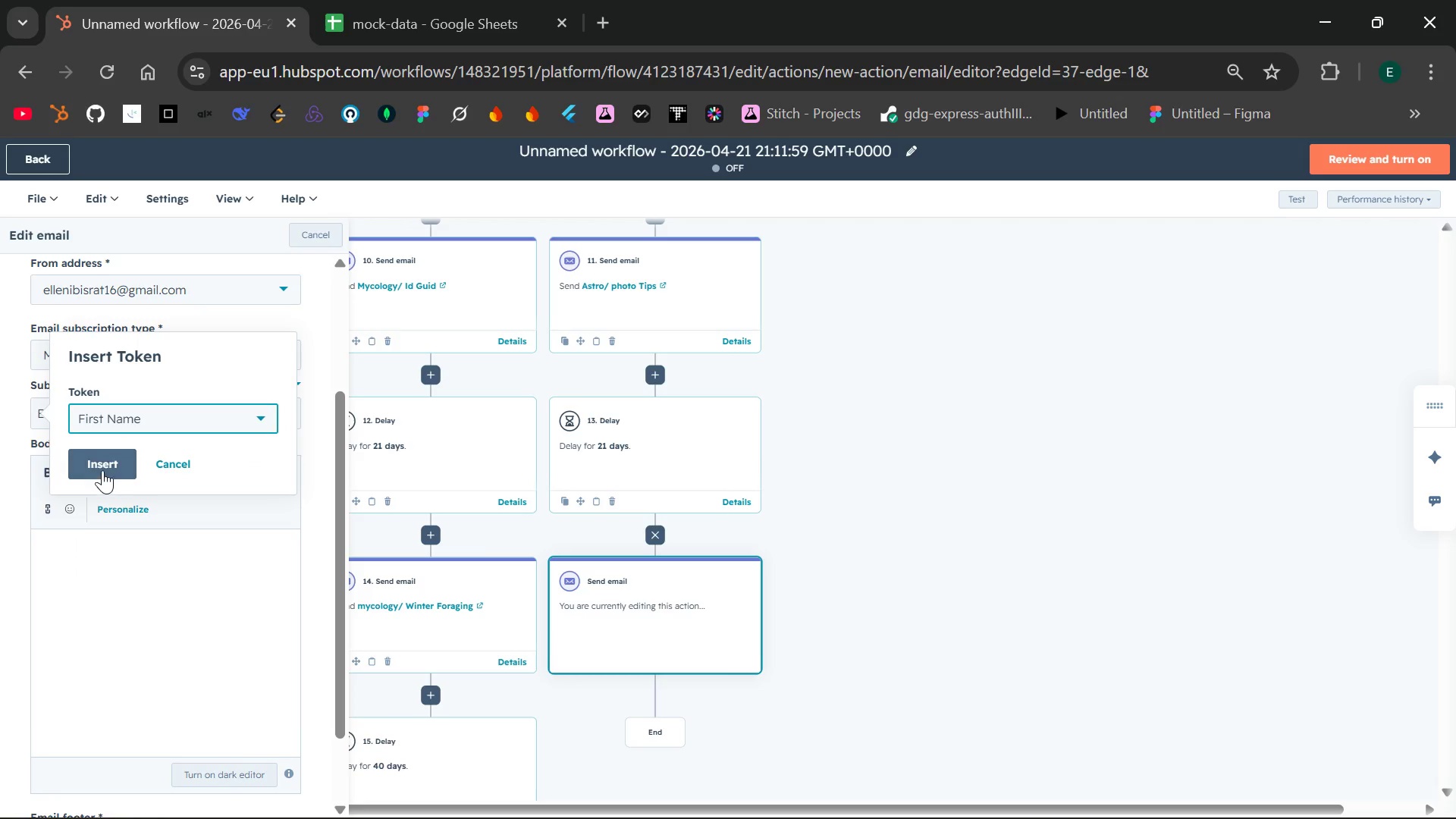 
left_click([100, 468])
 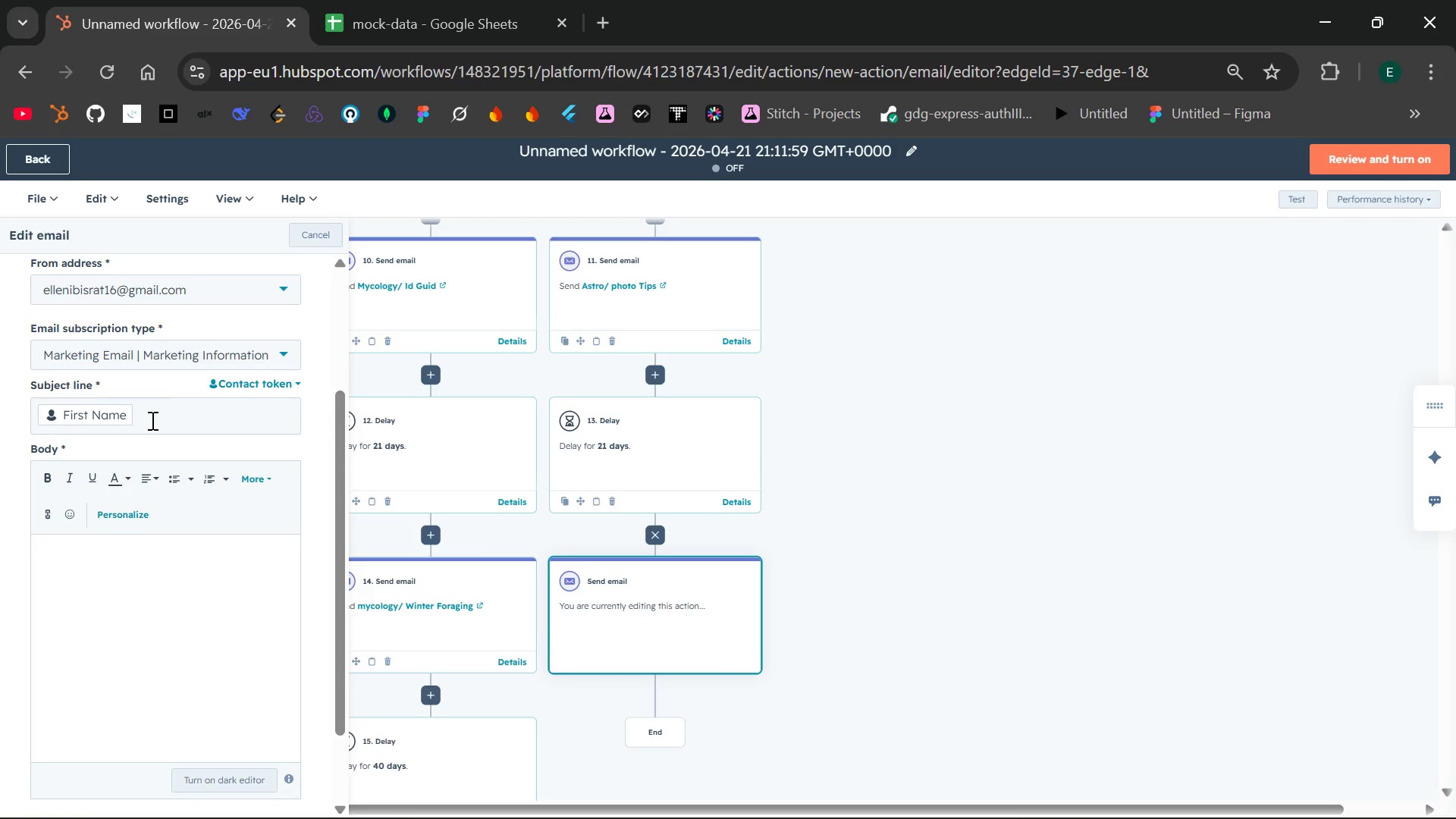 
type(, Winter Has the best Stargazing )
 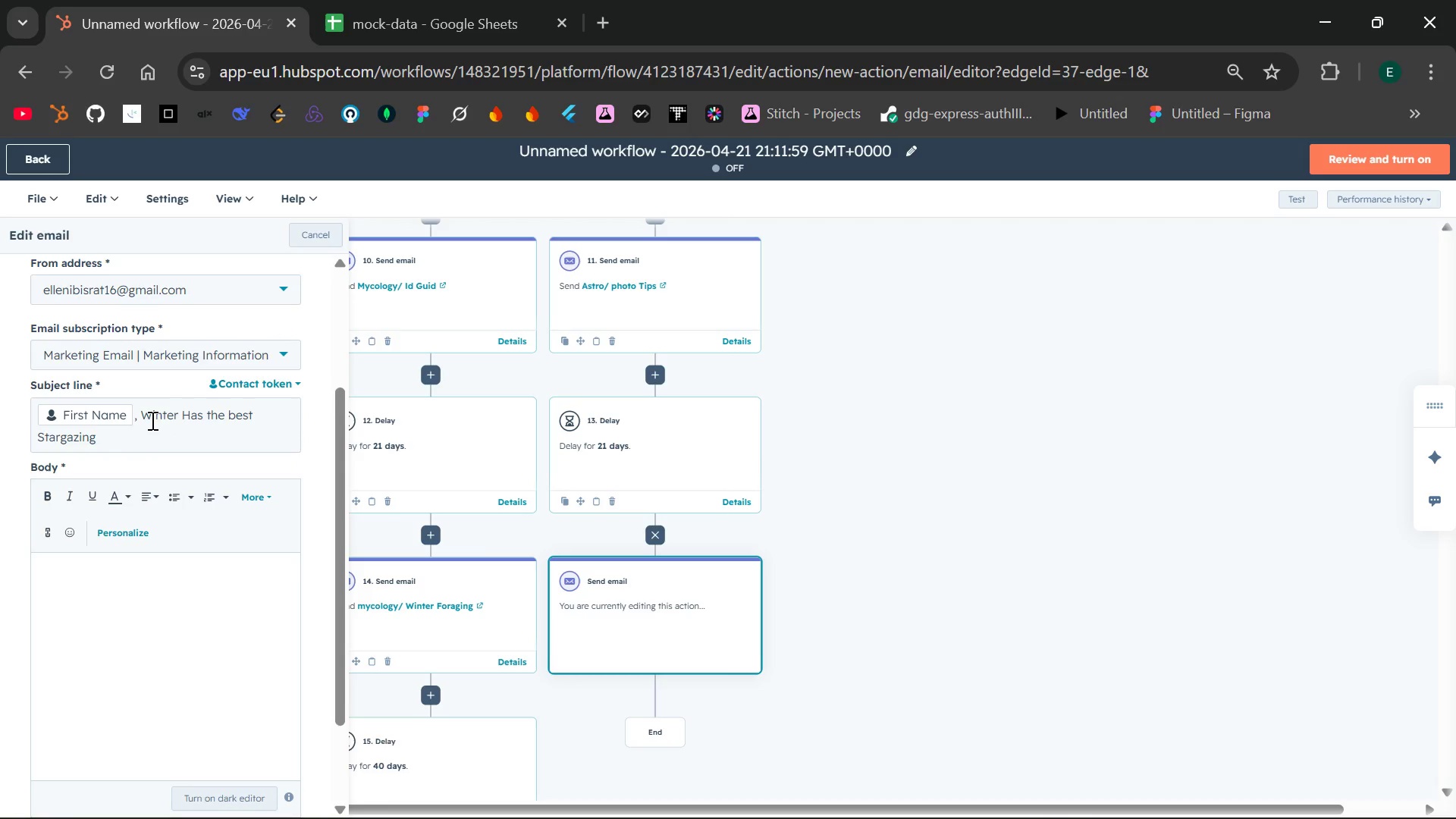 
wait(7.12)
 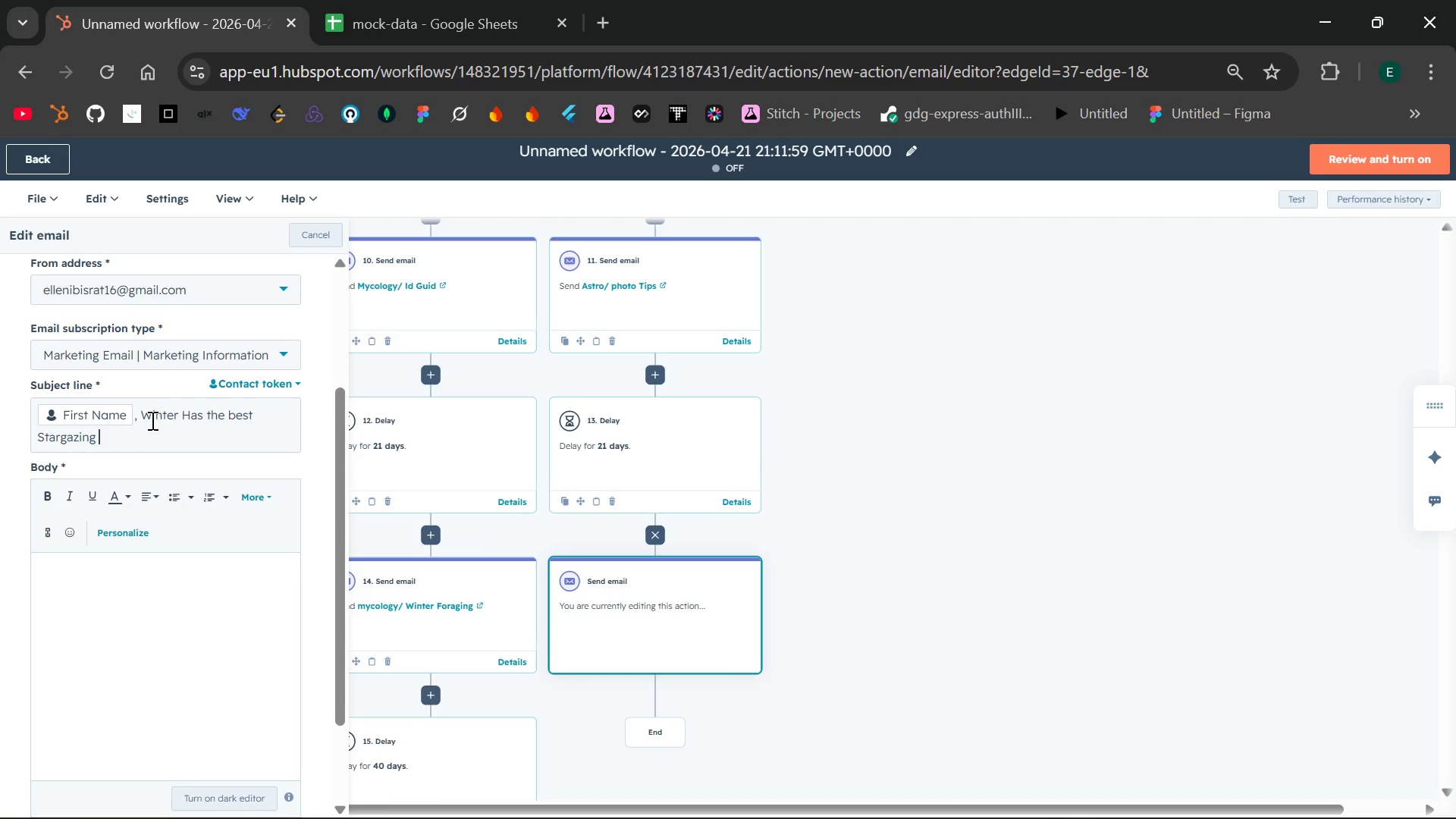 
key(Period)
 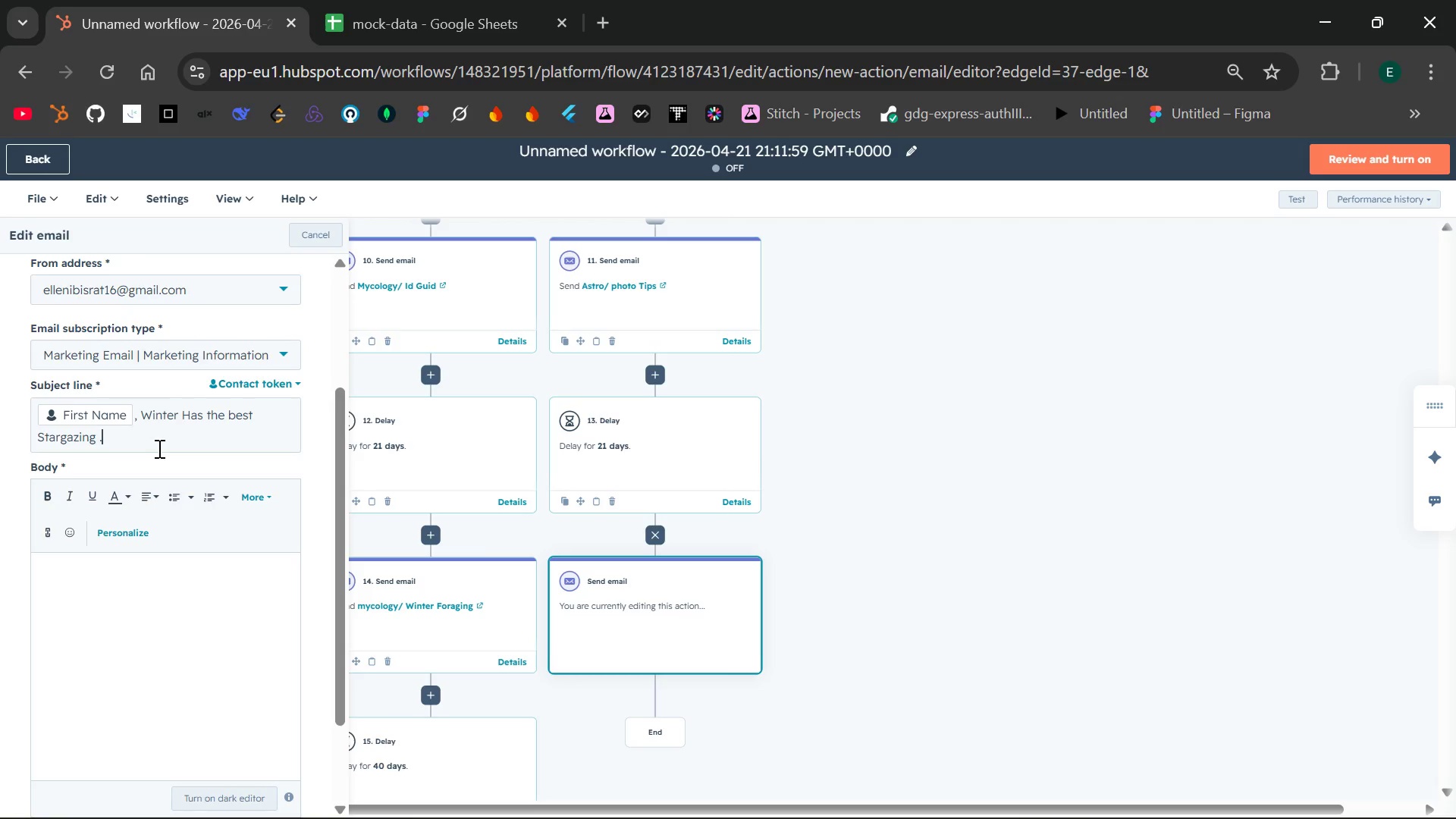 
wait(8.28)
 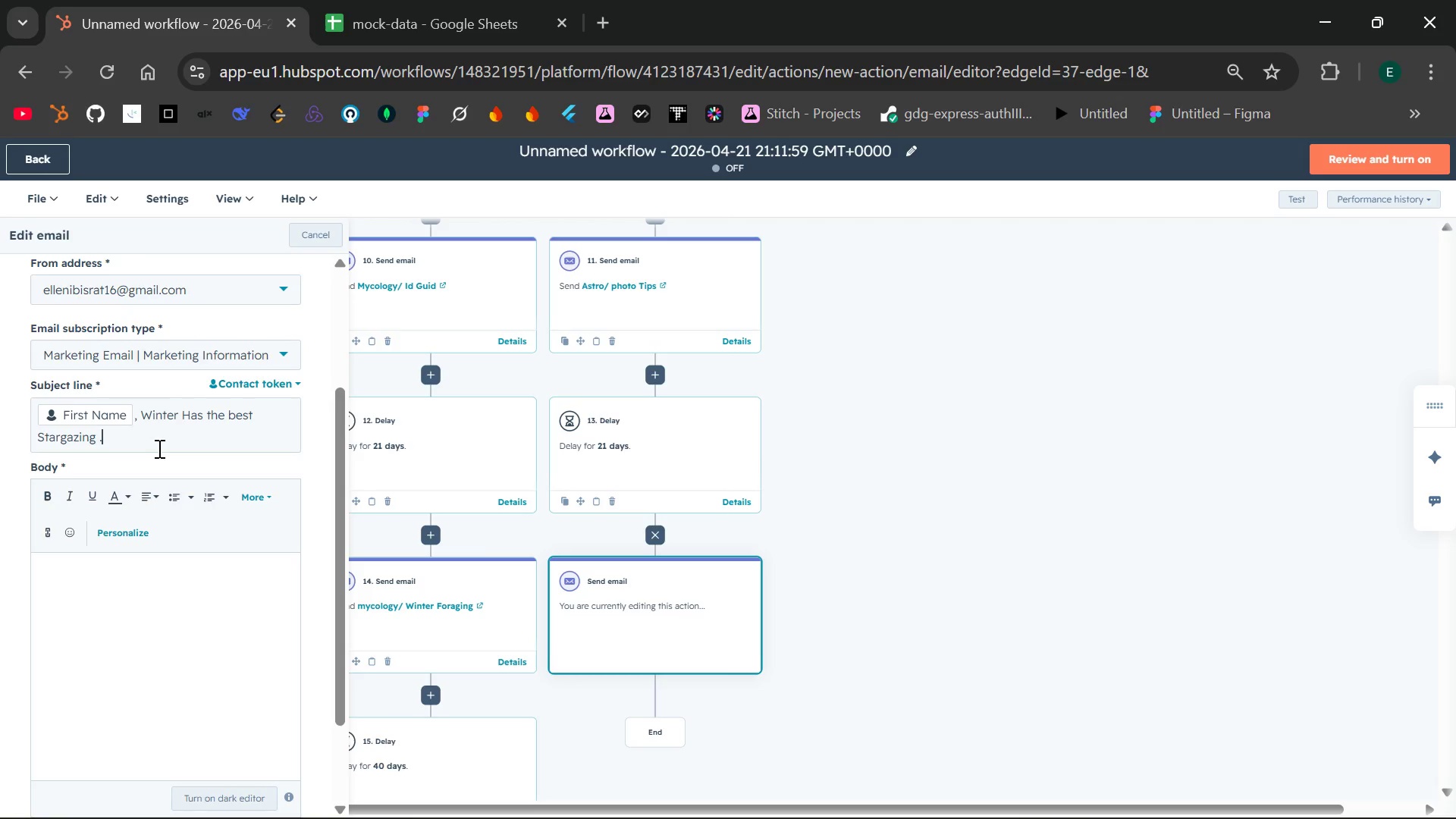 
left_click([130, 582])
 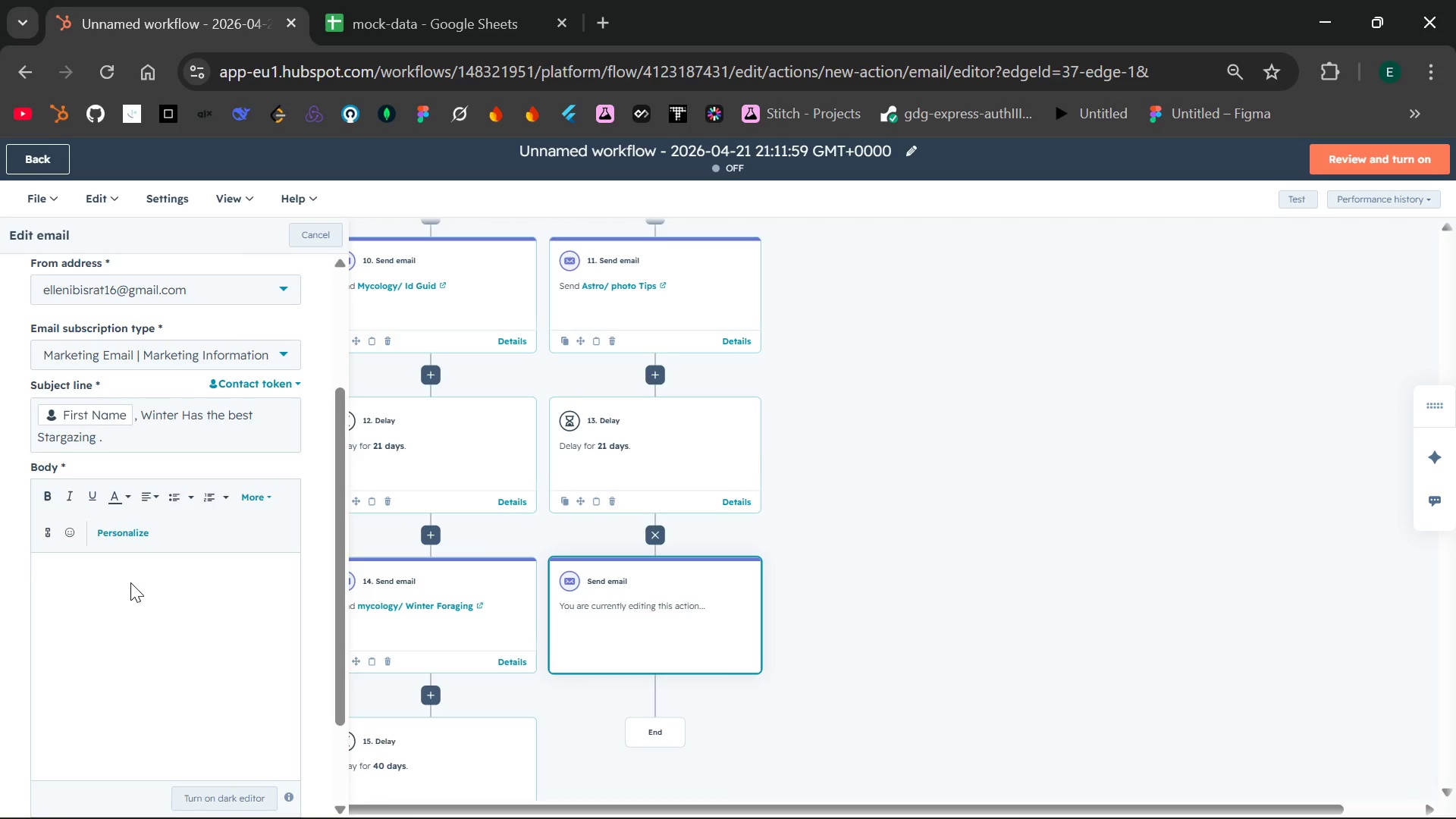 
wait(6.7)
 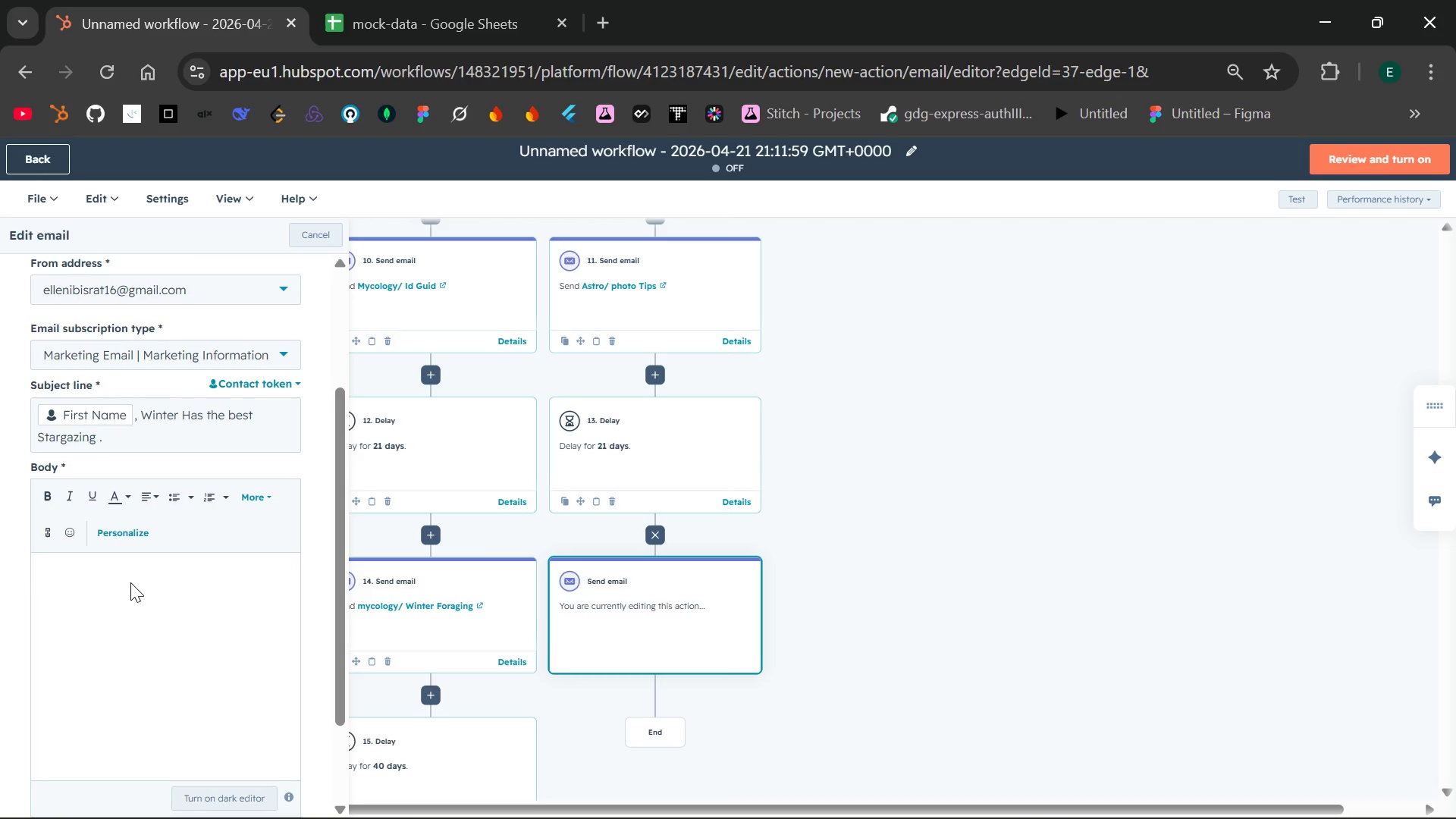 
type(Hi {{contact.firstname}})
 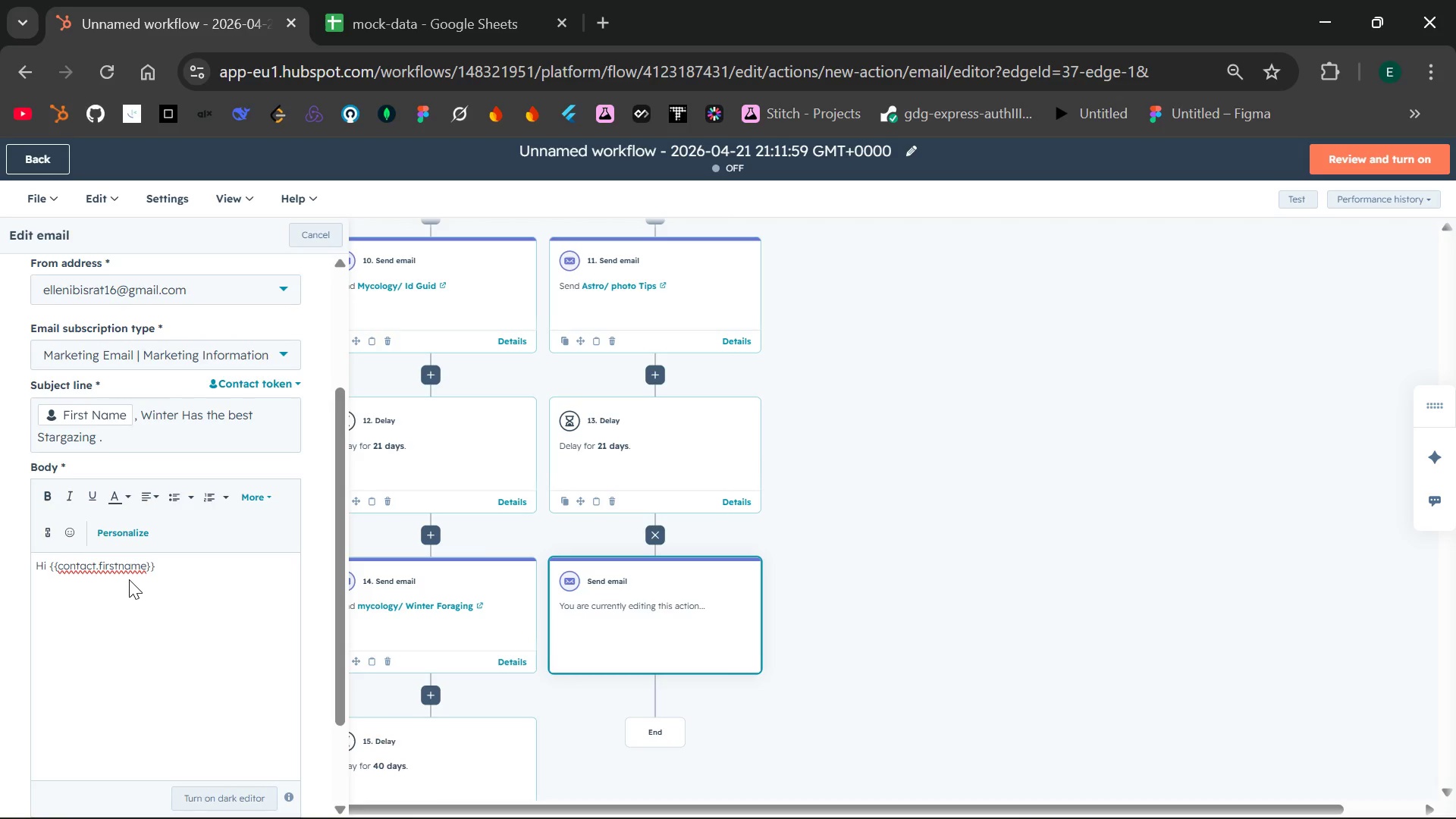 
key(Comma)
 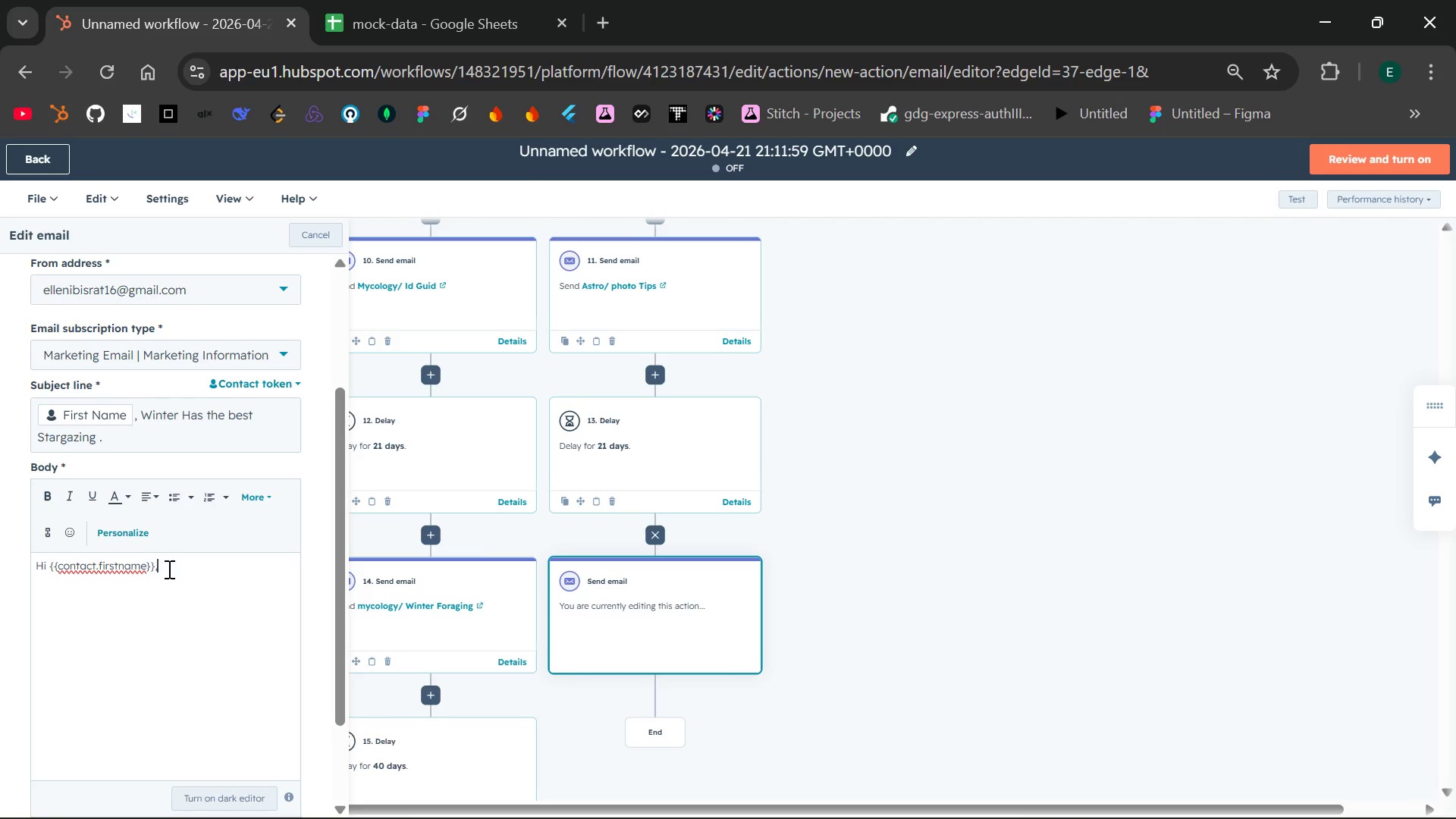 
key(Enter)
 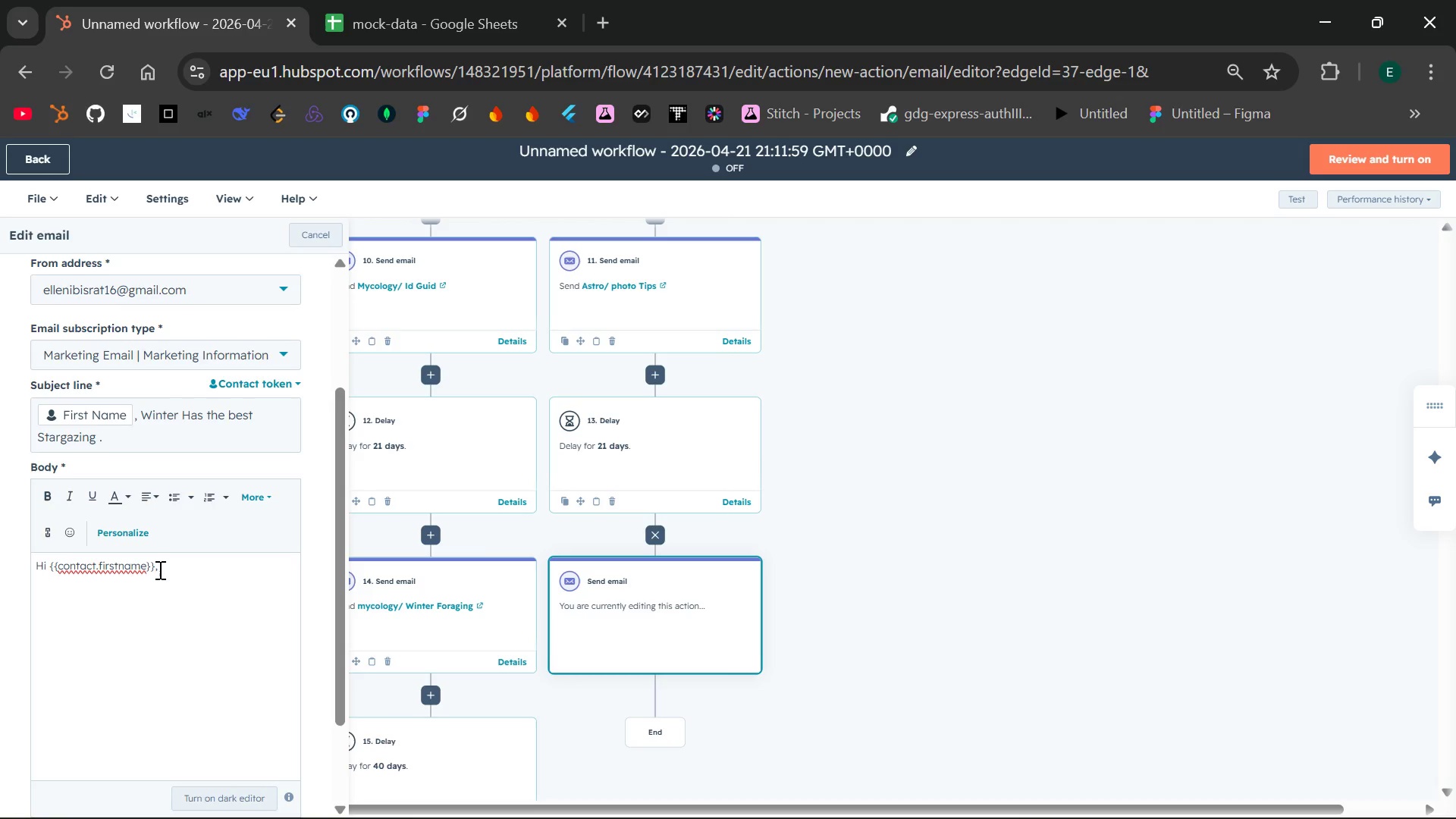 
left_click([158, 570])
 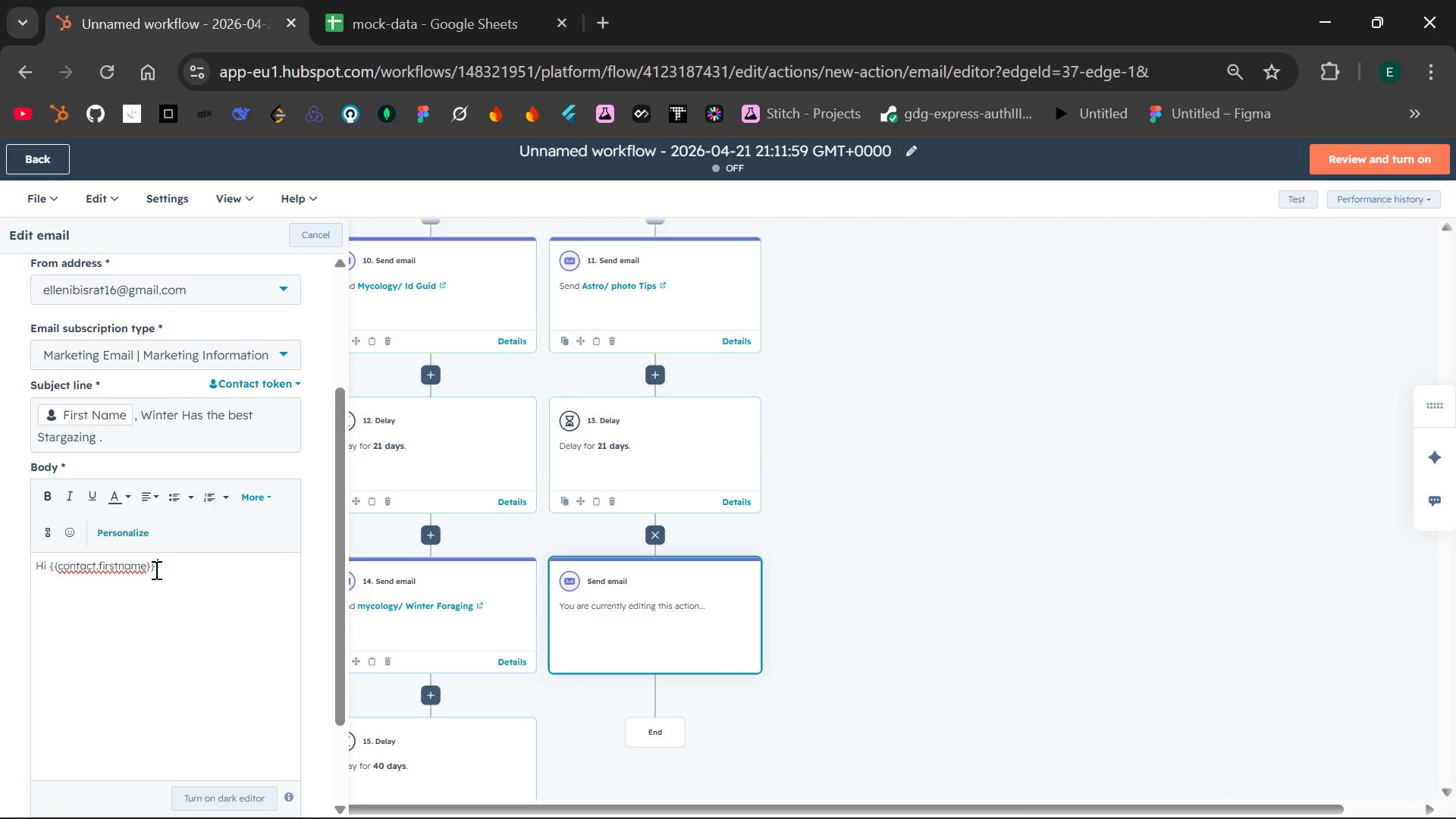 
left_click([155, 570])
 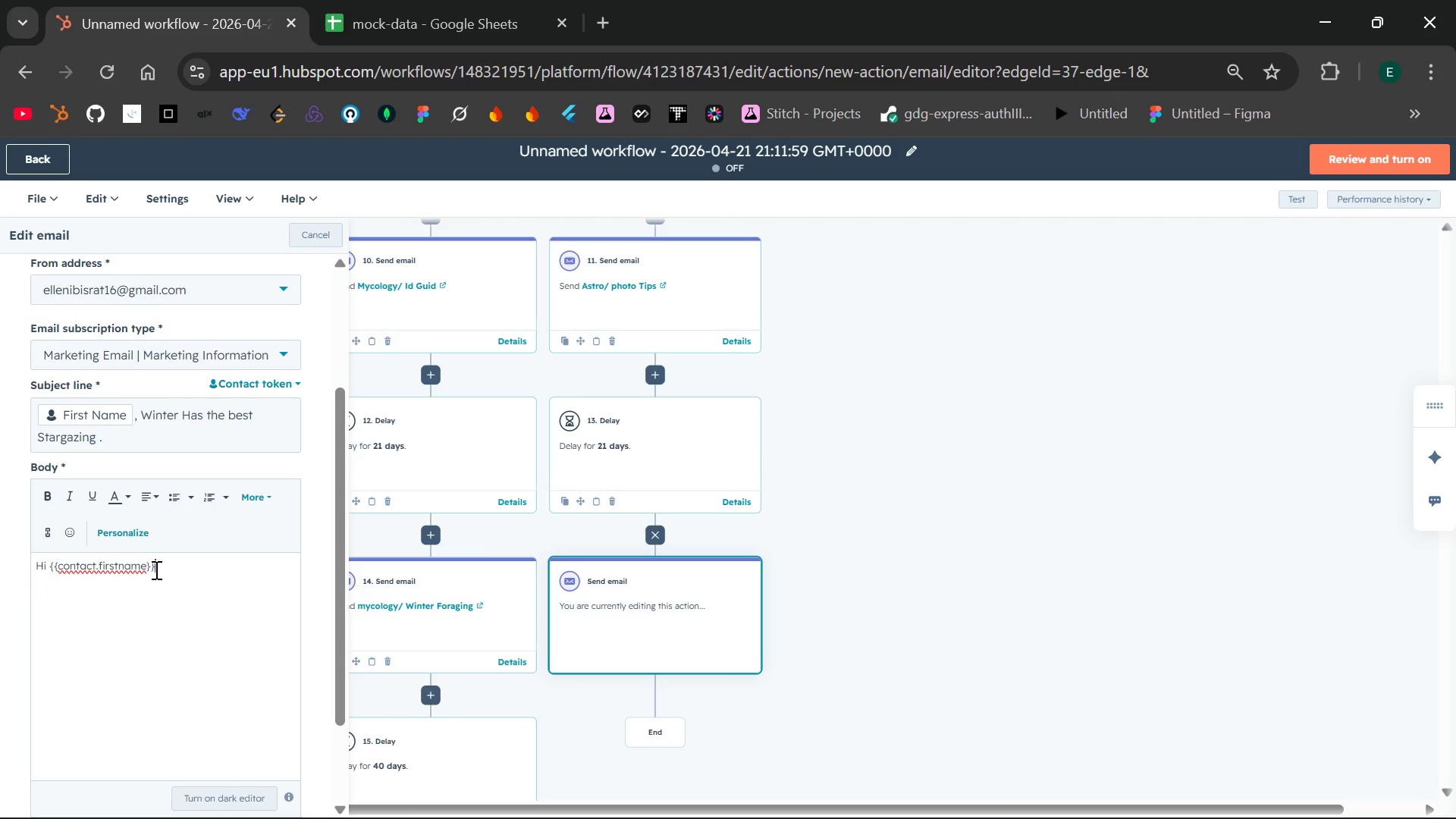 
left_click_drag(start_coordinate=[155, 570], to_coordinate=[51, 568])
 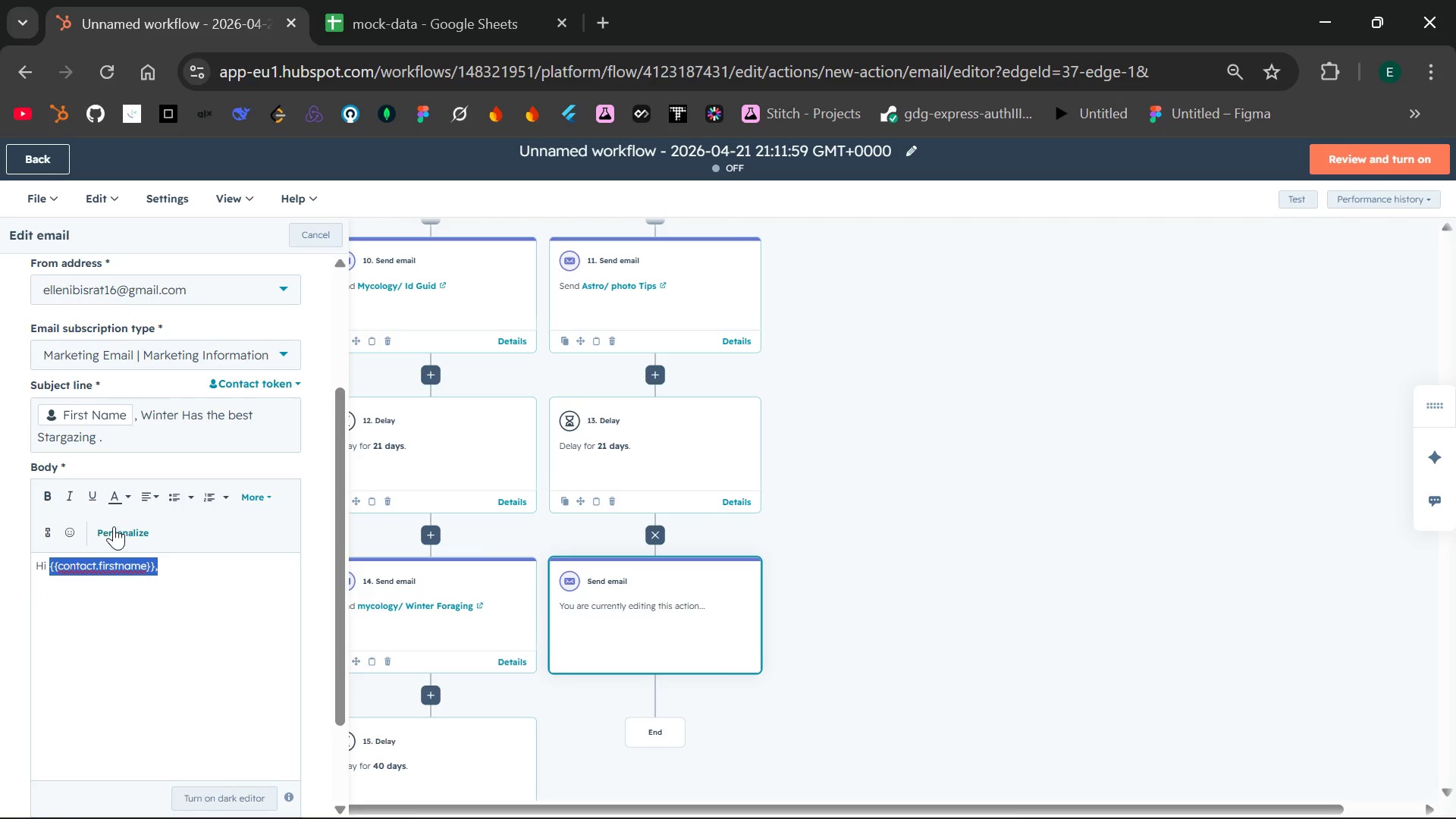 
left_click([115, 526])
 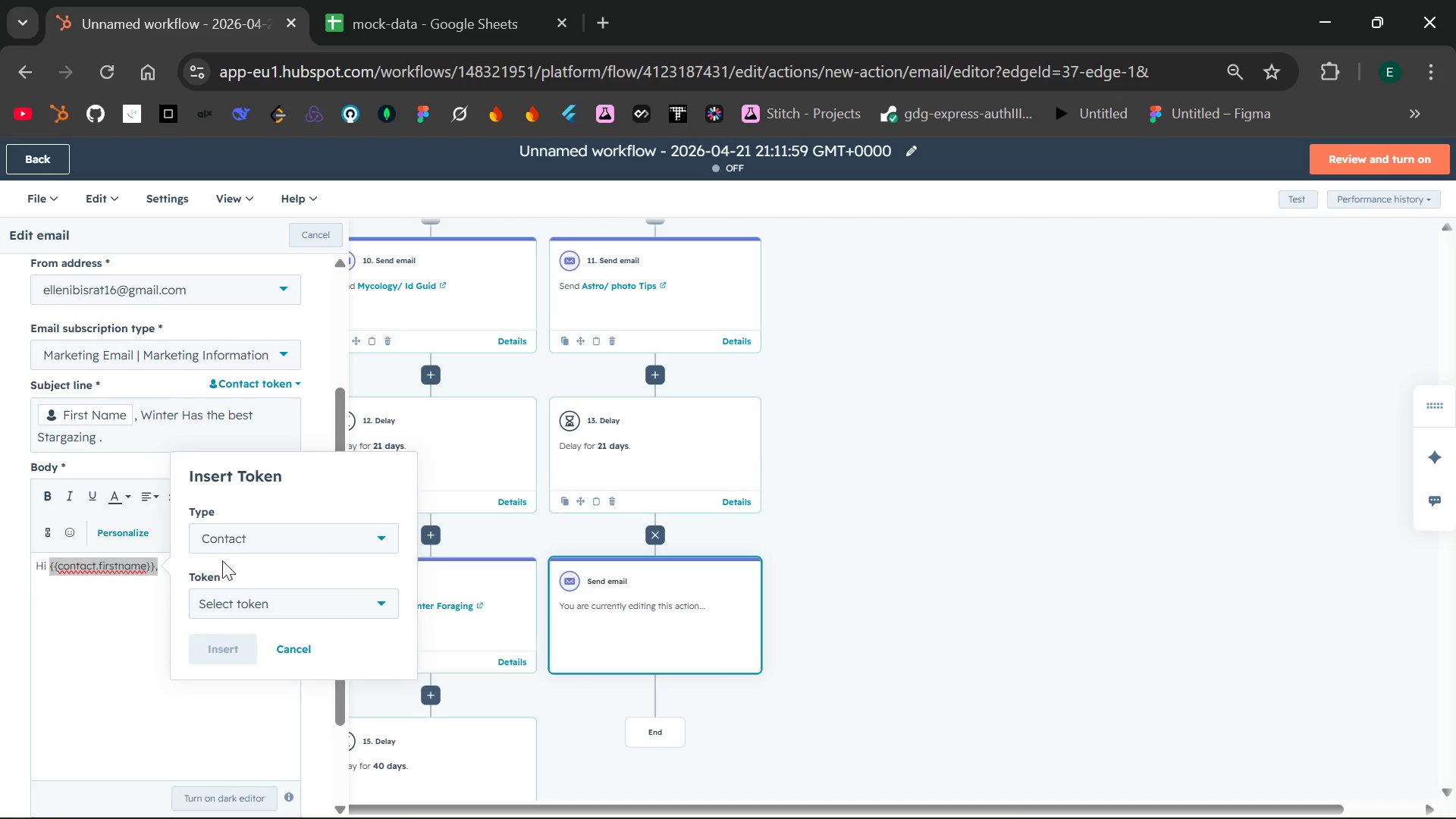 
left_click([237, 597])
 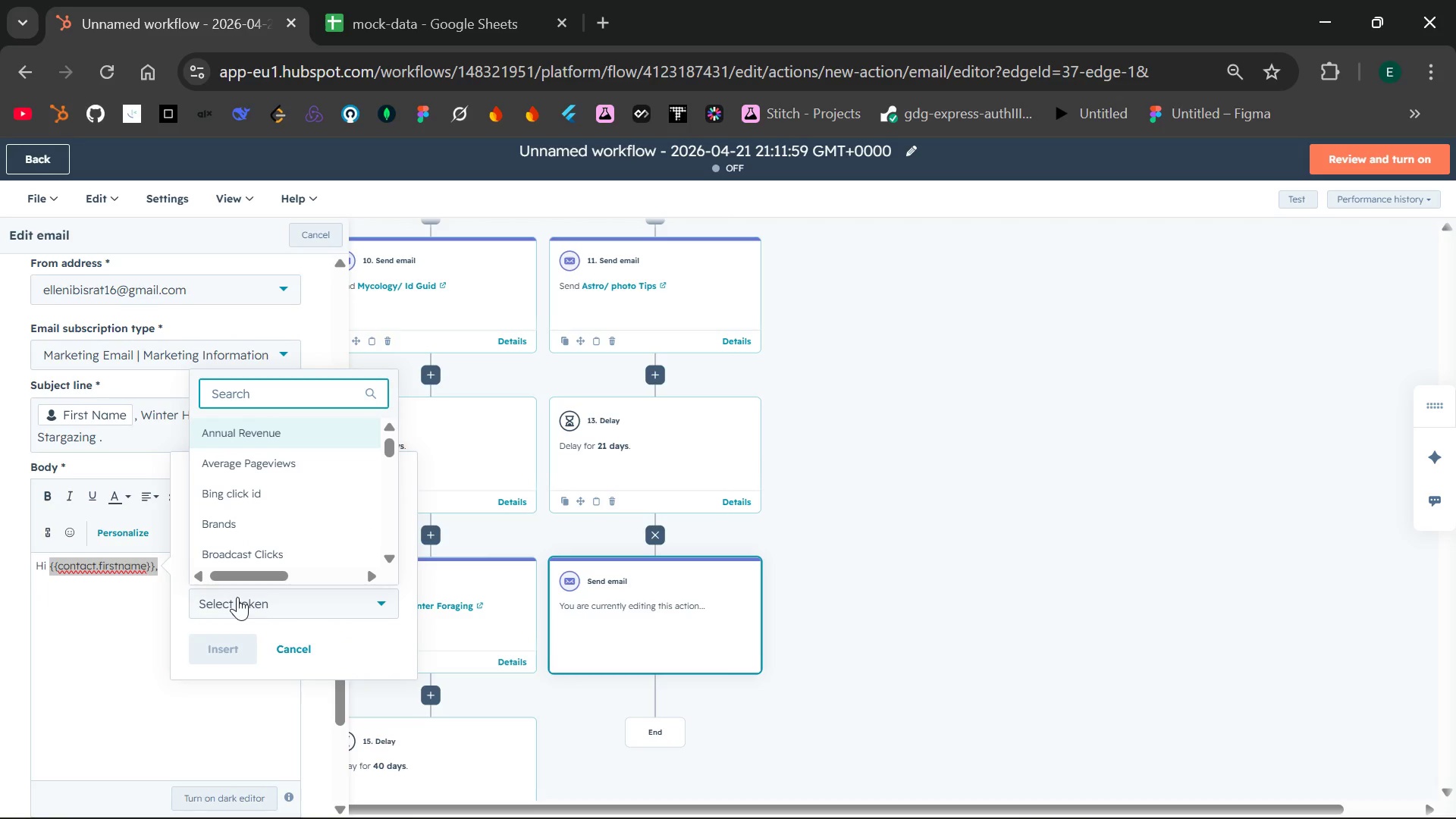 
type(first n)
 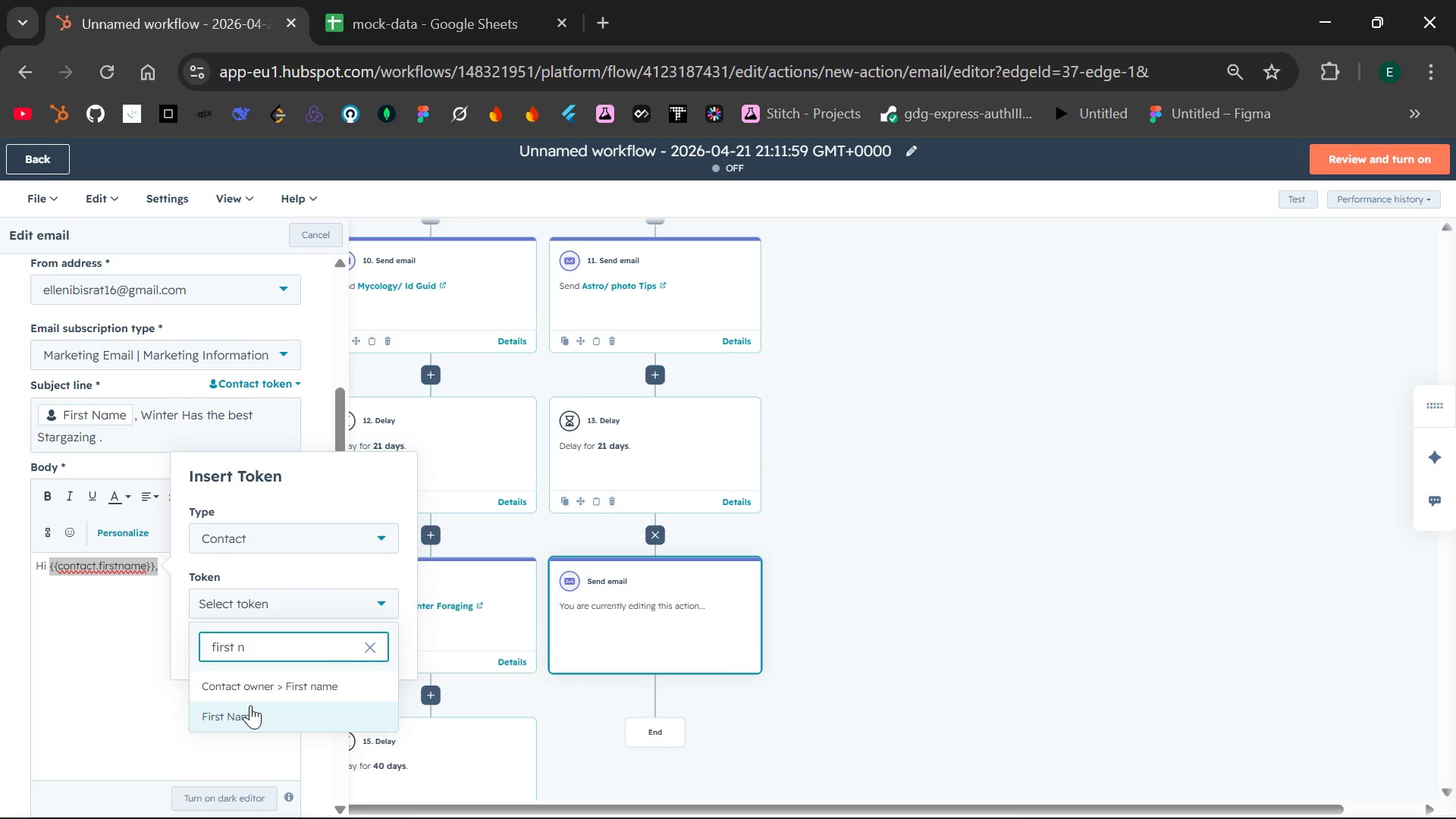 
left_click([248, 707])
 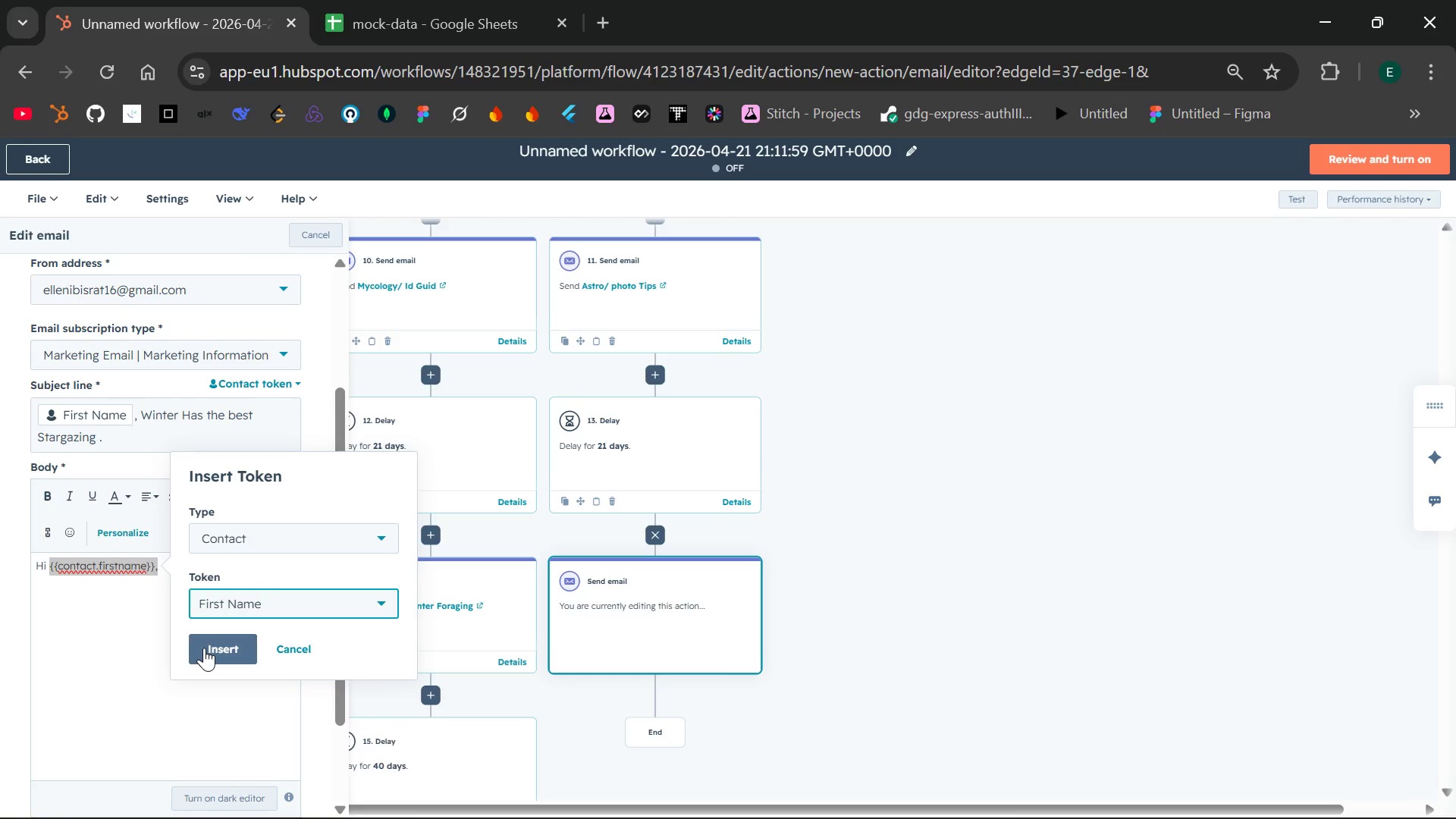 
left_click([204, 648])
 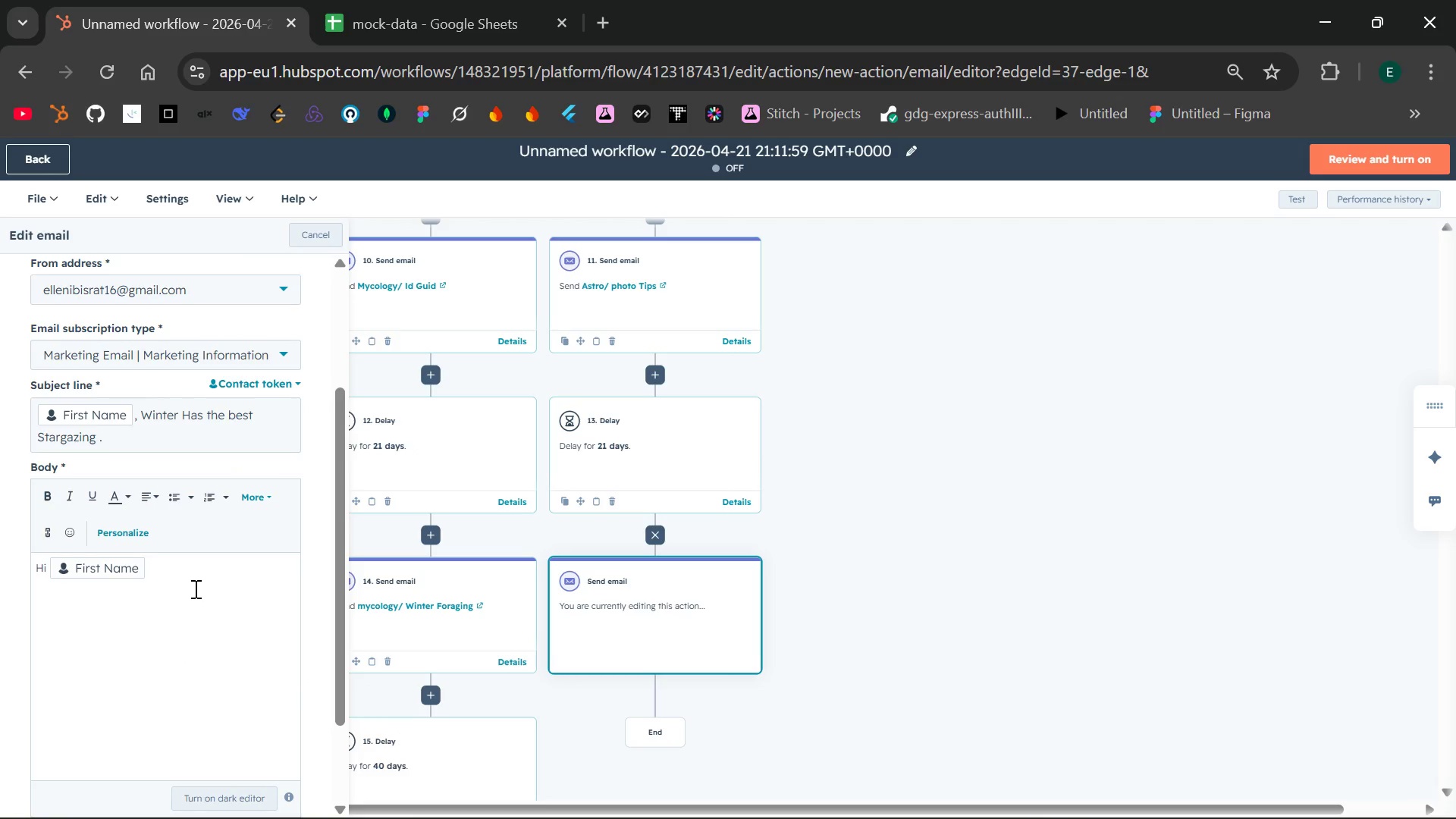 
key(Comma)
 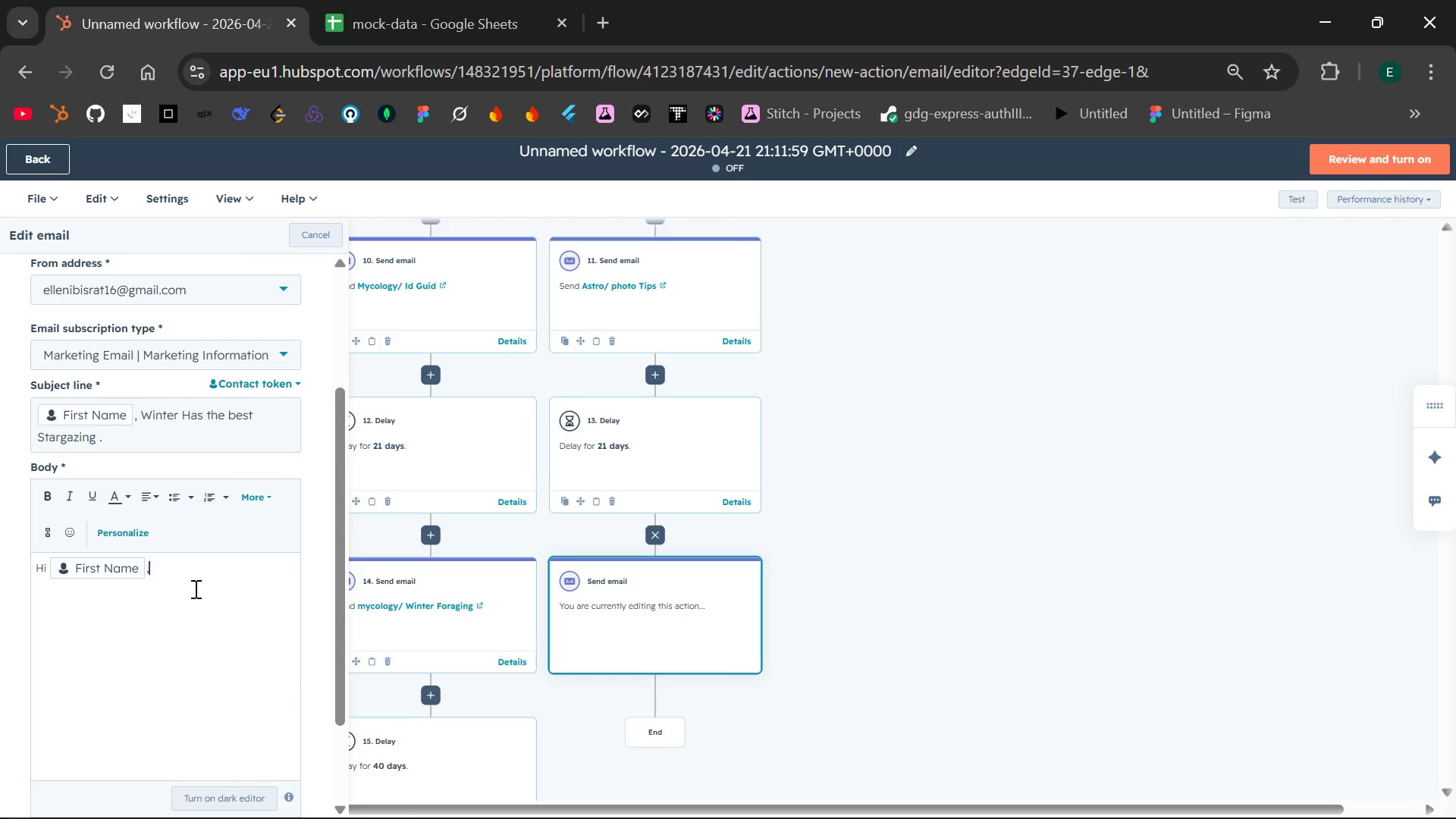 
key(Enter)
 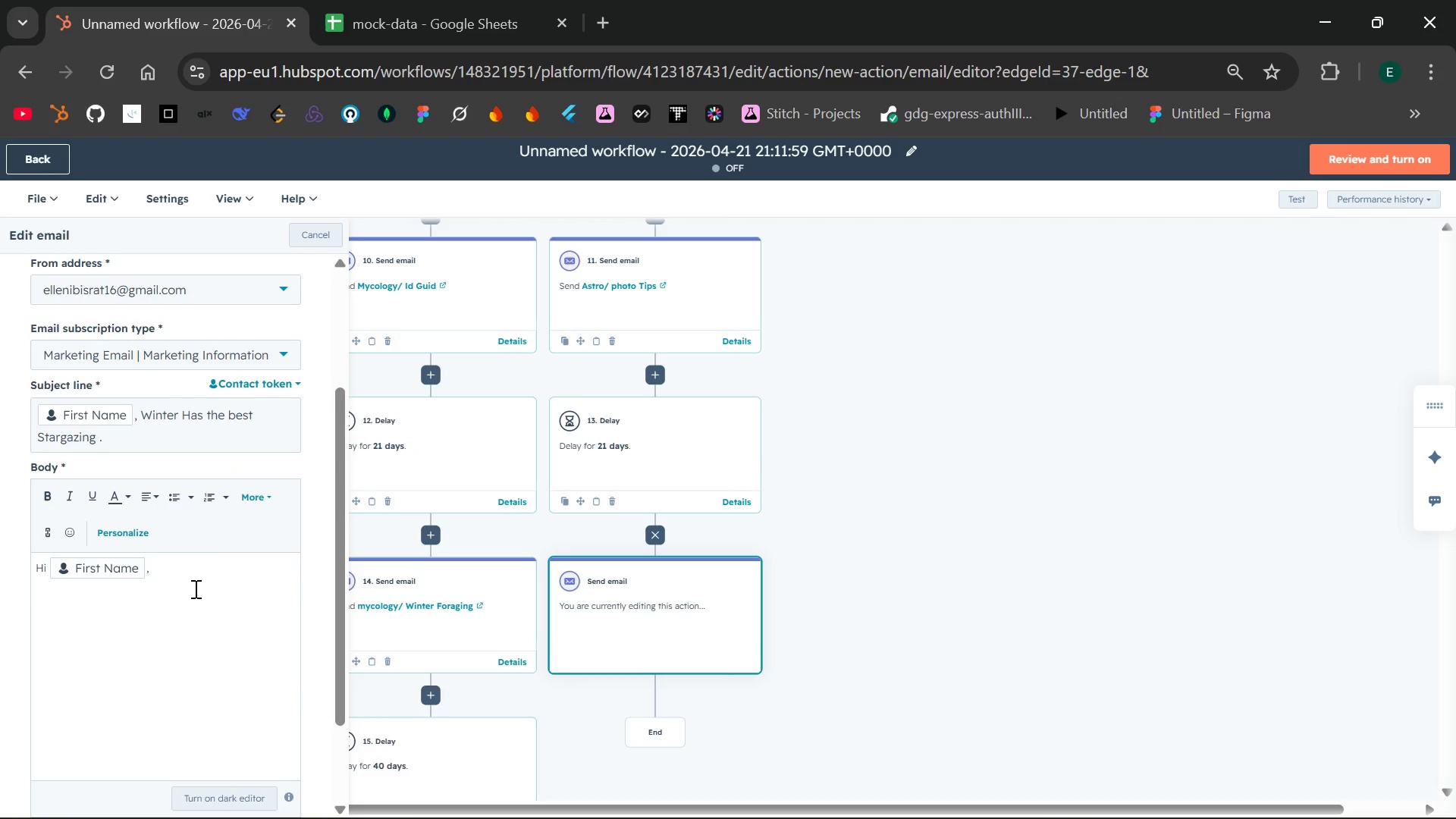 
key(Enter)
 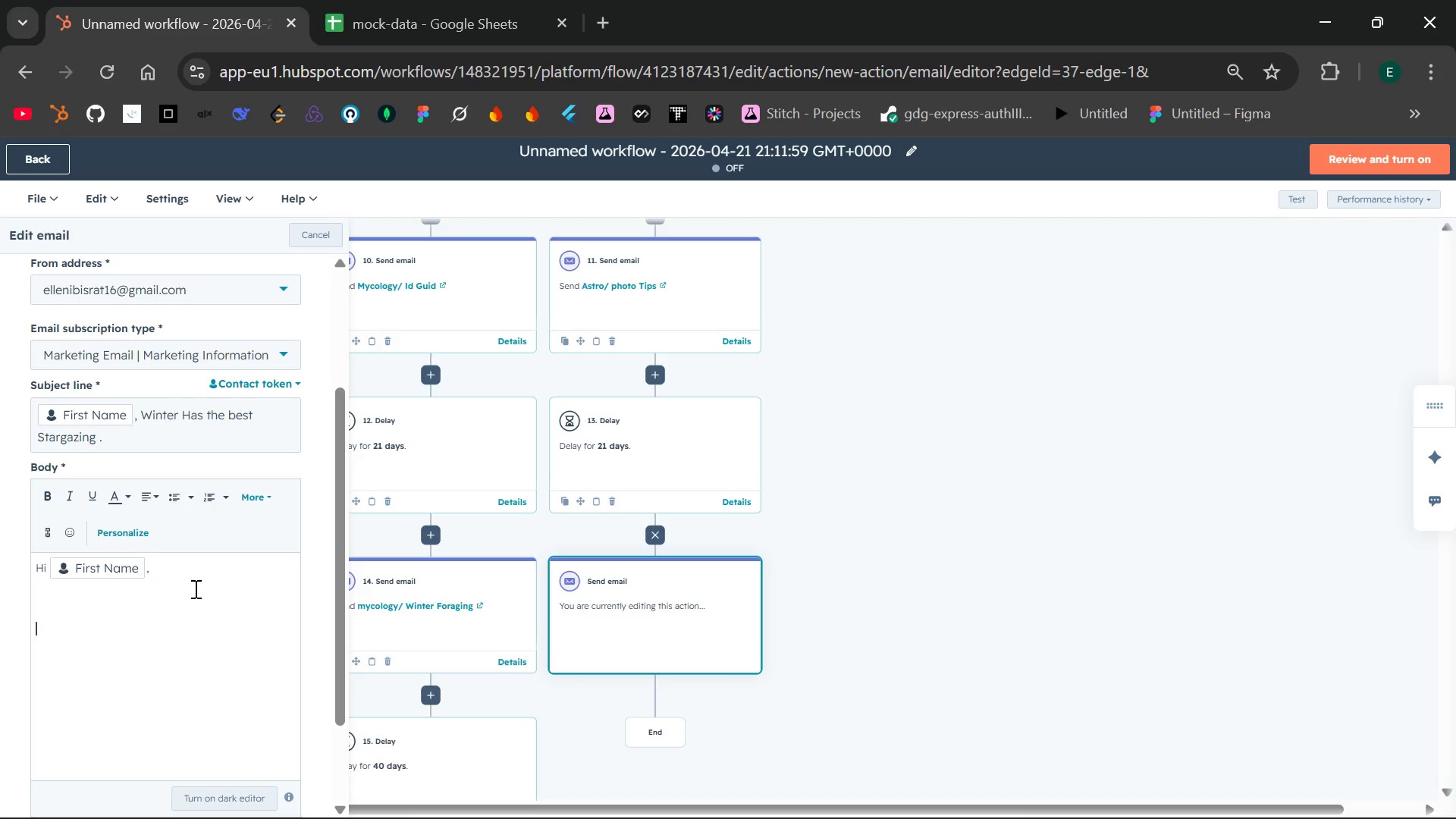 
wait(5.88)
 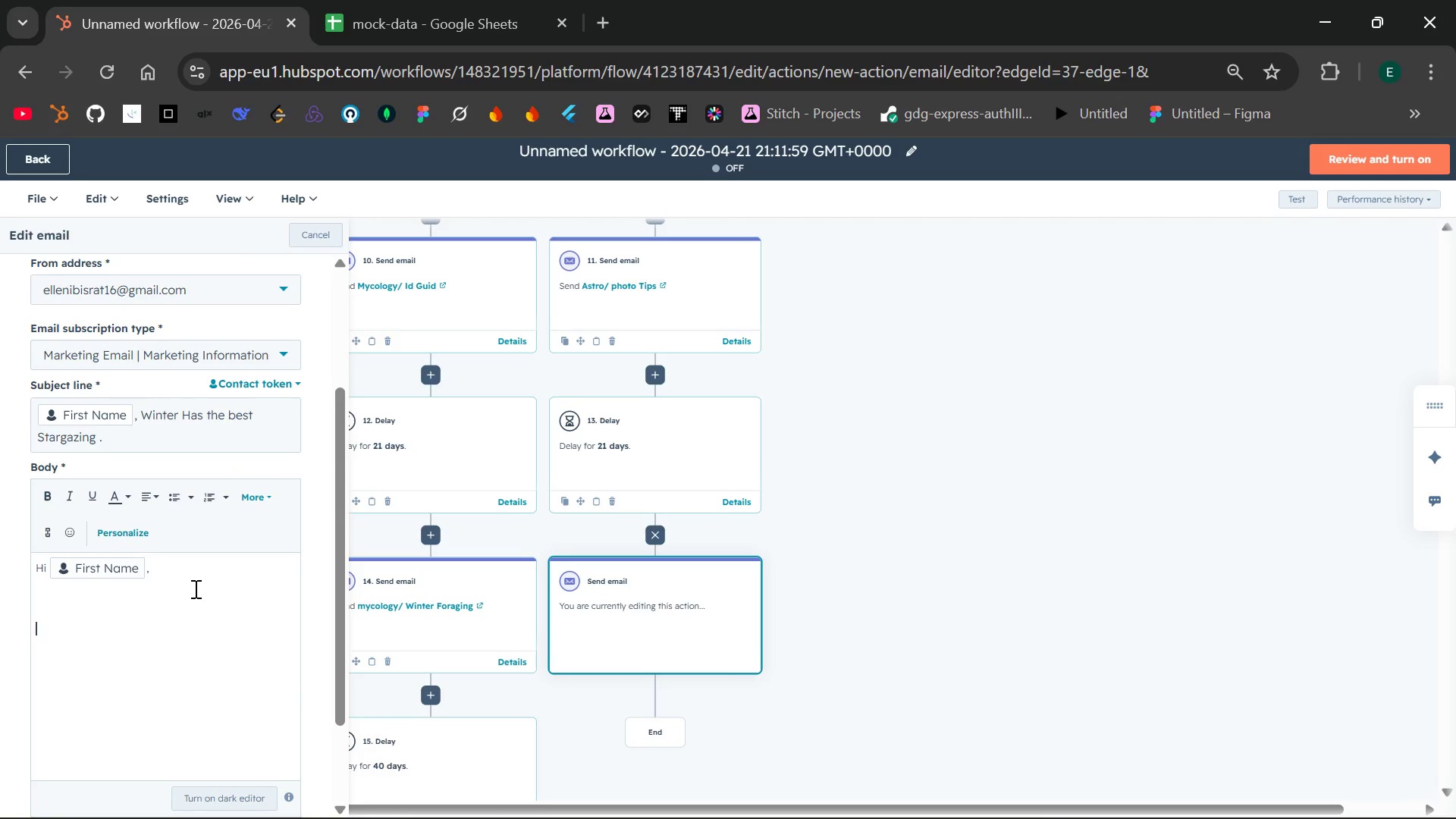 
type(Many peal)
key(Backspace)
type(ple th)
key(Backspace)
key(Backspace)
key(Backspace)
key(Backspace)
key(Backspace)
type(le )
key(Backspace)
key(Backspace)
key(Backspace)
key(Backspace)
key(Backspace)
type(ople think wint)
key(Backspace)
key(Backspace)
key(Backspace)
key(Backspace)
type(summer is the best for stargazing .)
 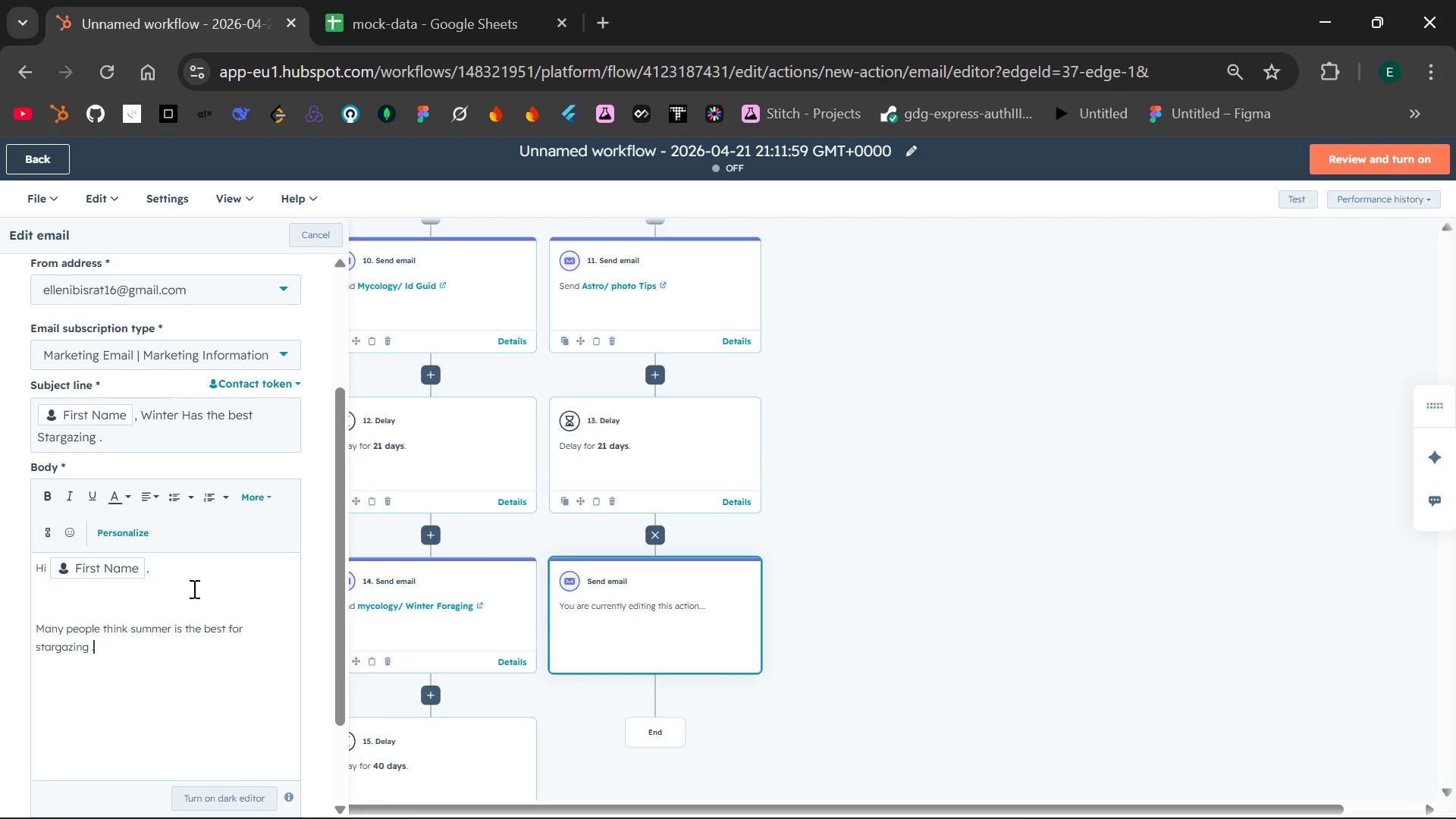 
wait(9.58)
 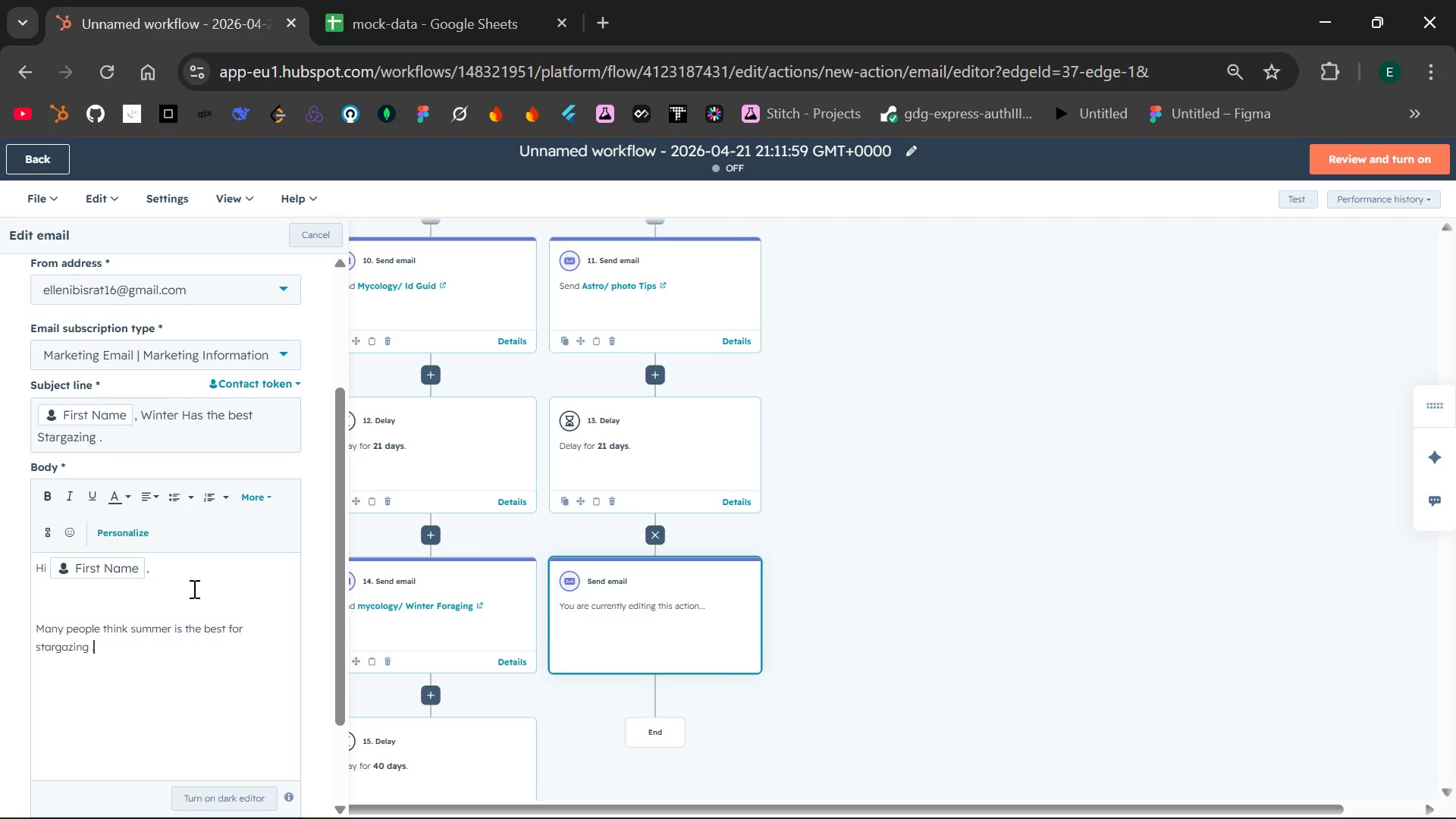 
type(Thea)
key(Backspace)
type(y are wrong.)
 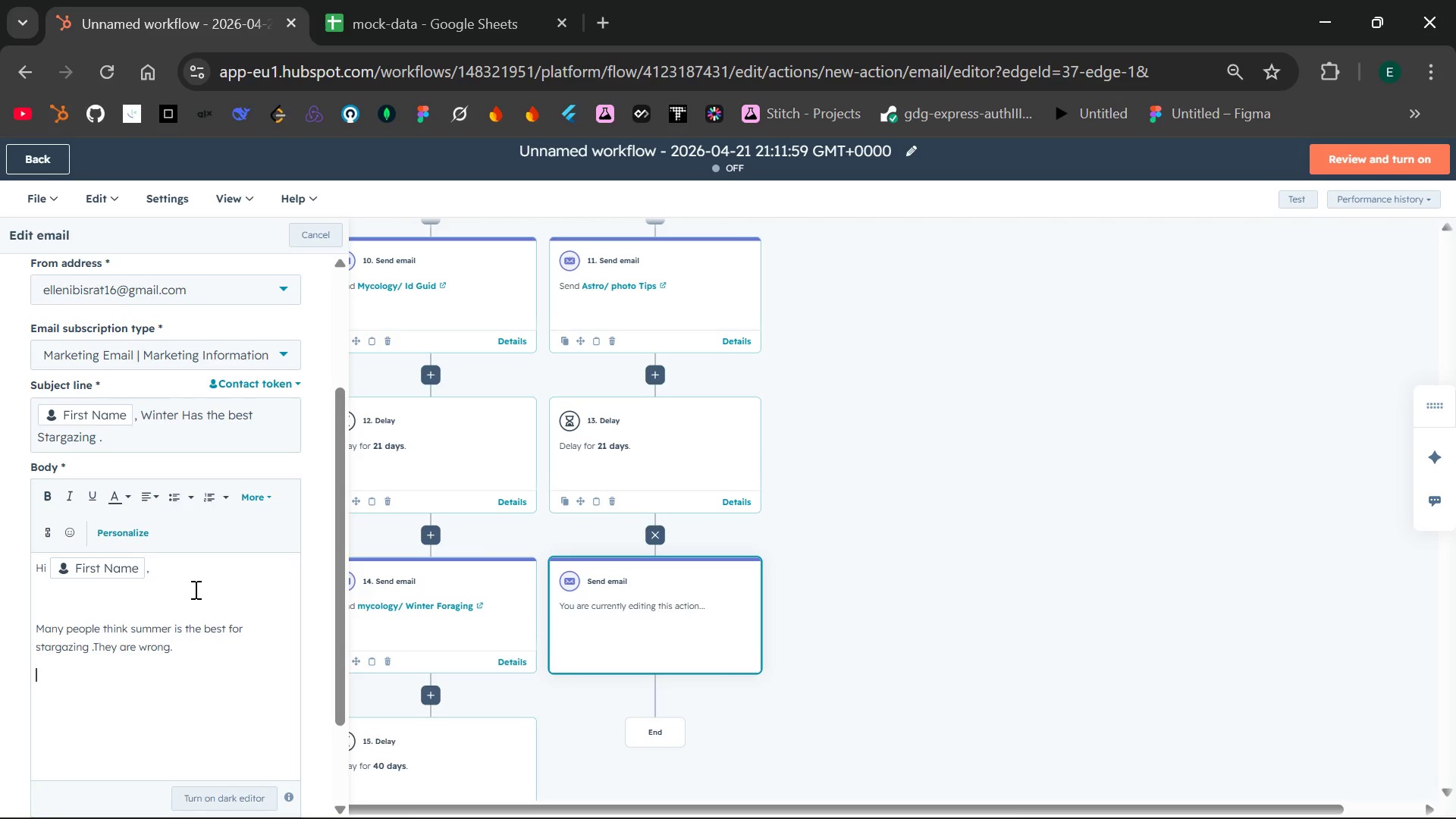 
key(Enter)
 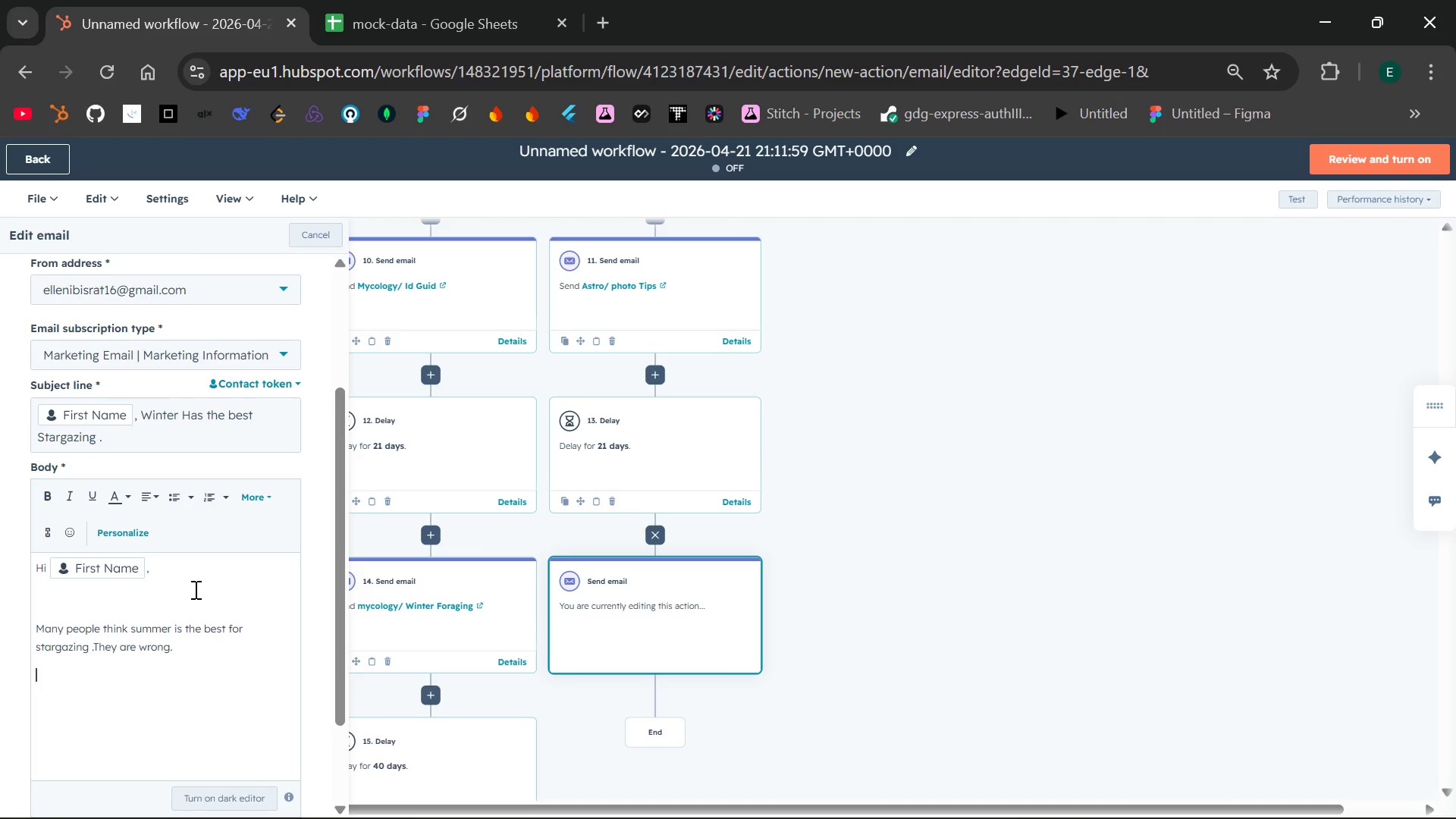 
wait(15.02)
 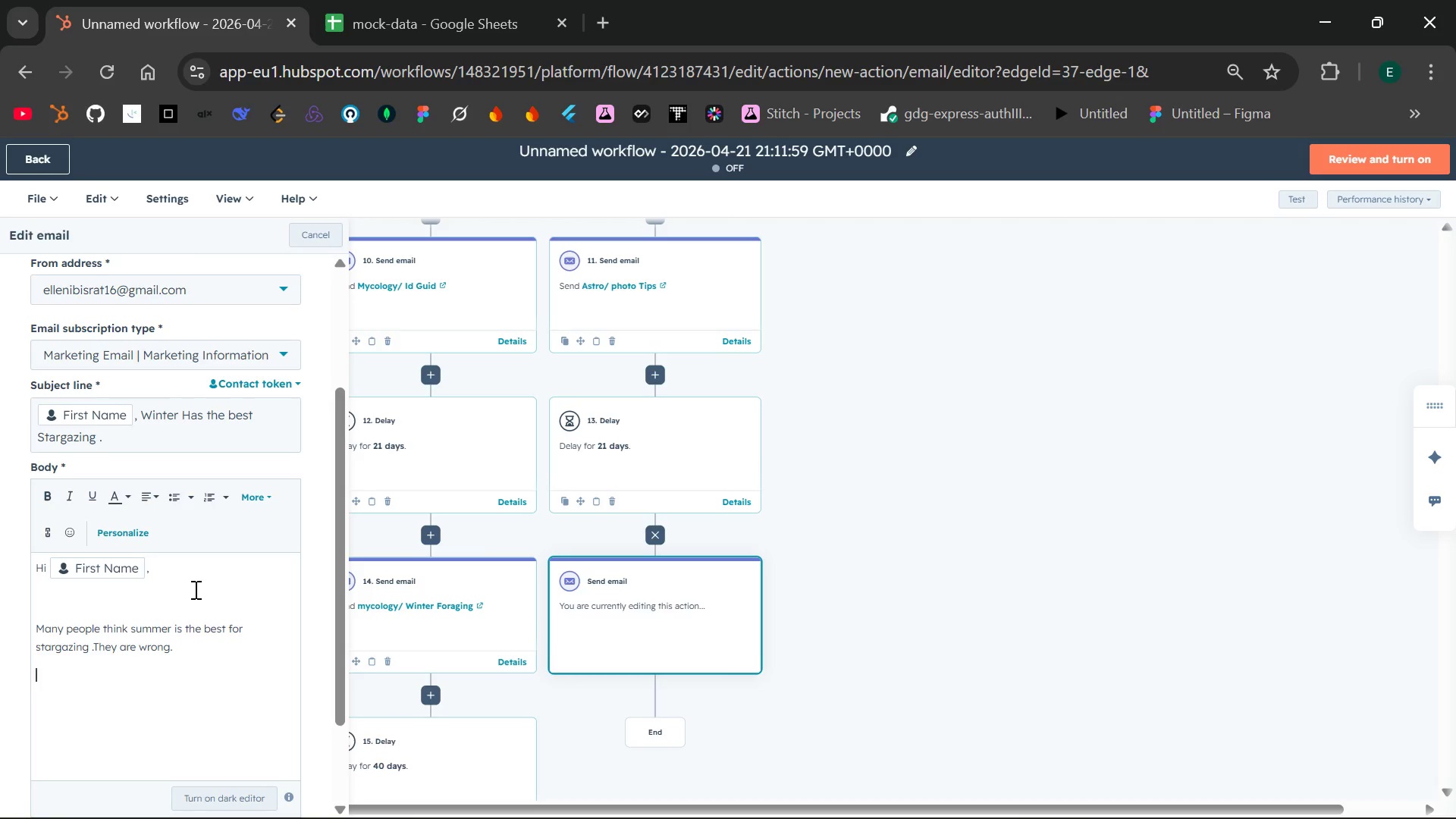 
type(Winter offers the clearest )
 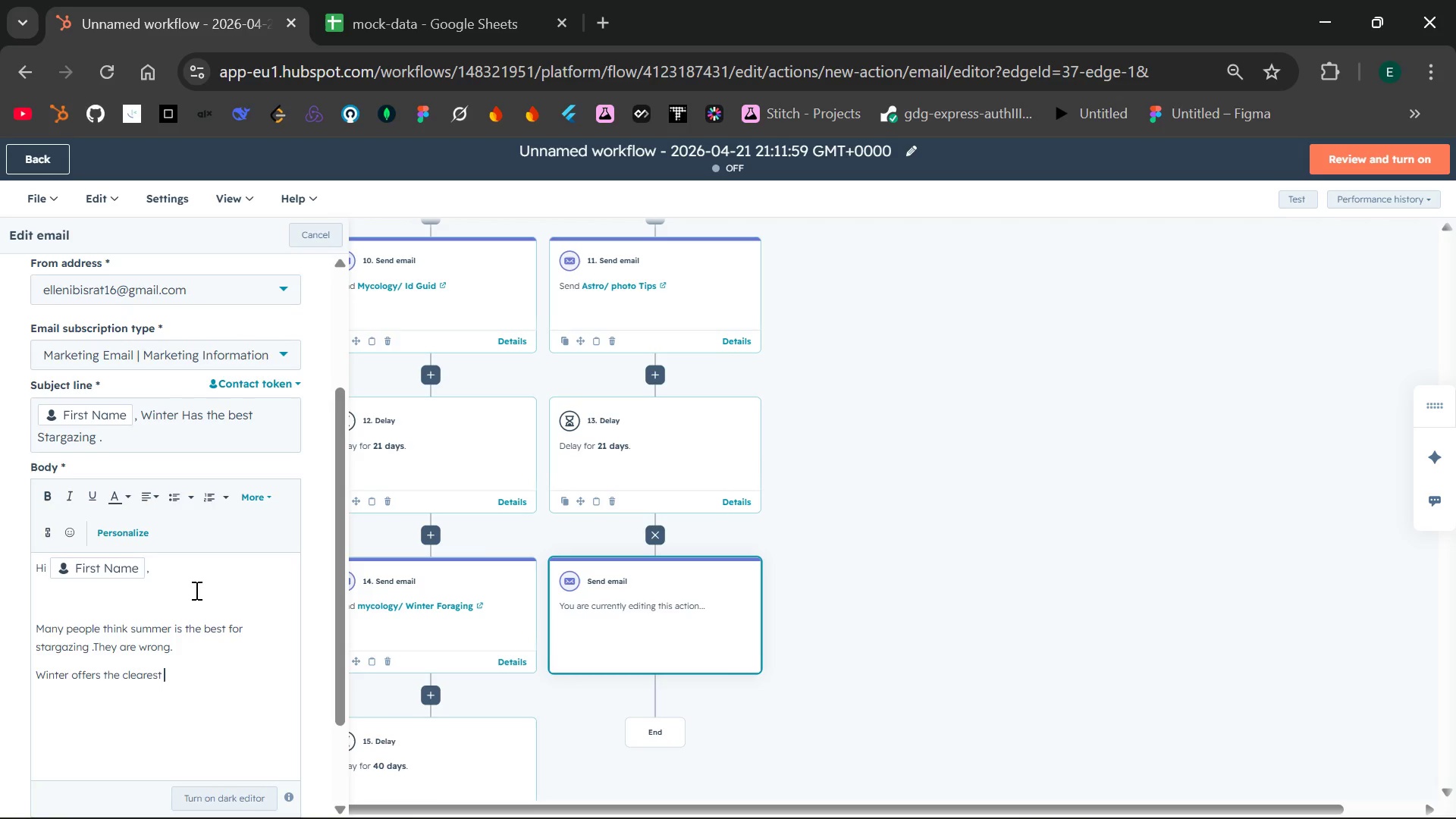 
wait(6.0)
 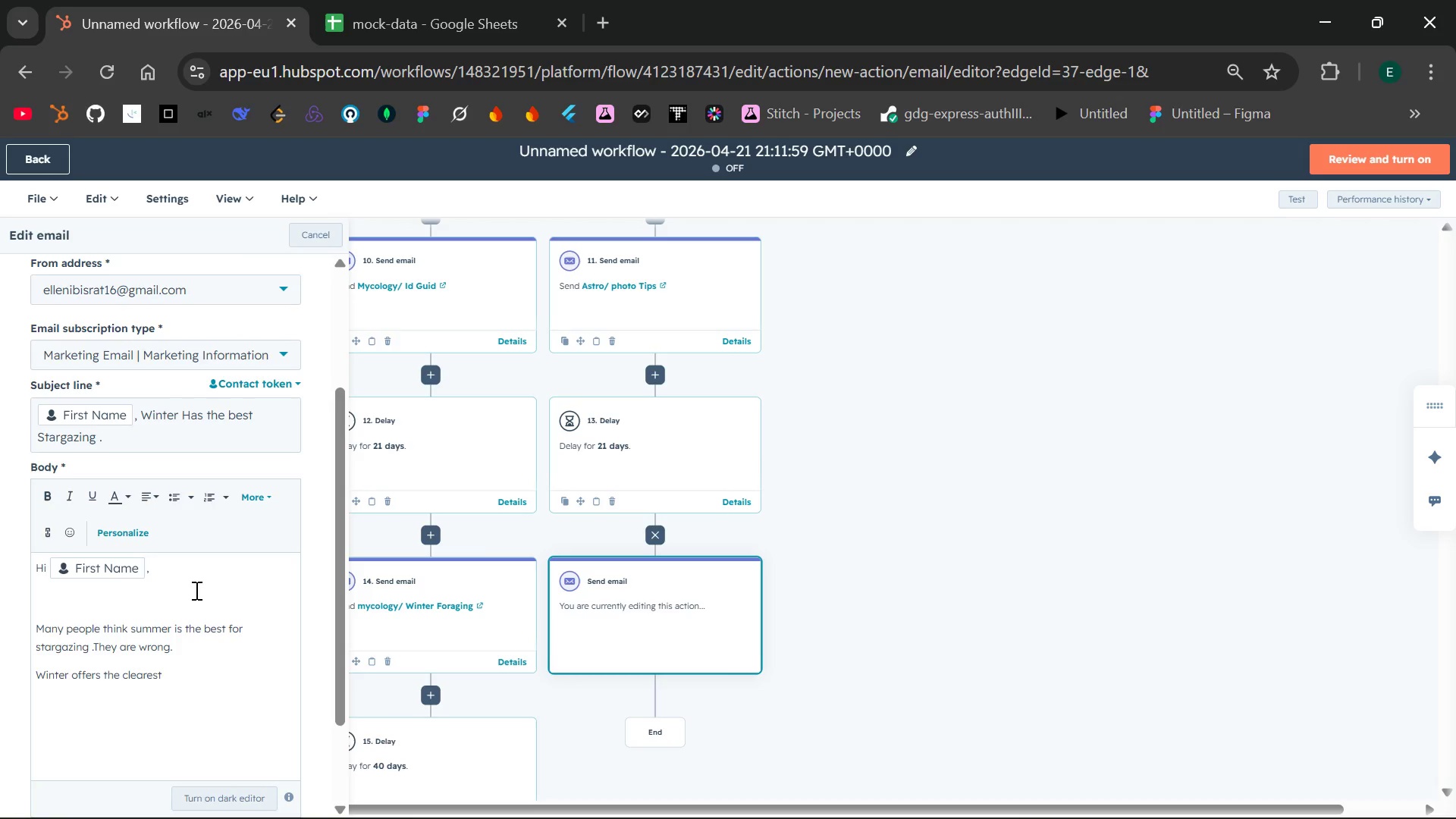 
type(, crispest si)
key(Backspace)
type(kes )
key(Backspace)
key(Backspace)
key(Backspace)
type(ies of the entire year for )
 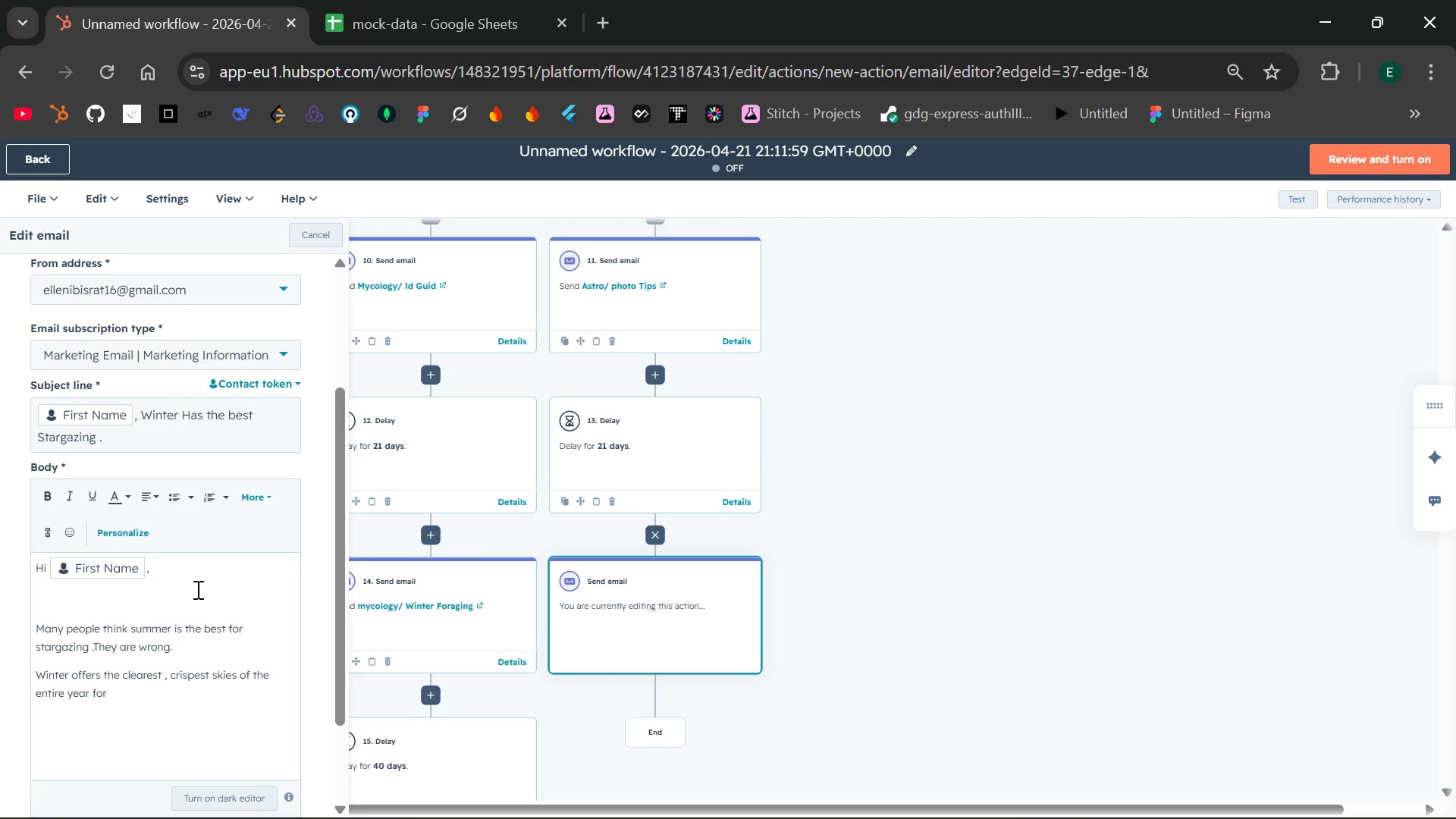 
wait(5.45)
 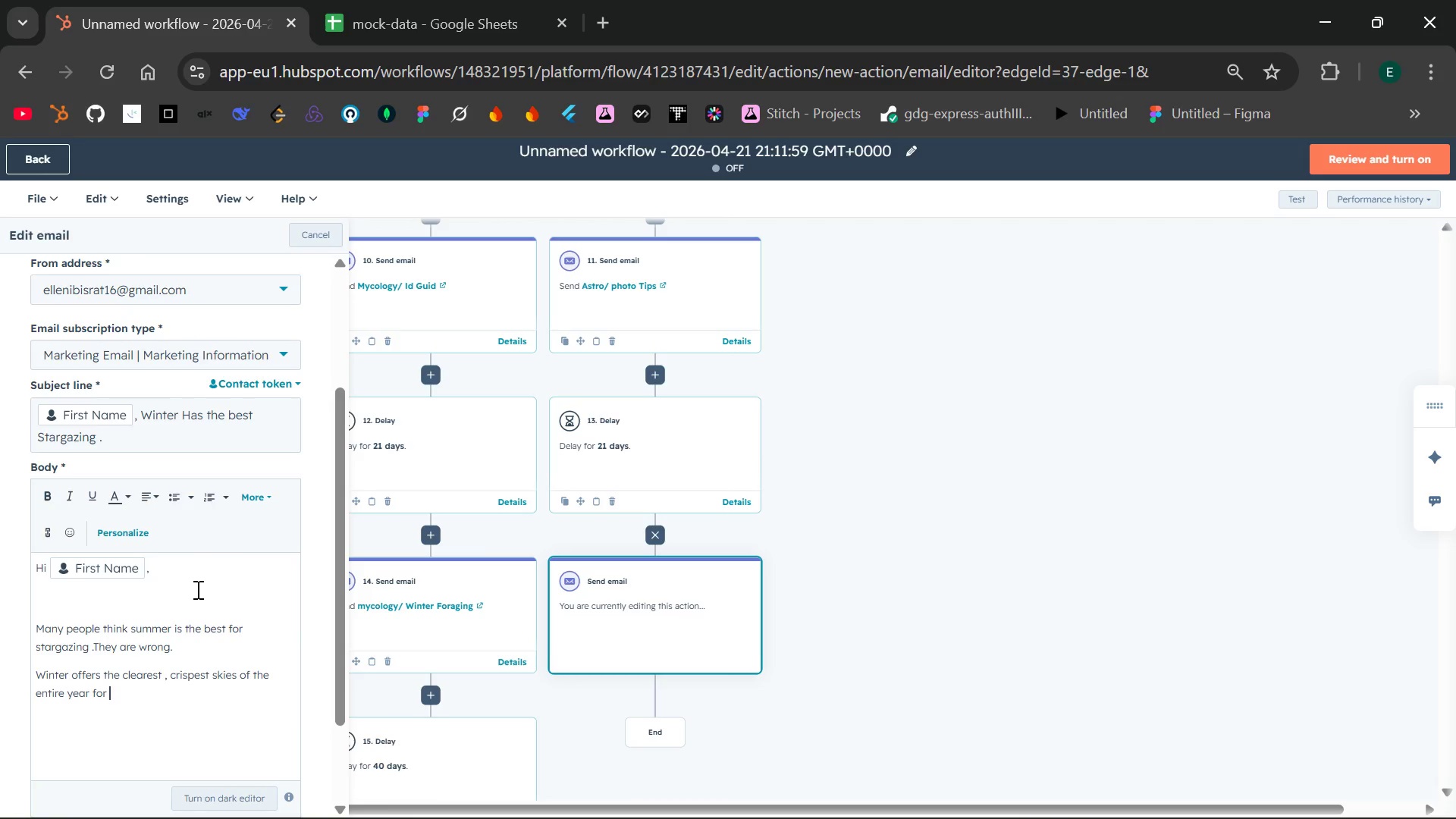 
type({{)
key(Backspace)
key(Backspace)
type({{ )
key(Backspace)
type(cot)
key(Backspace)
key(Backspace)
key(Backspace)
type( contact.gust)
key(Backspace)
key(Backspace)
type(est_type_)
key(Backspace)
key(Backspace)
key(Backspace)
key(Backspace)
key(Backspace)
type(Int)
 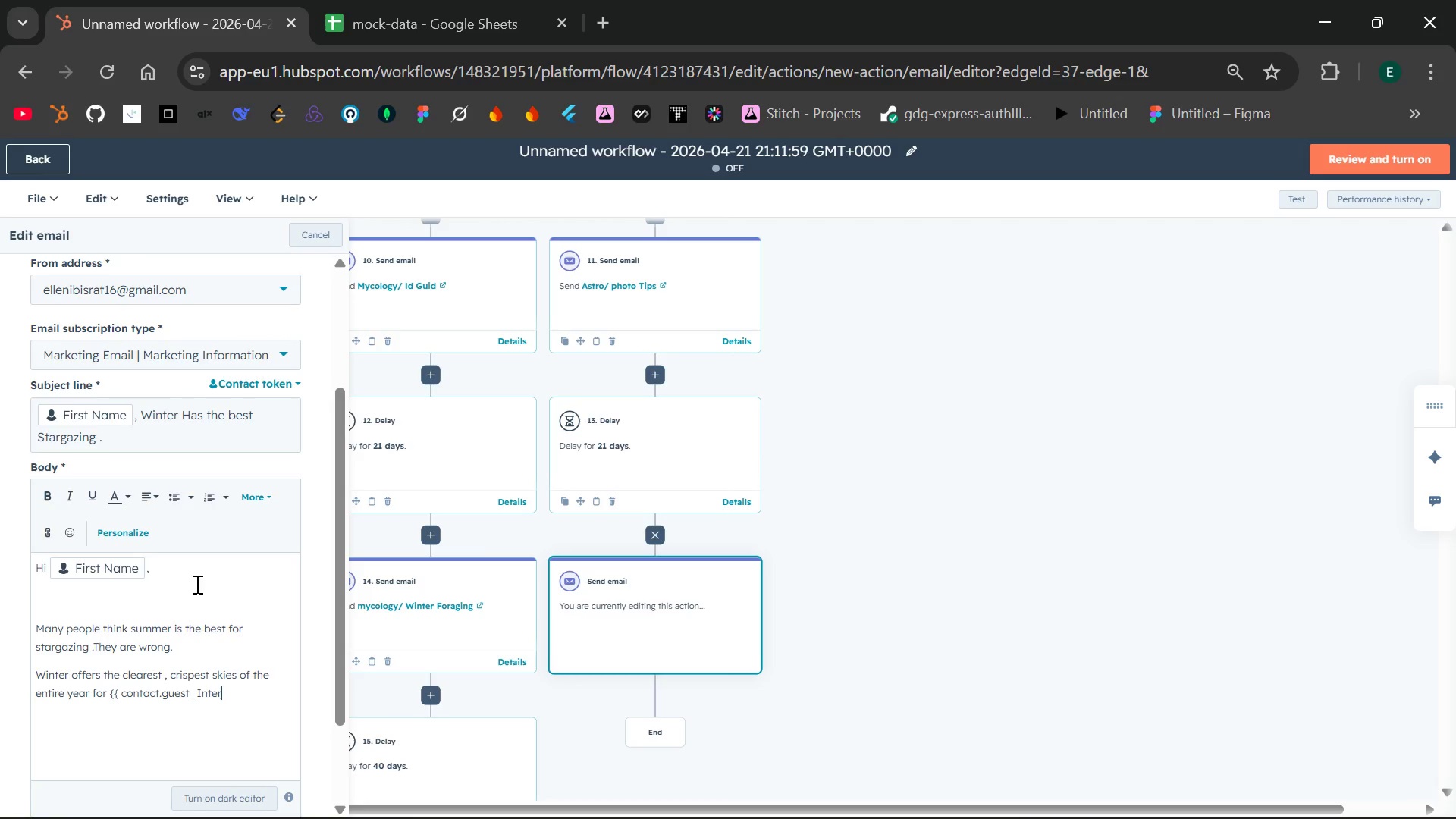 
 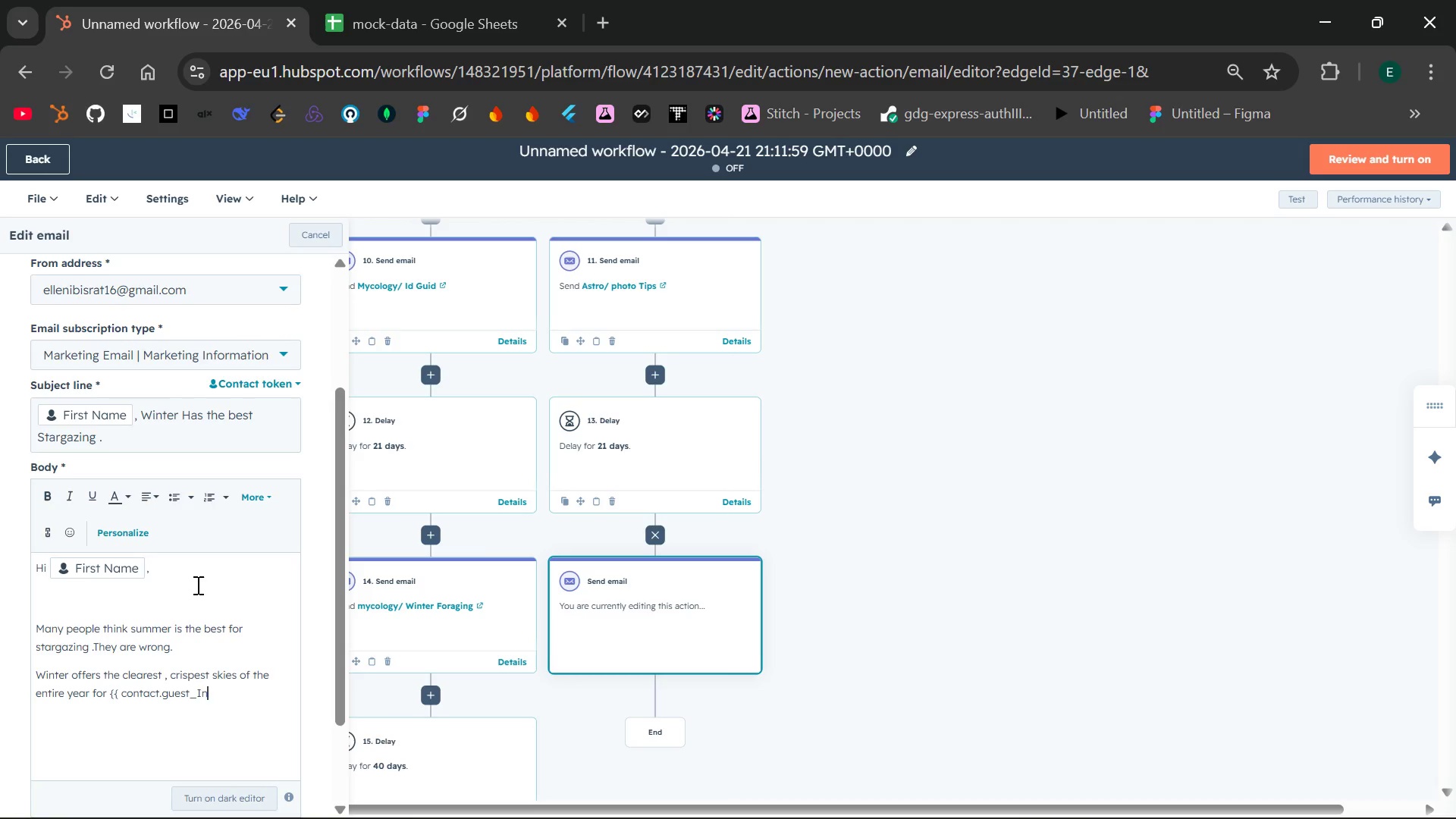 
type(er)
key(Backspace)
key(Backspace)
key(Backspace)
key(Backspace)
key(Backspace)
type(interst_type_)
key(Backspace)
type(}})
 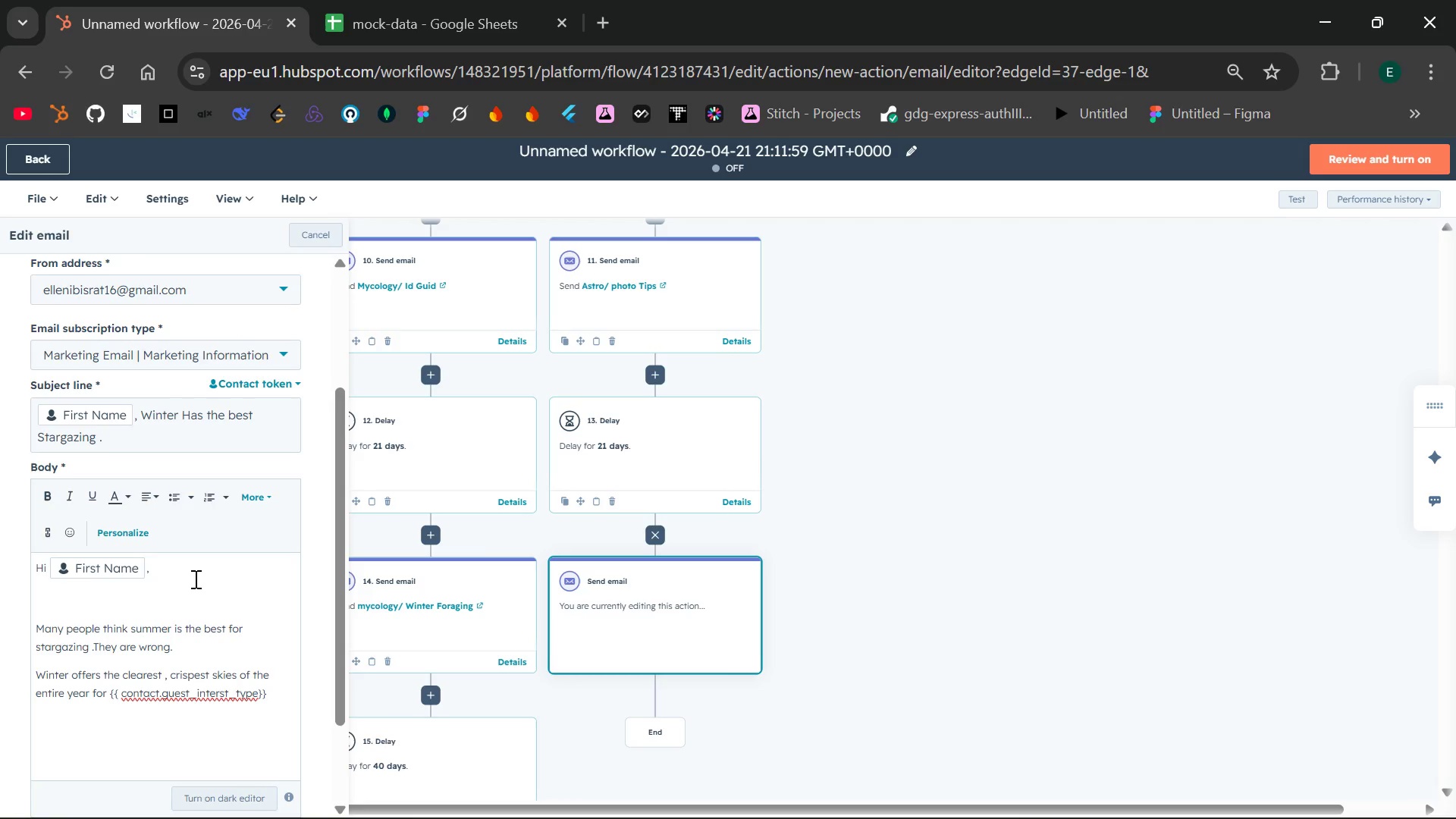 
wait(12.28)
 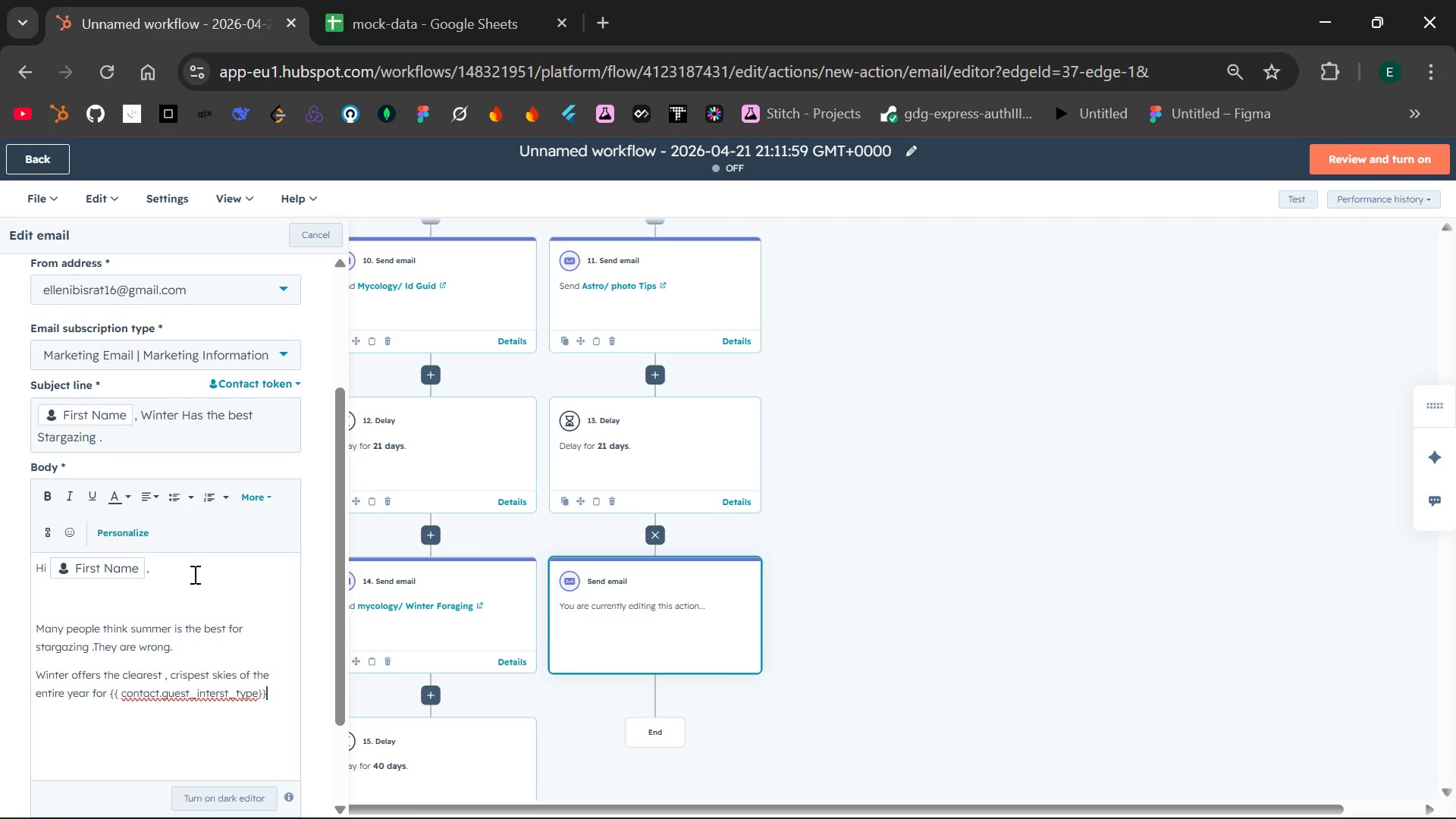 
left_click_drag(start_coordinate=[268, 693], to_coordinate=[111, 689])
 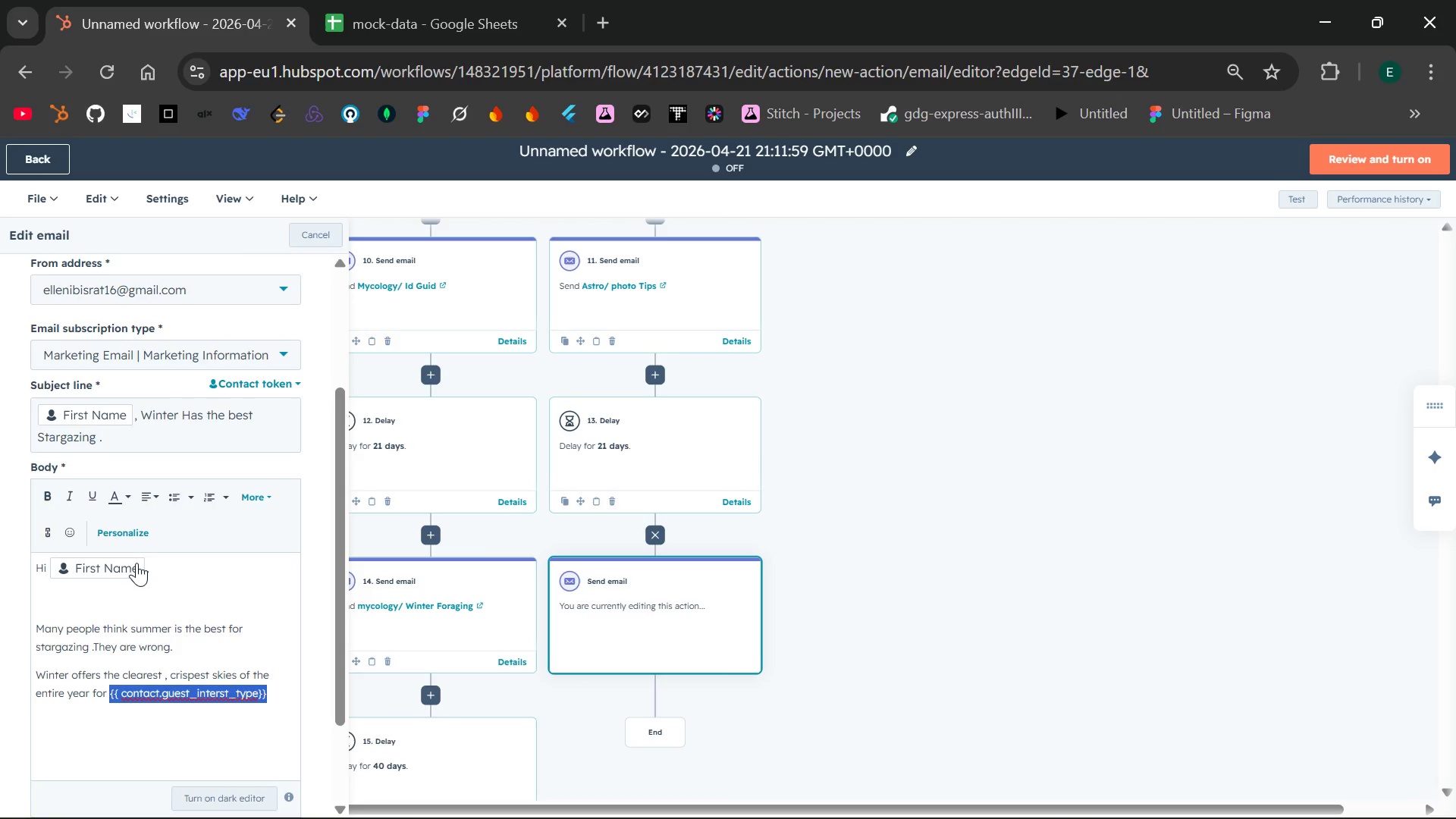 
left_click([120, 532])
 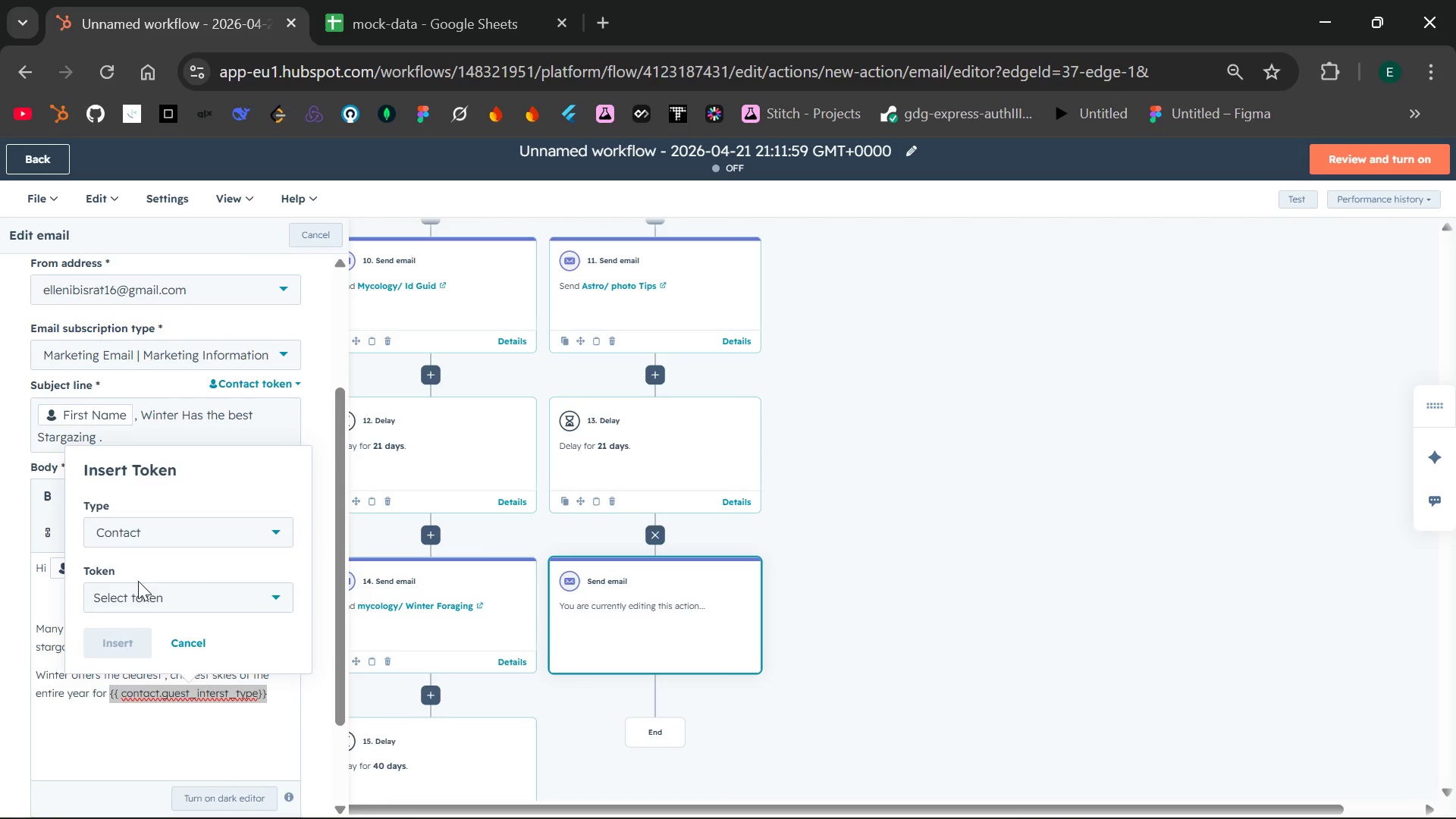 
left_click([143, 592])
 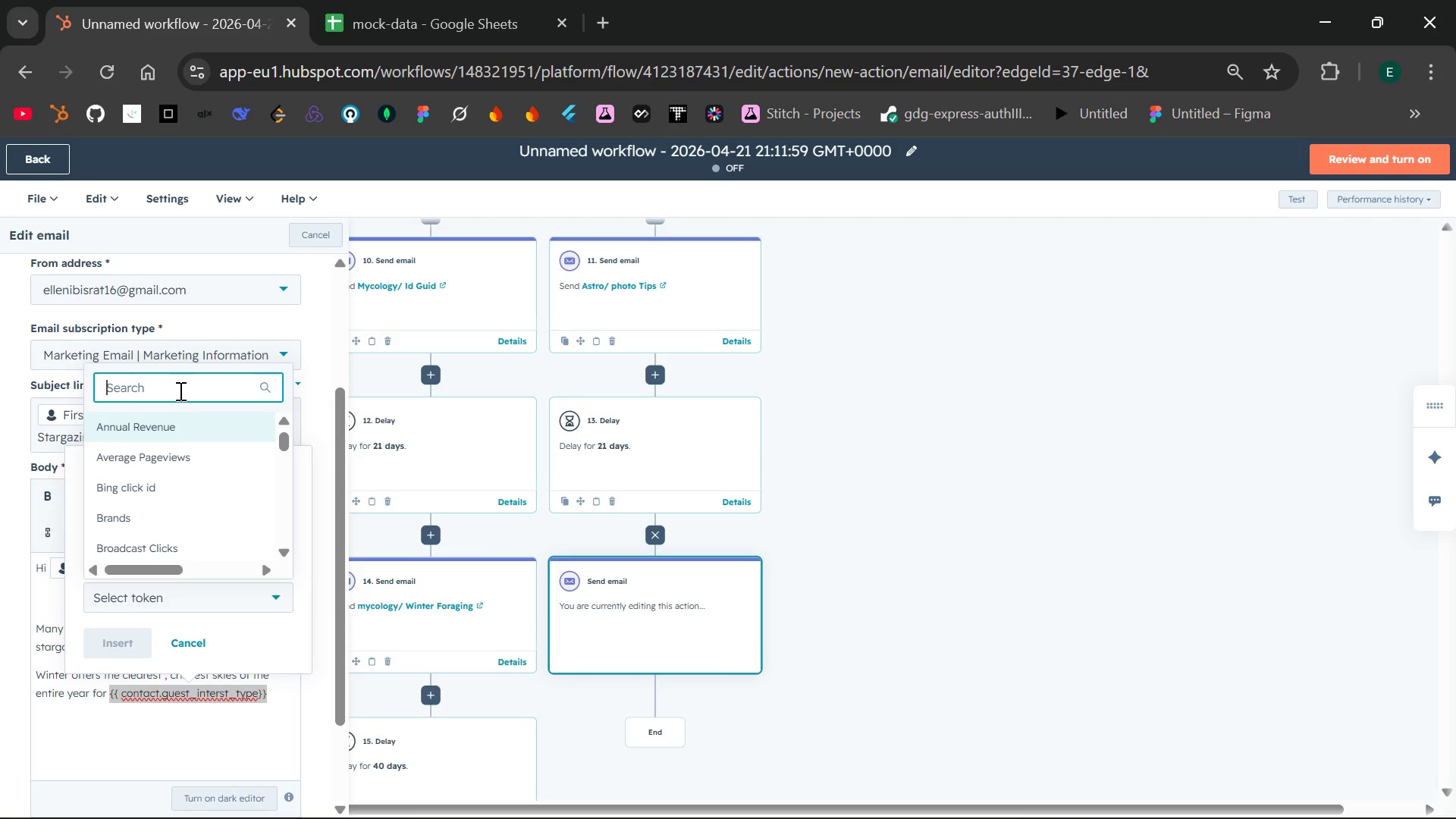 
wait(9.81)
 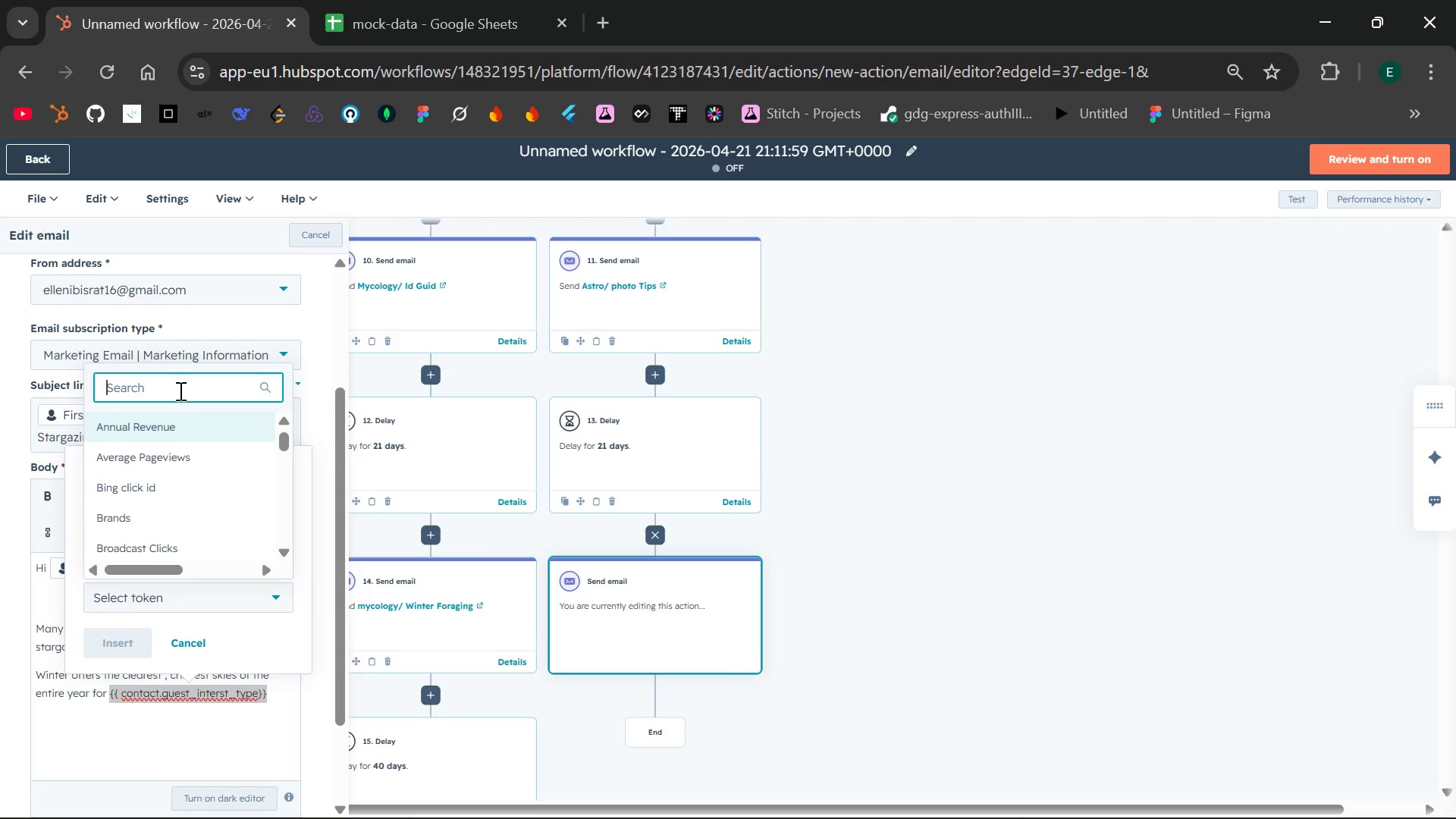 
type(gue)
 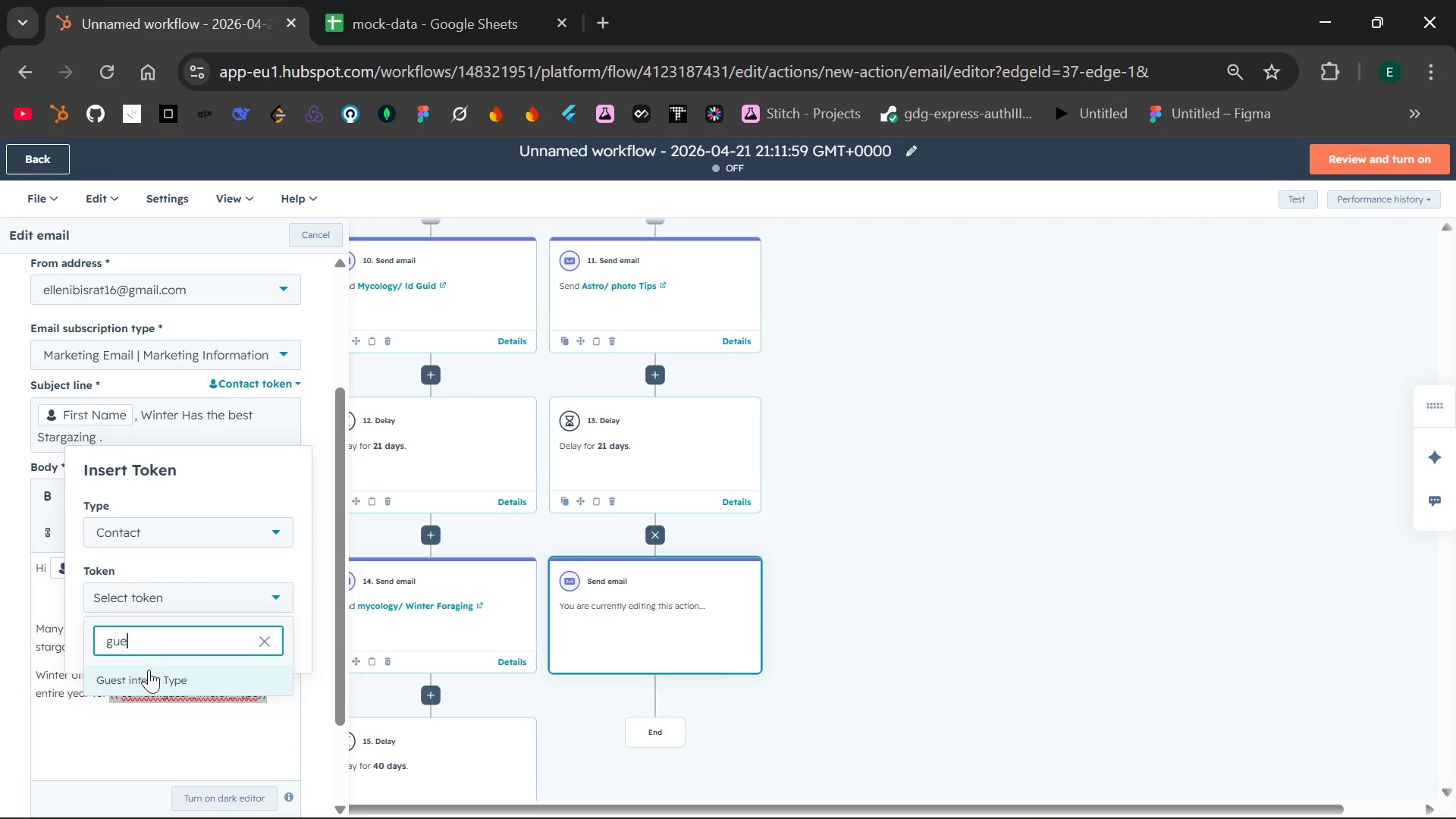 
left_click([147, 678])
 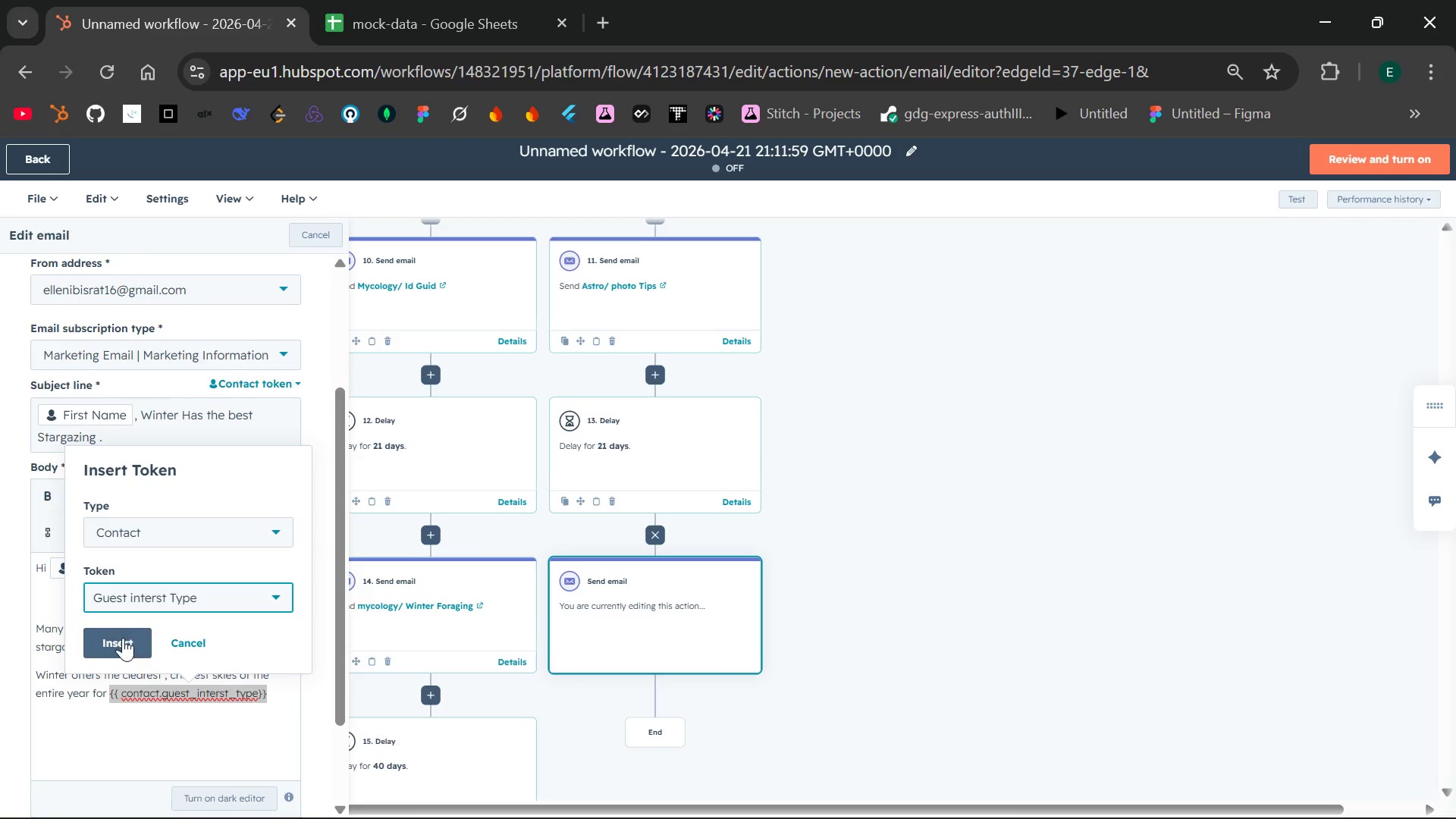 
left_click([120, 637])
 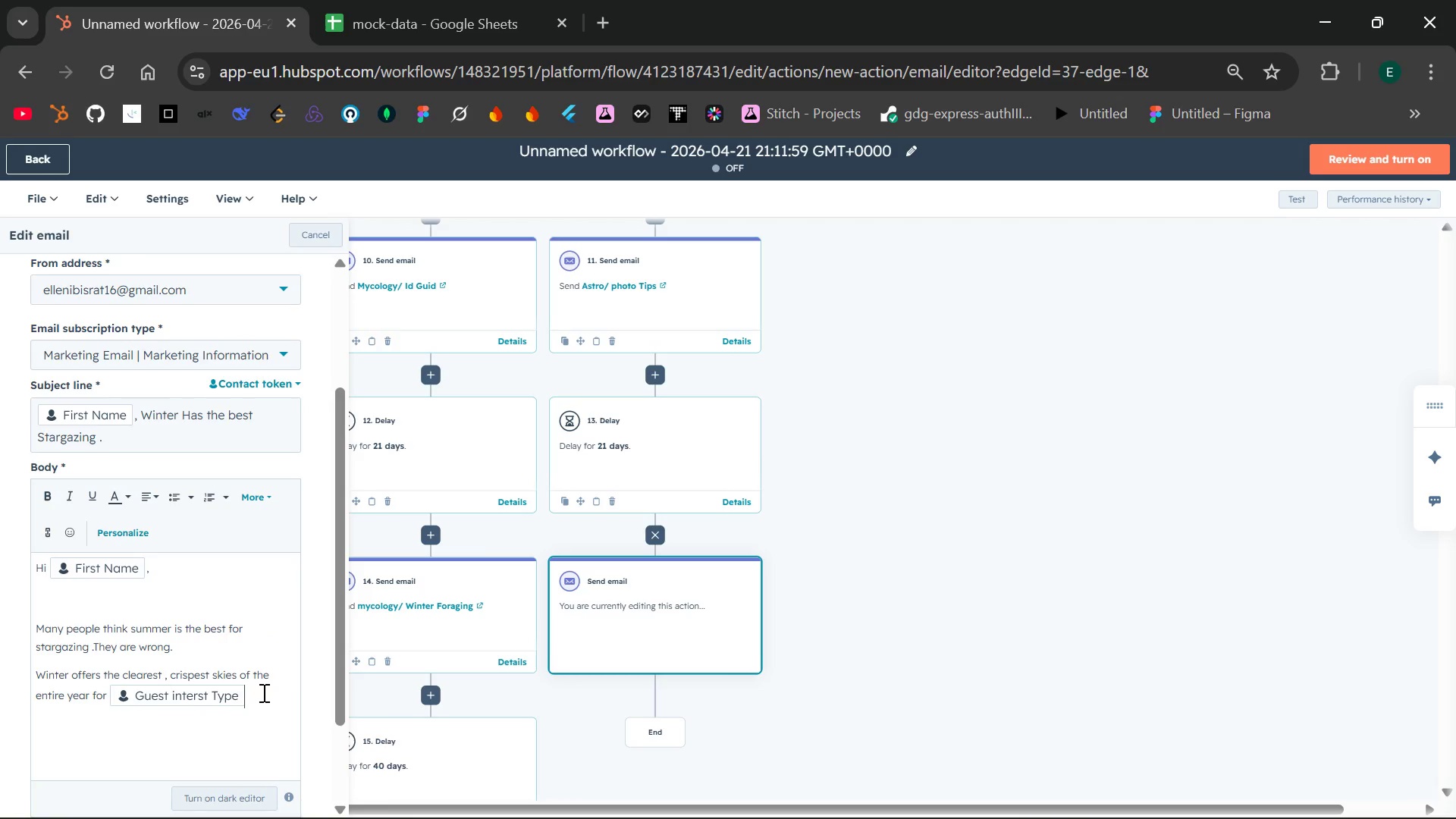 
type( enthust)
key(Backspace)
type(iasts.)
 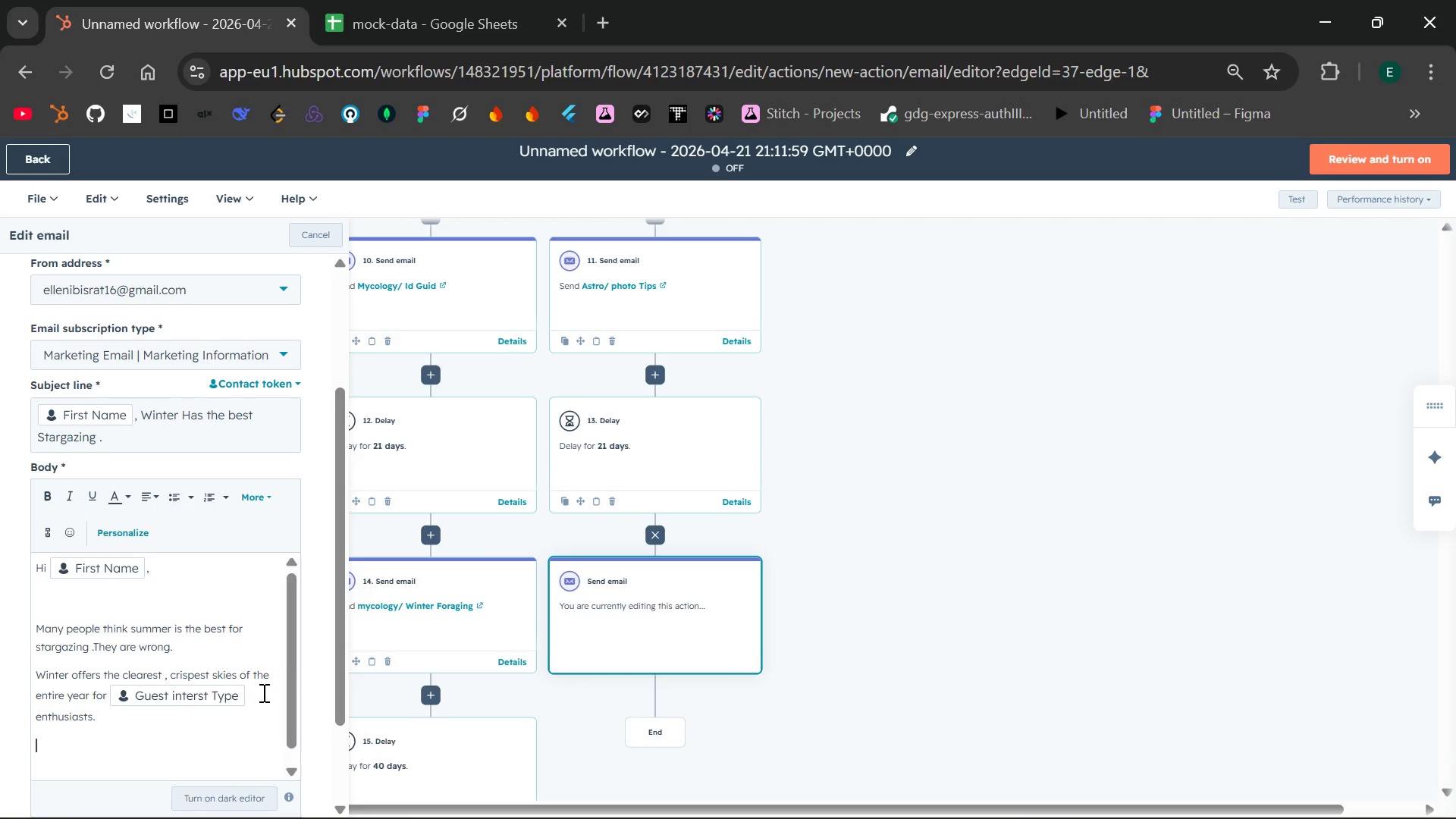 
key(Enter)
 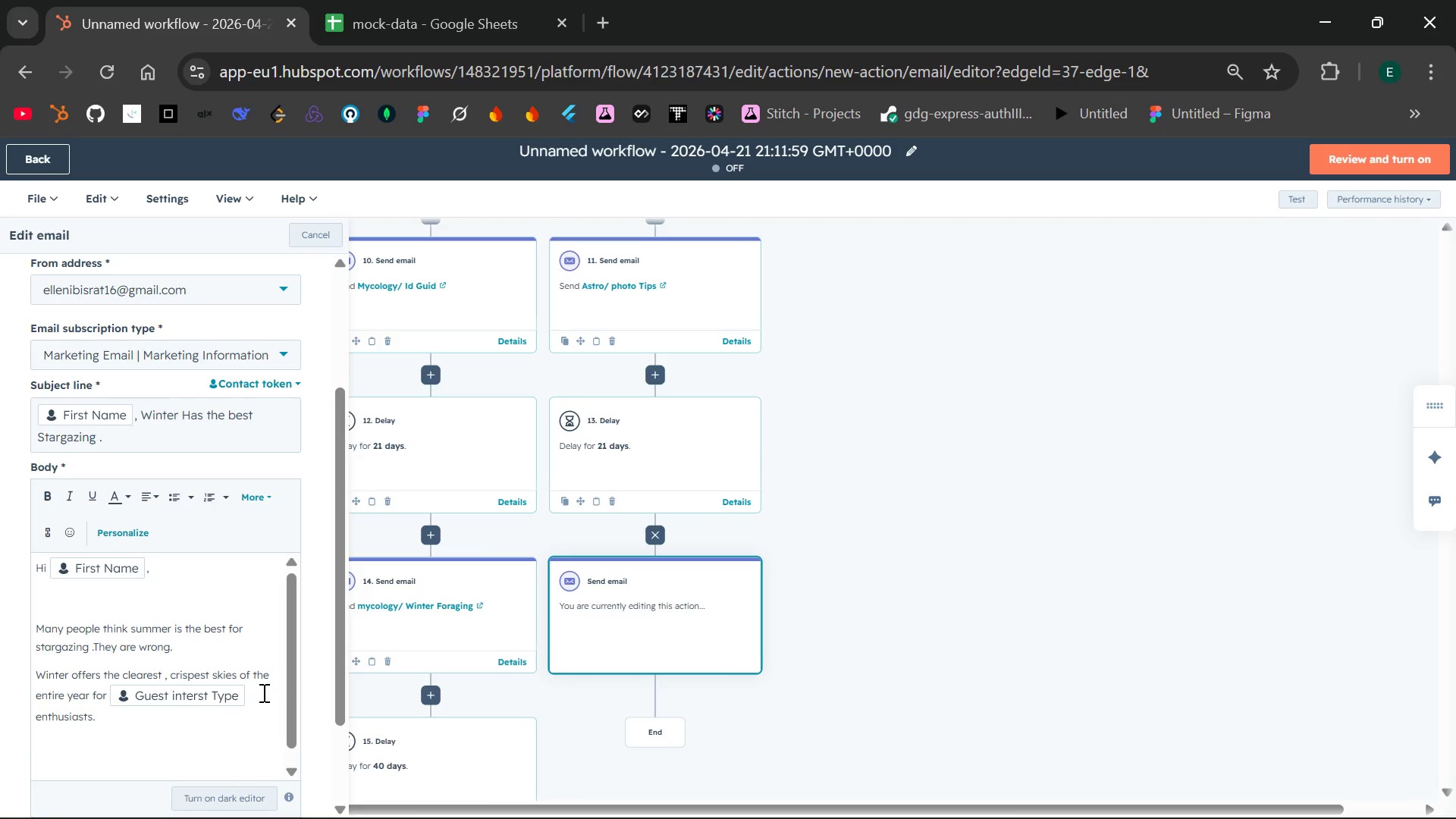 
wait(10.3)
 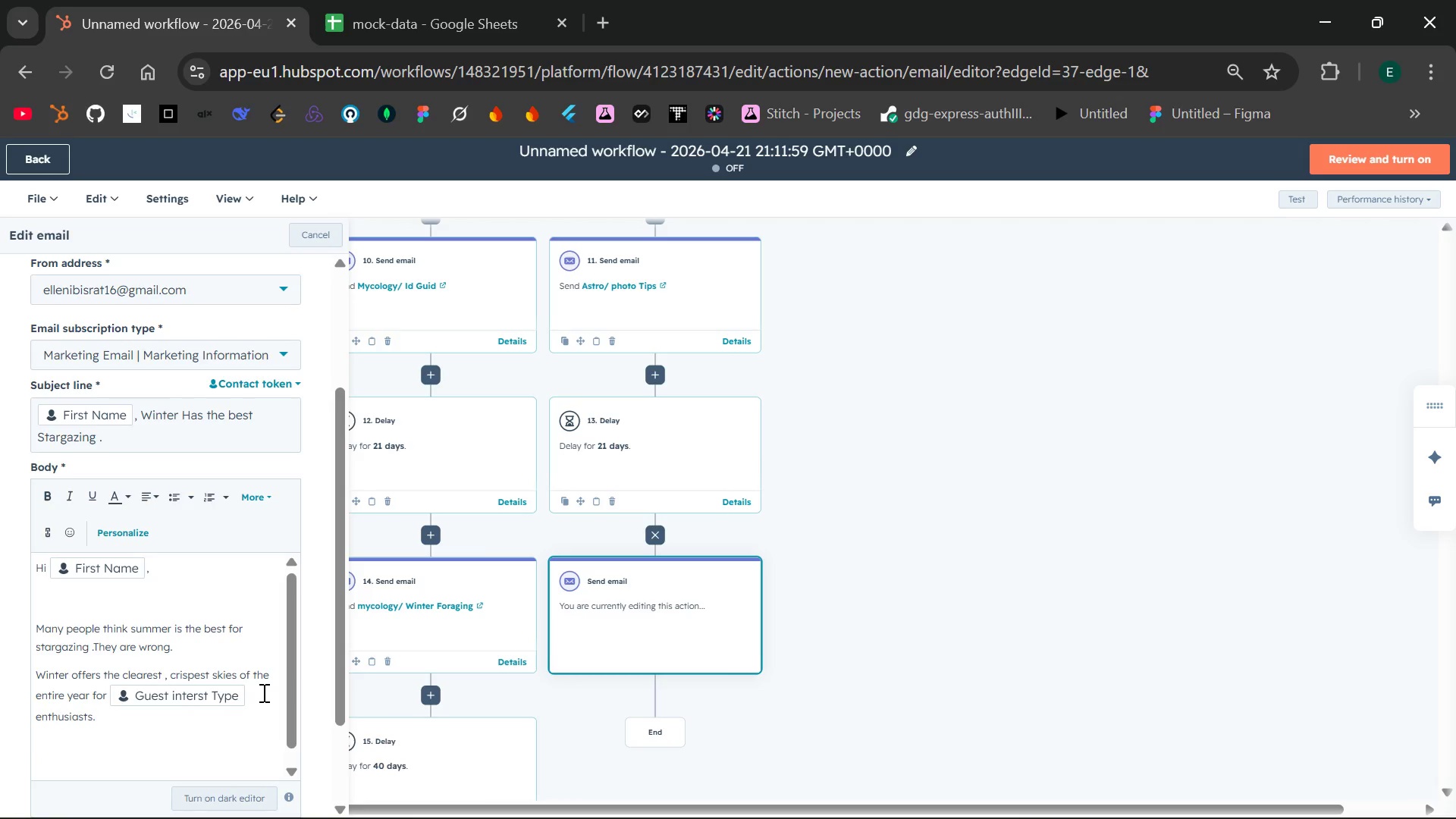 
key(Enter)
 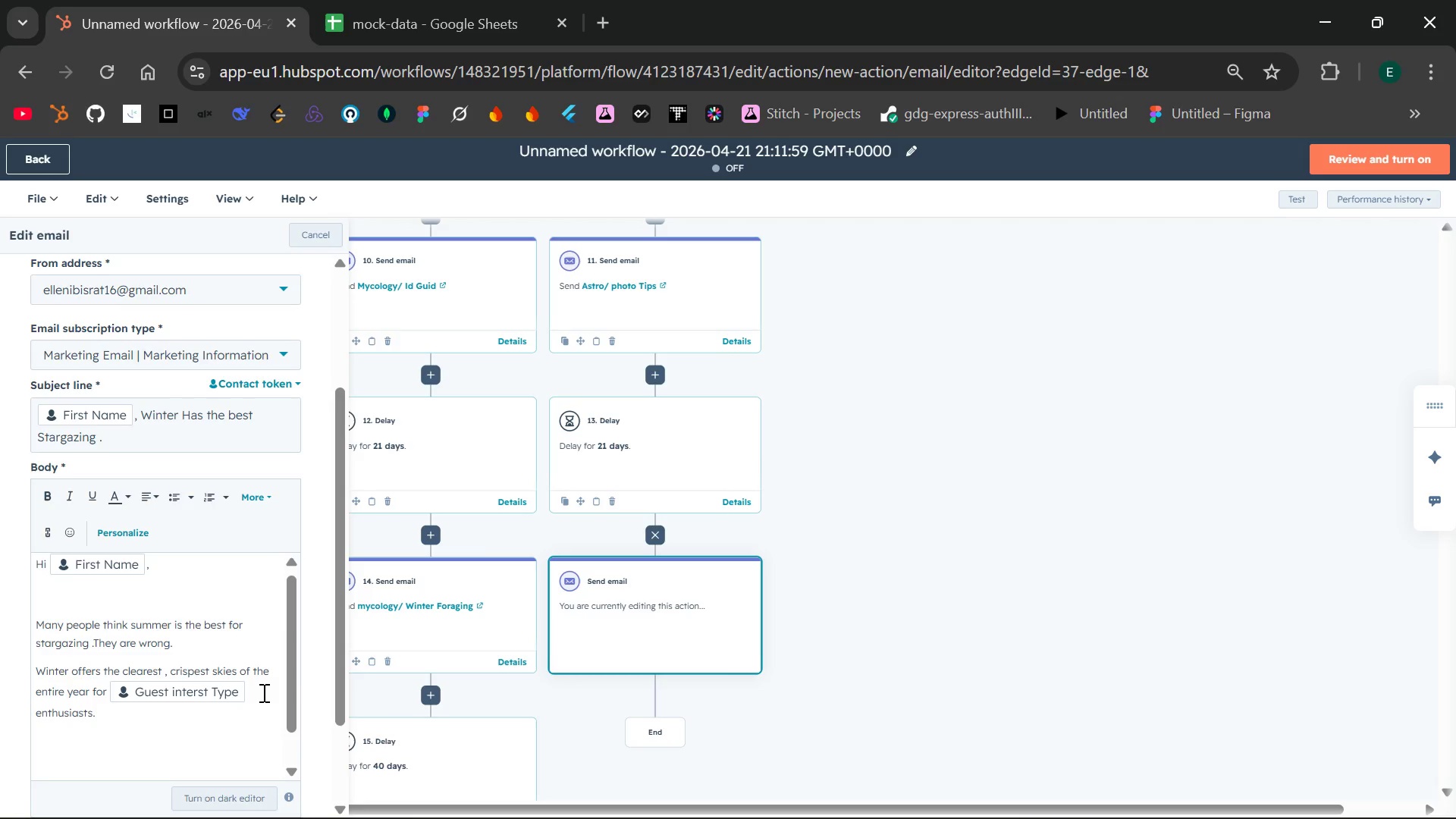 
type(why wint)
key(Backspace)
key(Backspace)
key(Backspace)
key(Backspace)
type(Why winter wins for Astrophotography )
 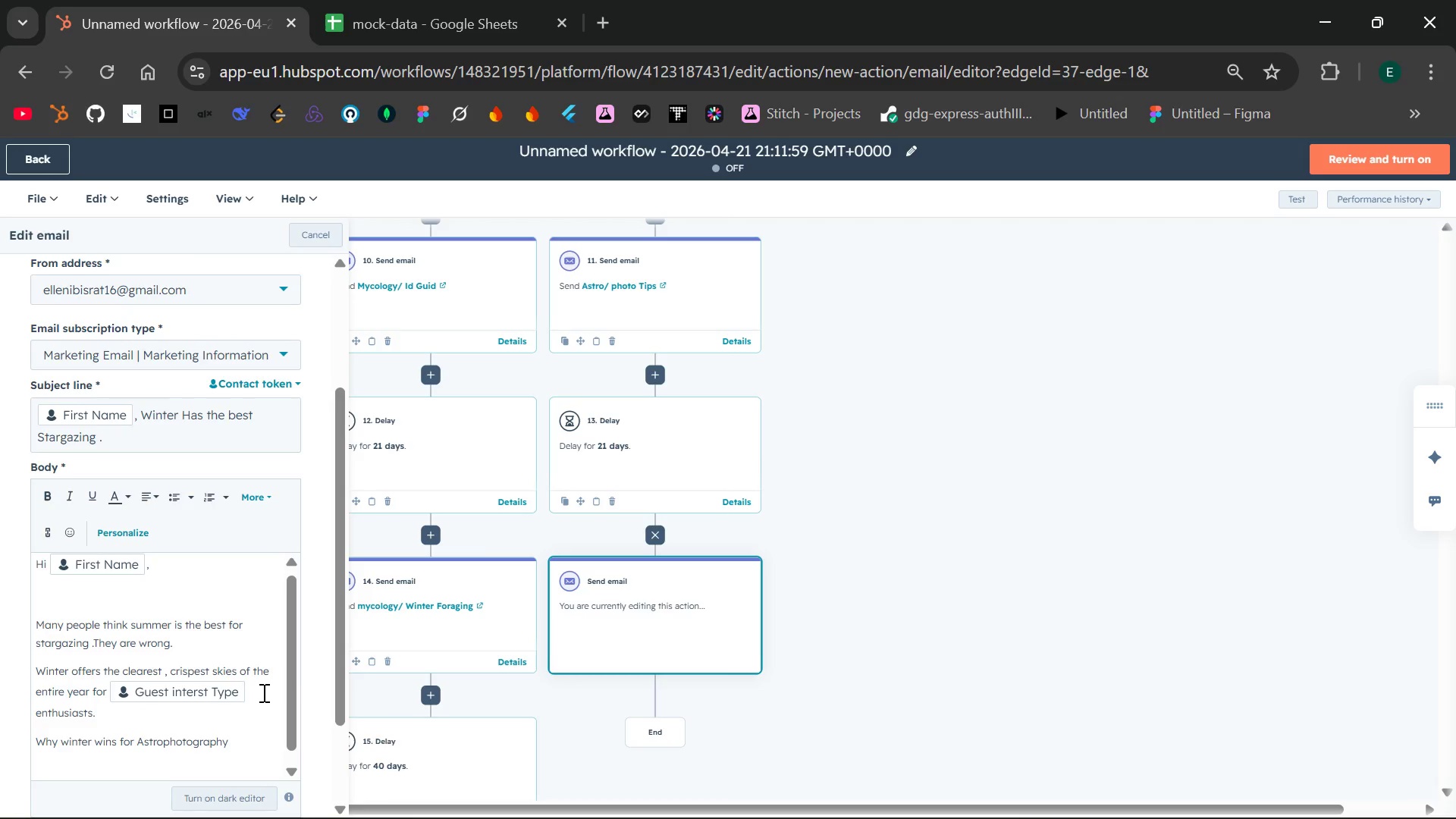 
key(Enter)
 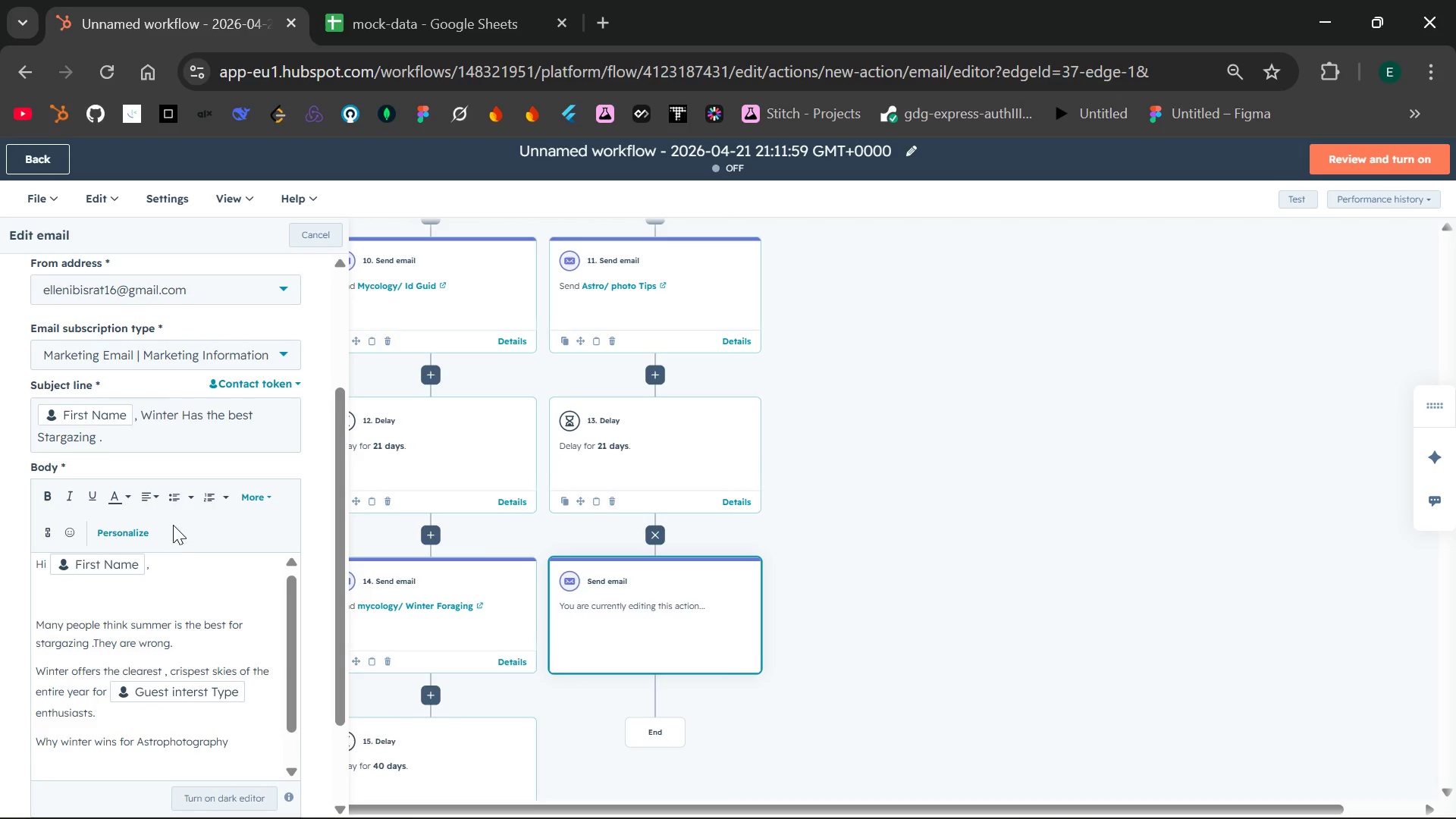 
left_click([184, 499])
 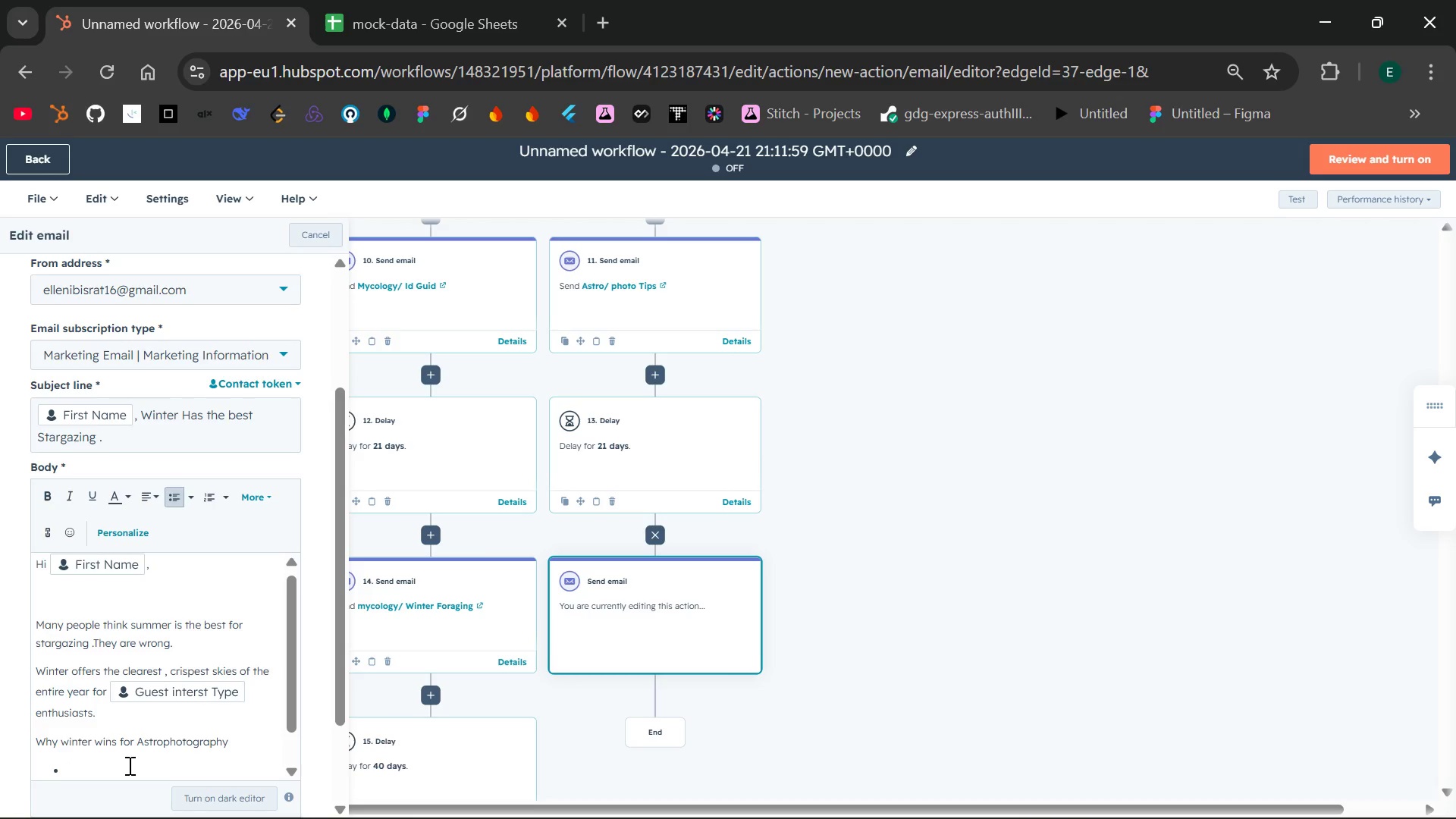 
type(Lower humudity :)
 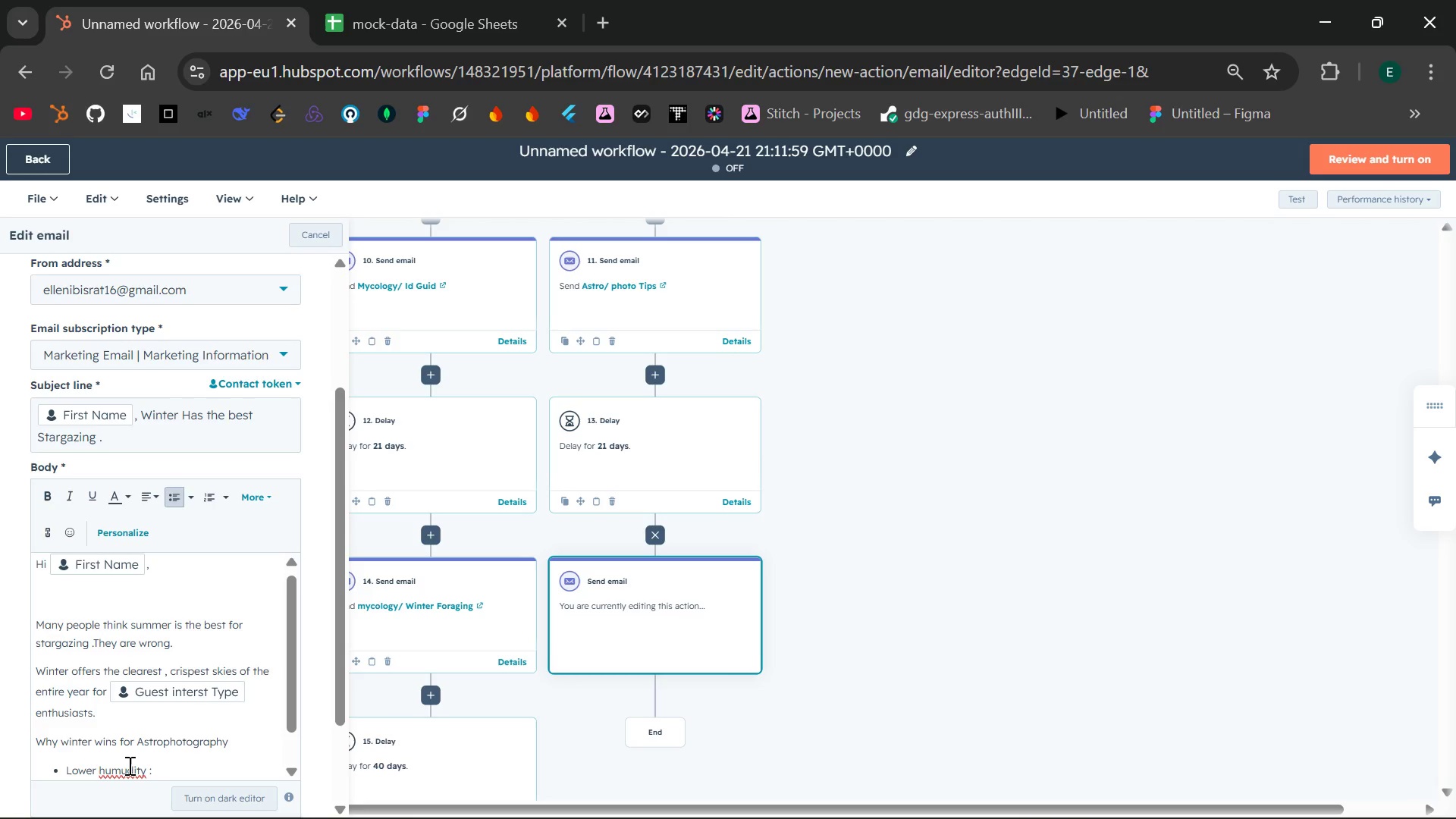 
double_click([128, 765])
 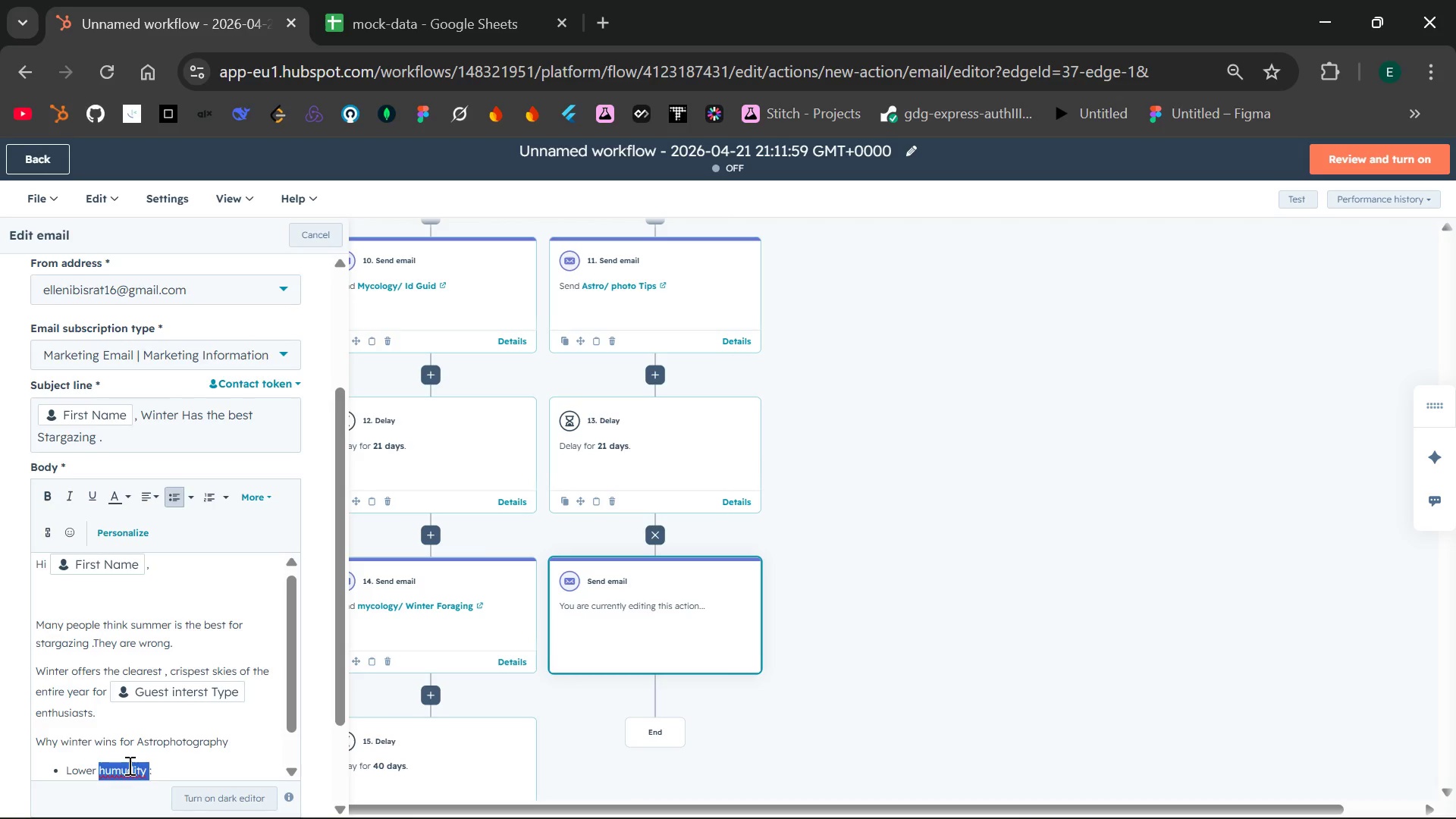 
type(humidity )
 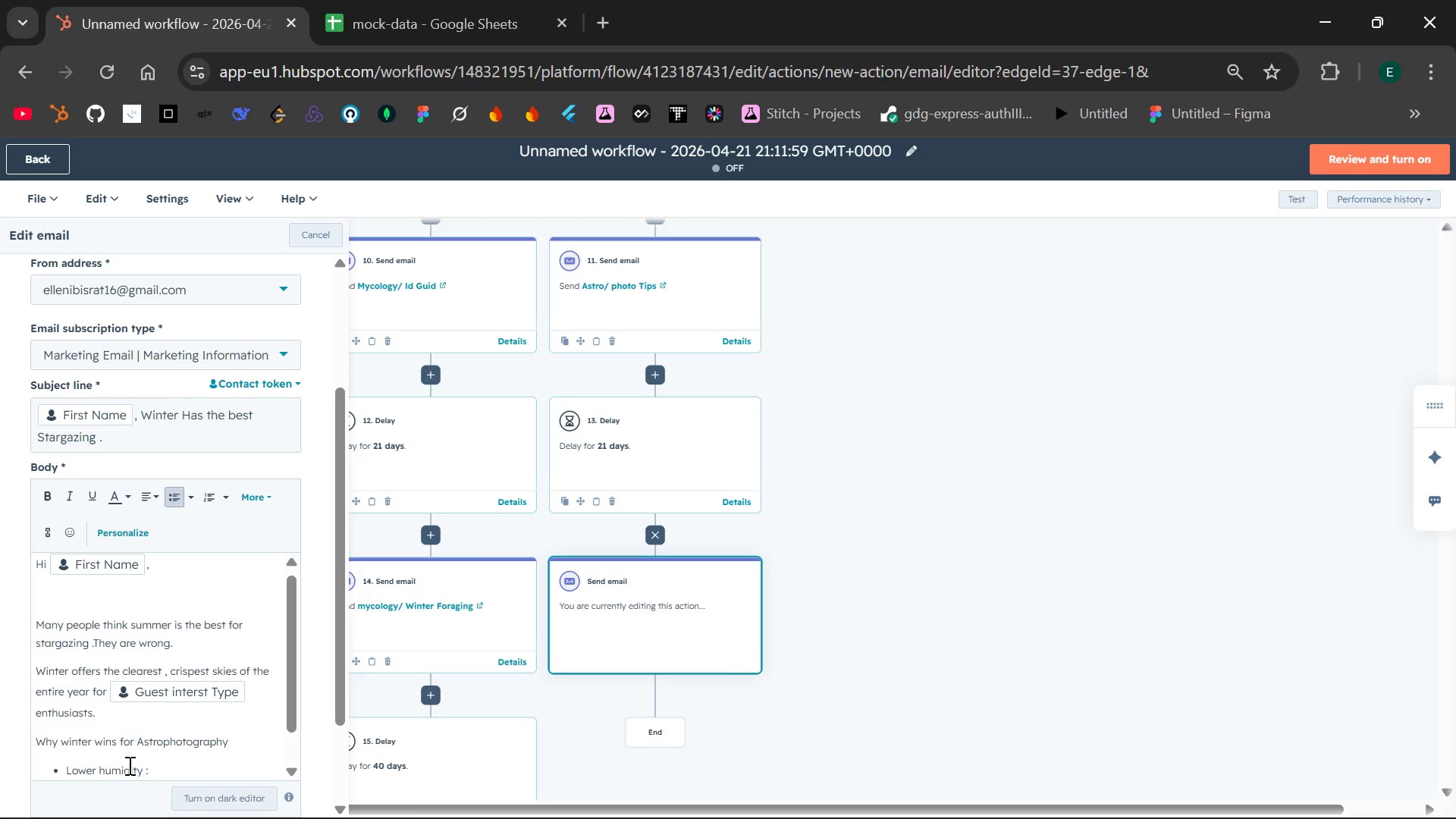 
key(ArrowRight)
 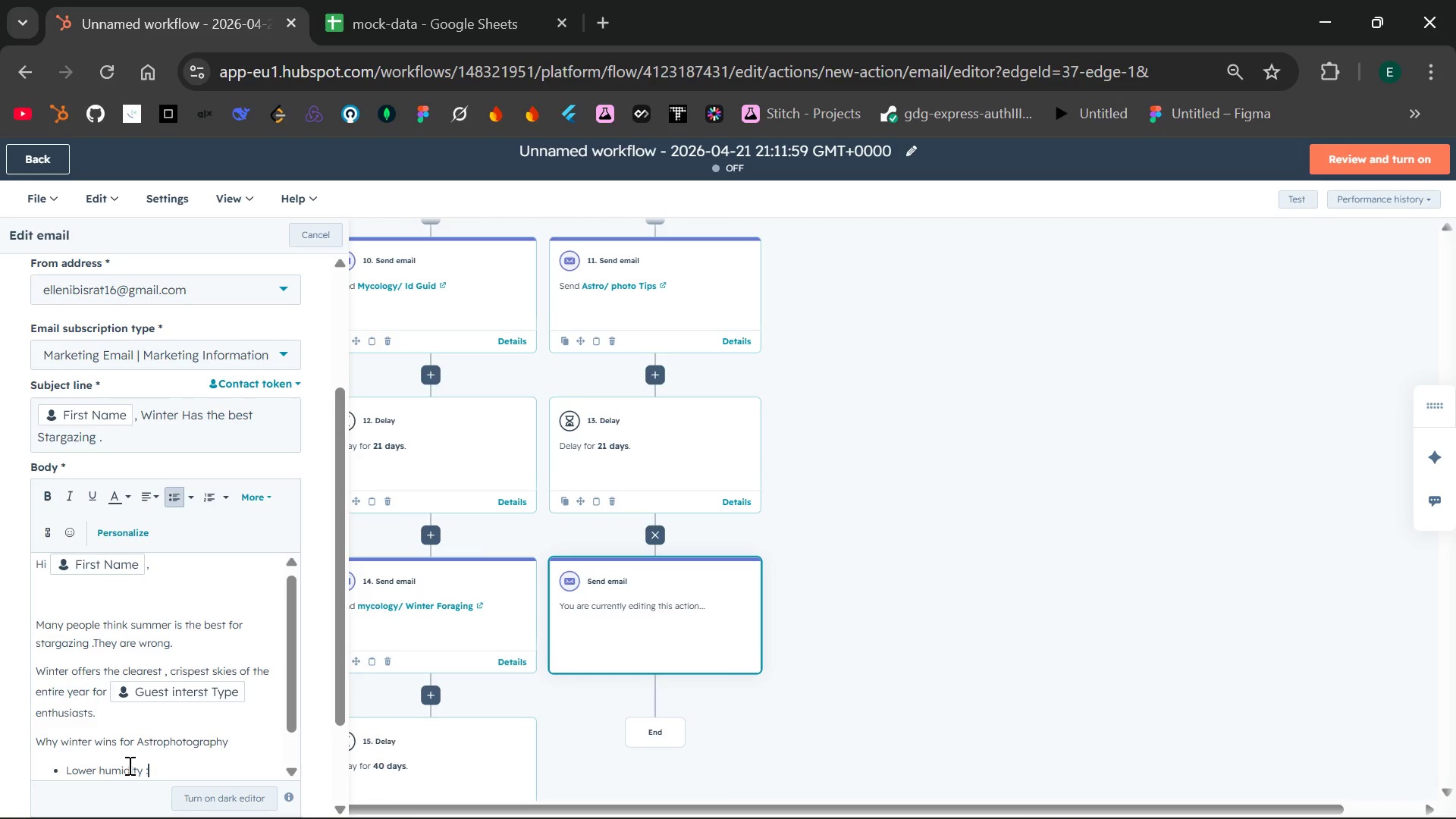 
key(ArrowRight)
 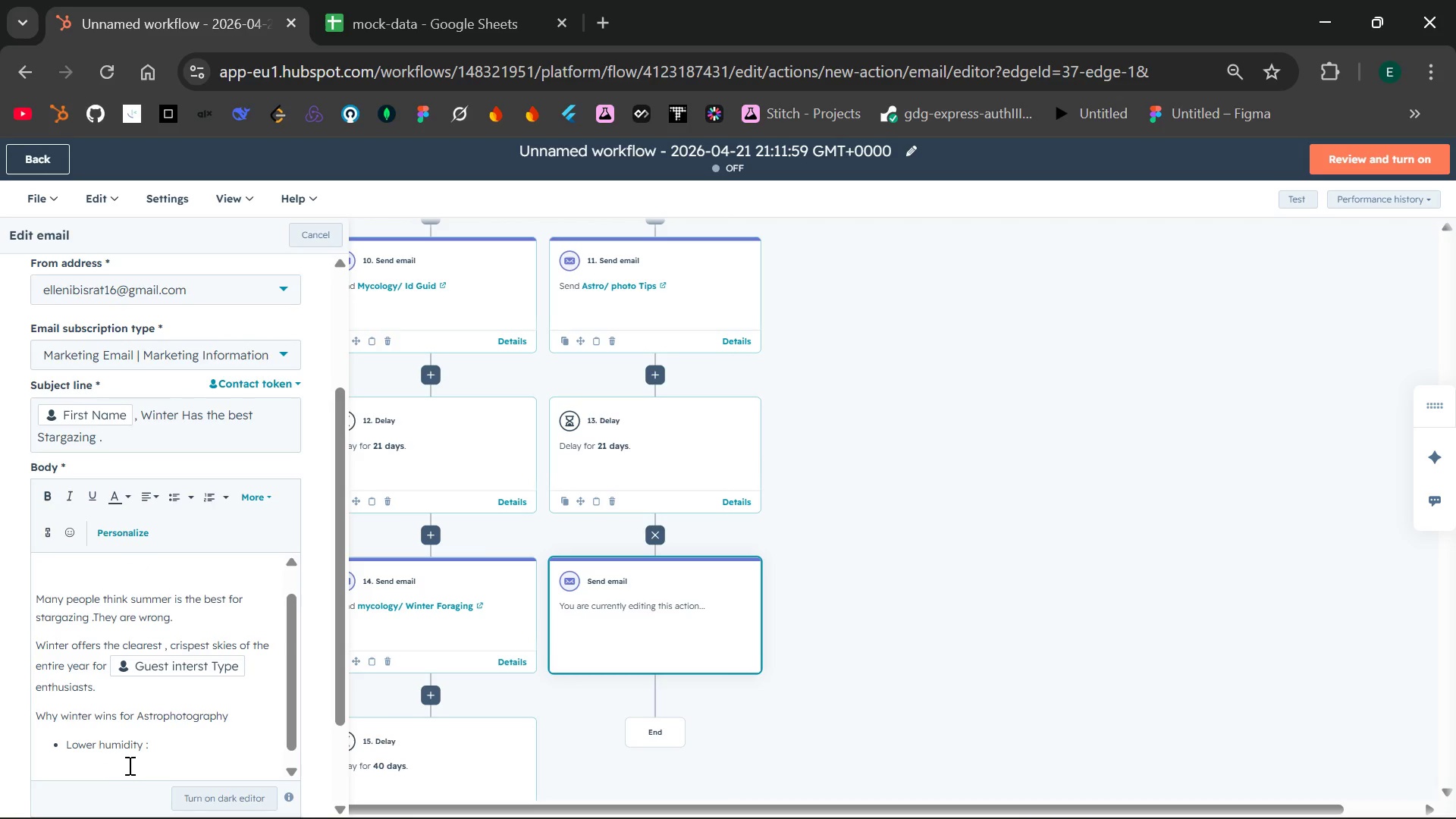 
key(Backspace)
type( less atmospher)
key(Backspace)
type(i)
key(Backspace)
key(Backspace)
type(ic)
 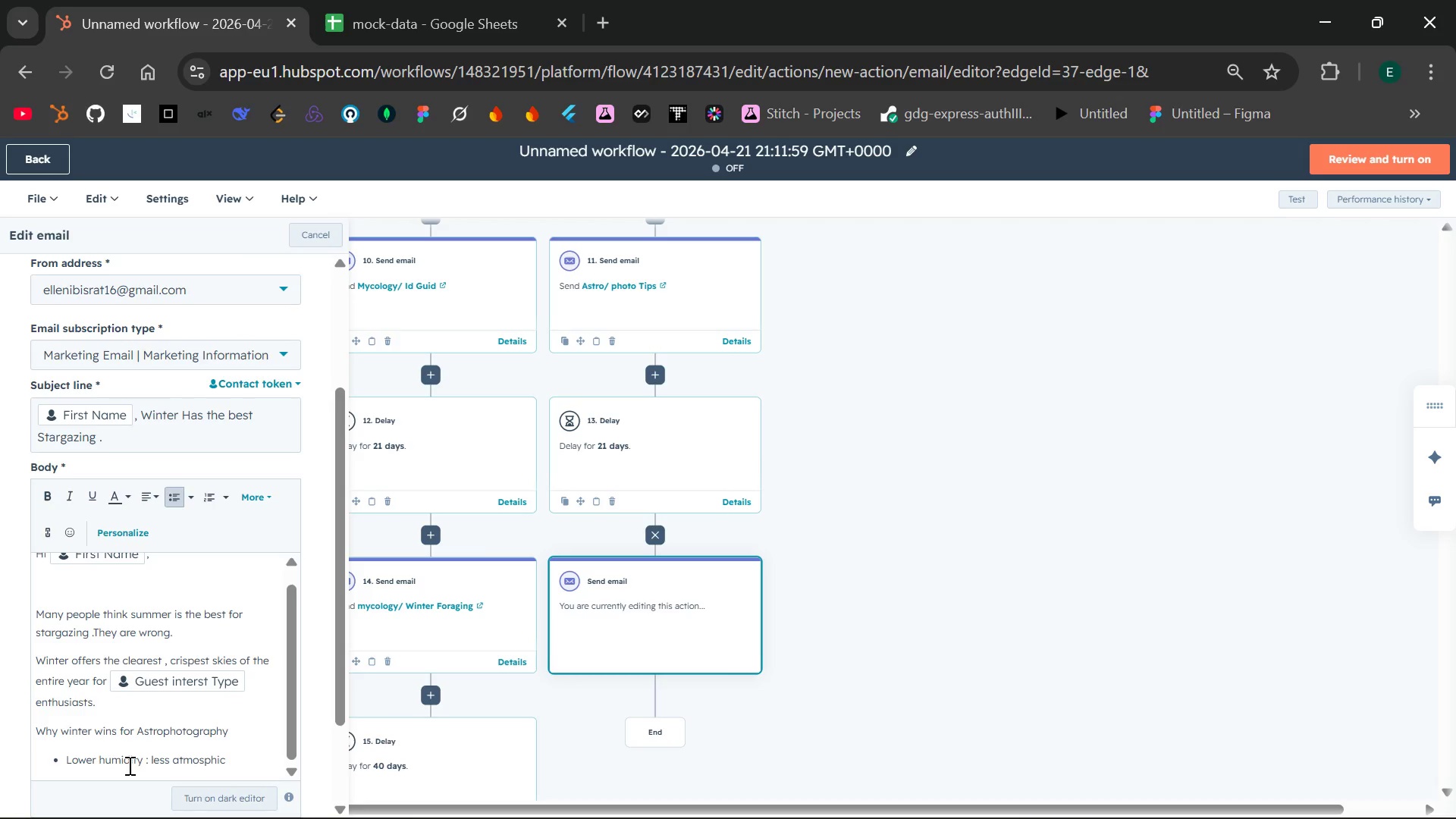 
type( distortion)
 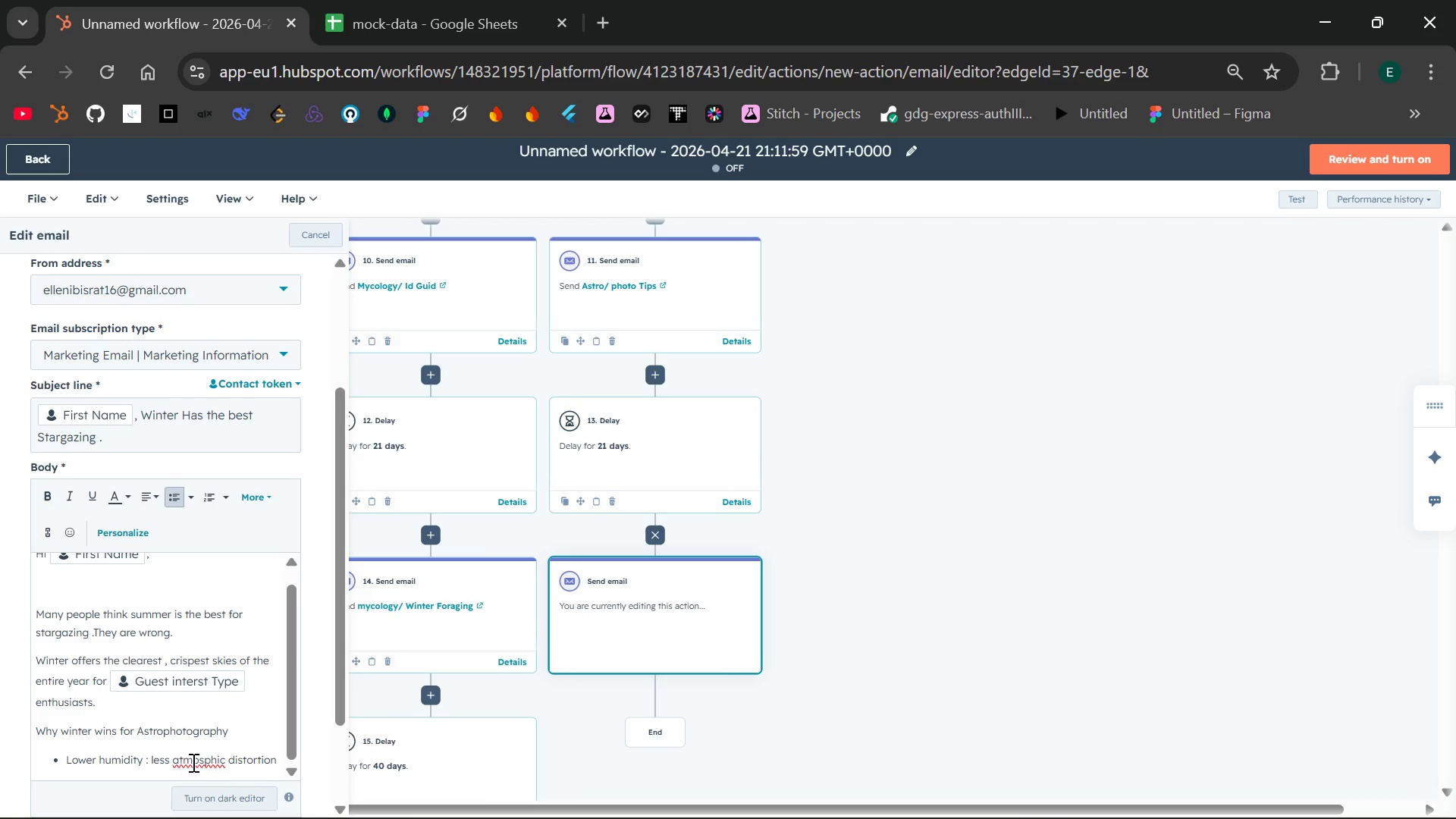 
double_click([192, 762])
 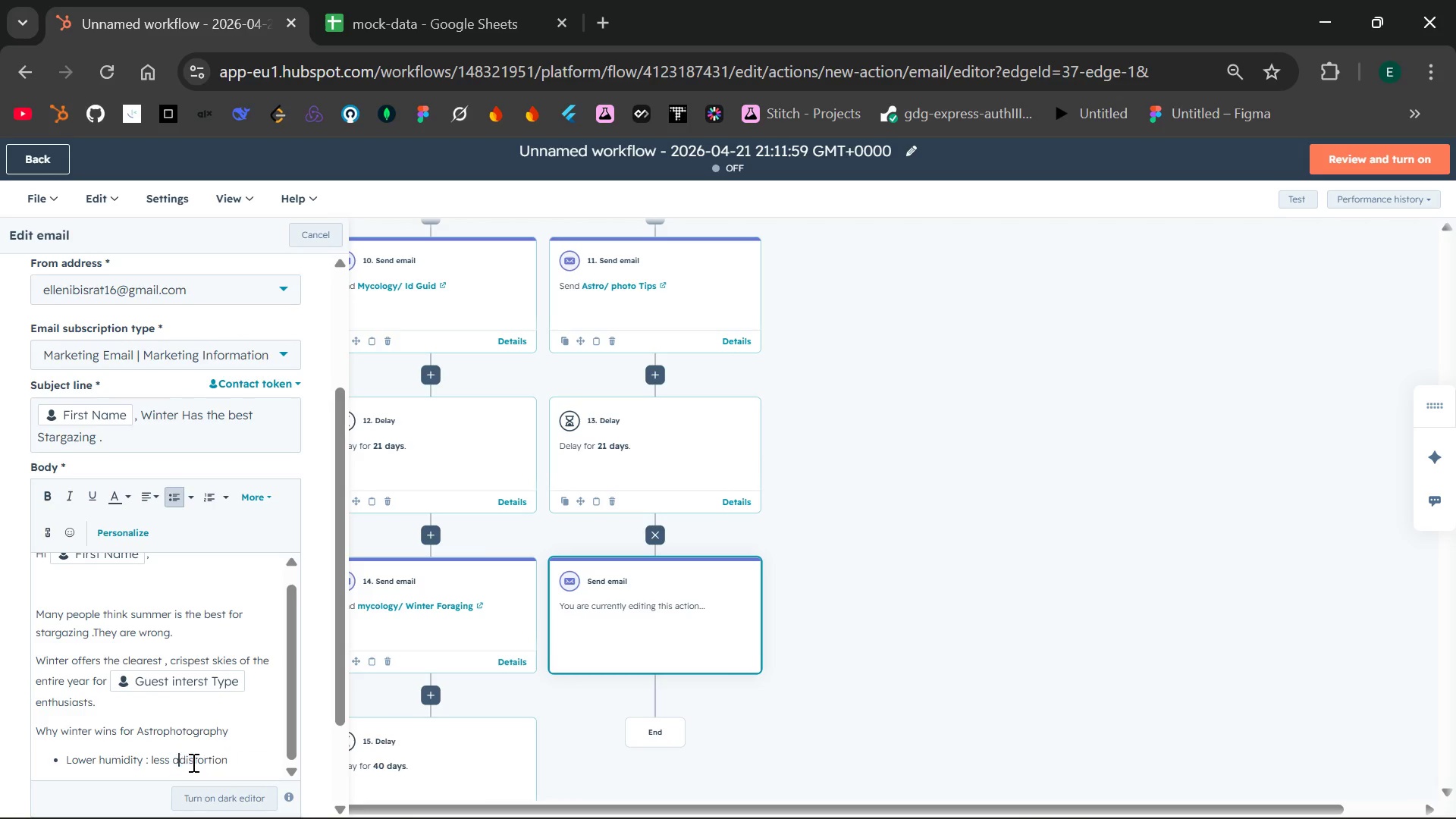 
type(atmospheric )
 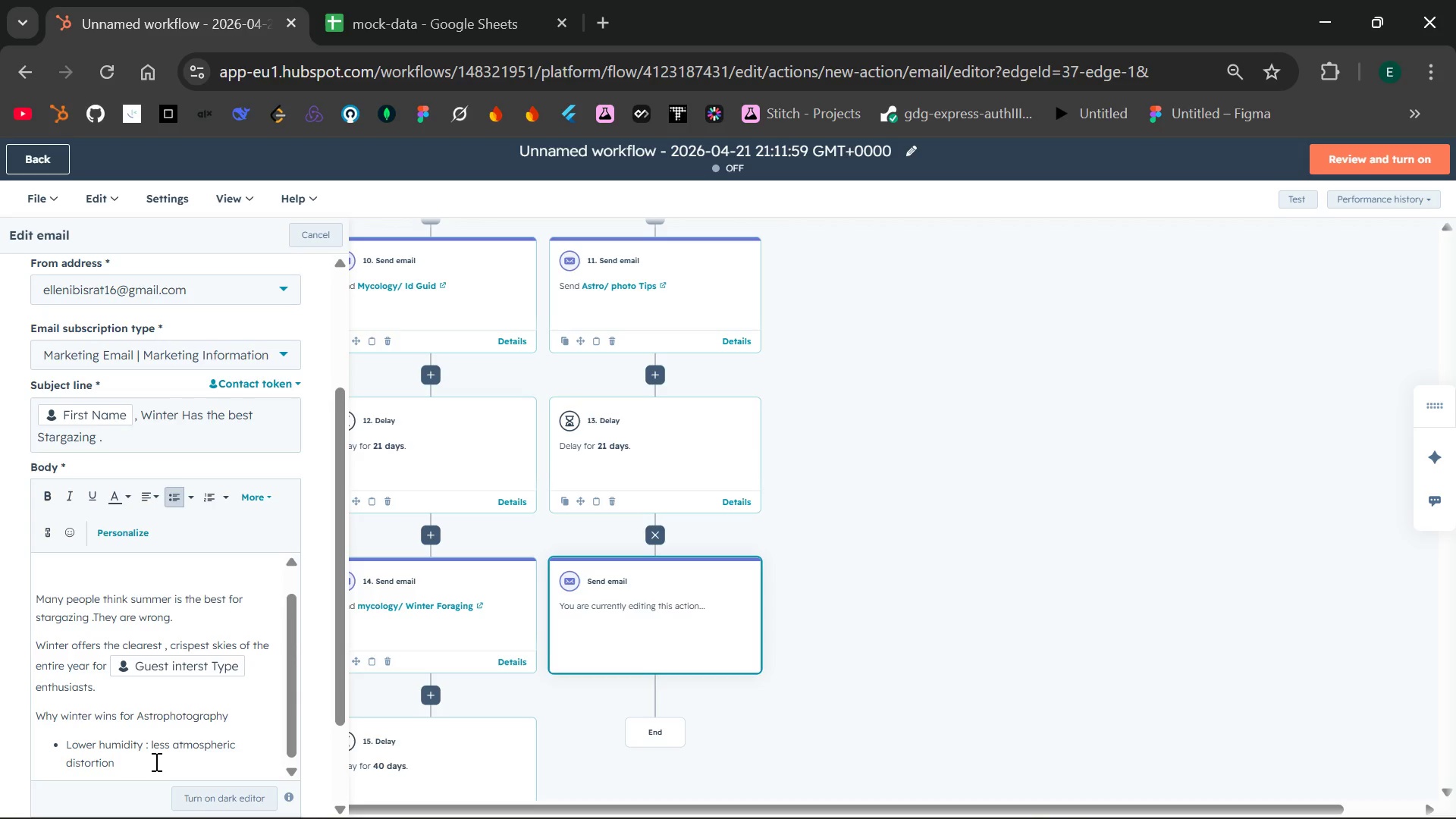 
left_click([152, 761])
 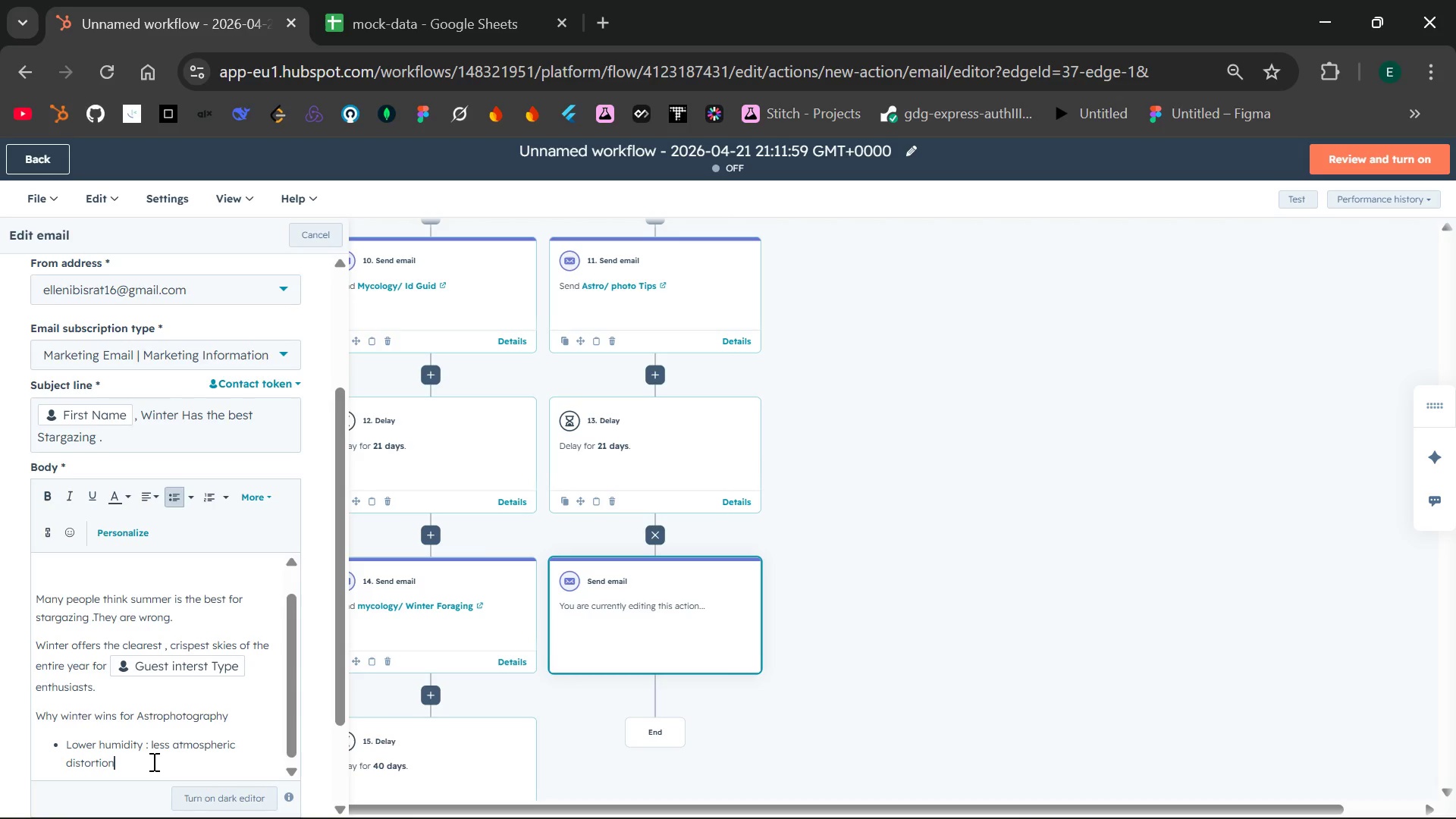 
key(Enter)
 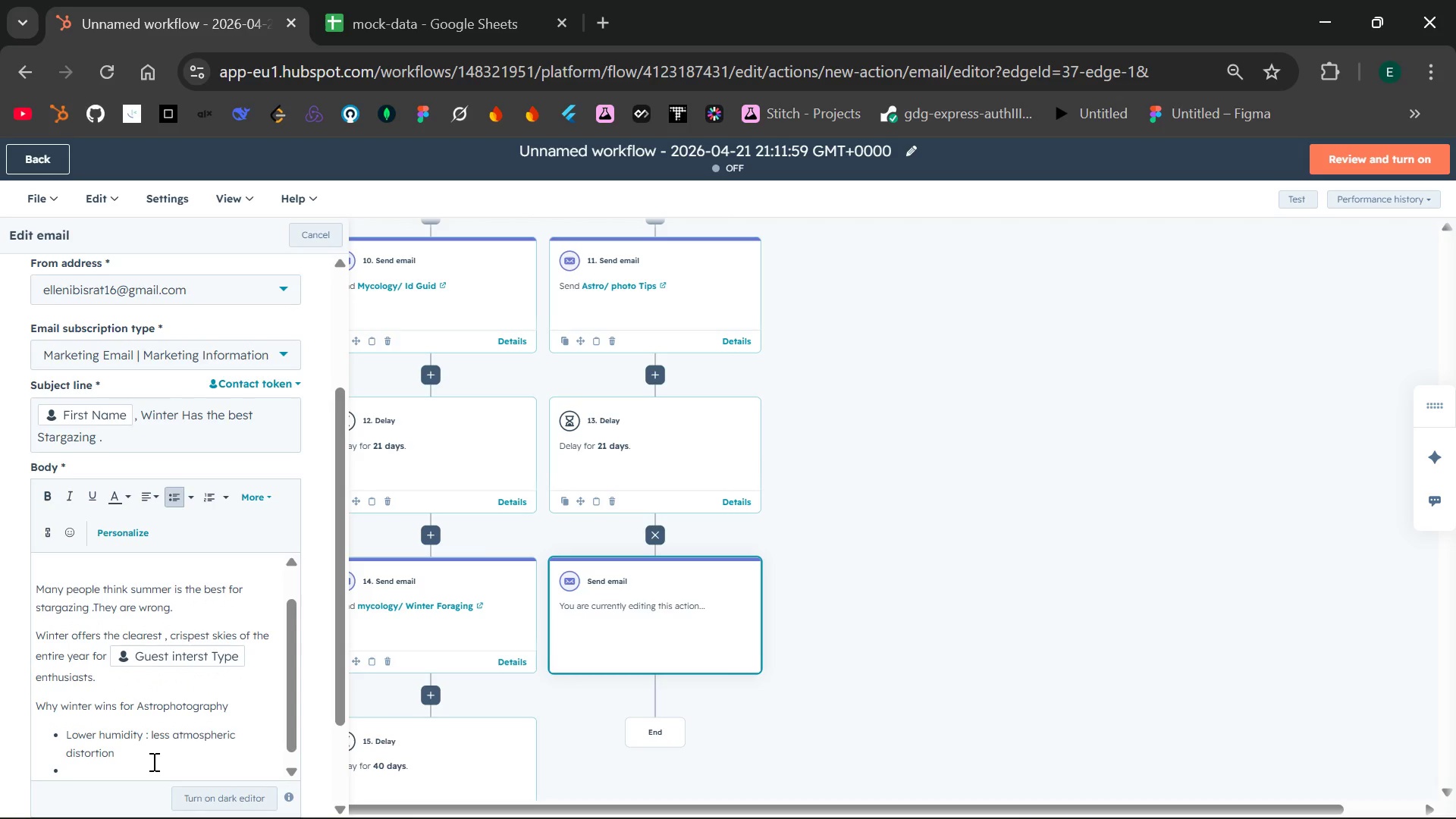 
type(Longer Nights)
 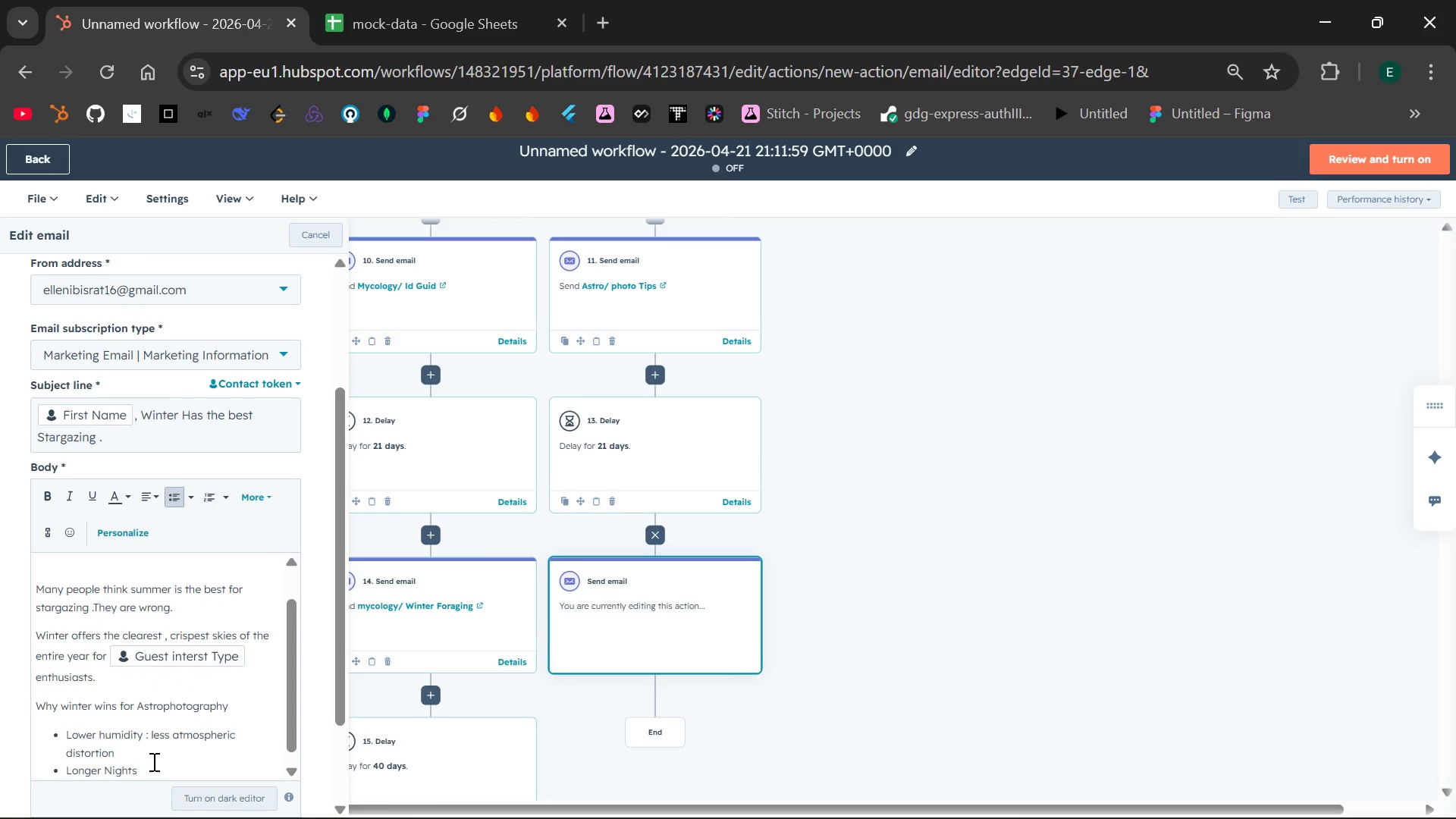 
key(Enter)
 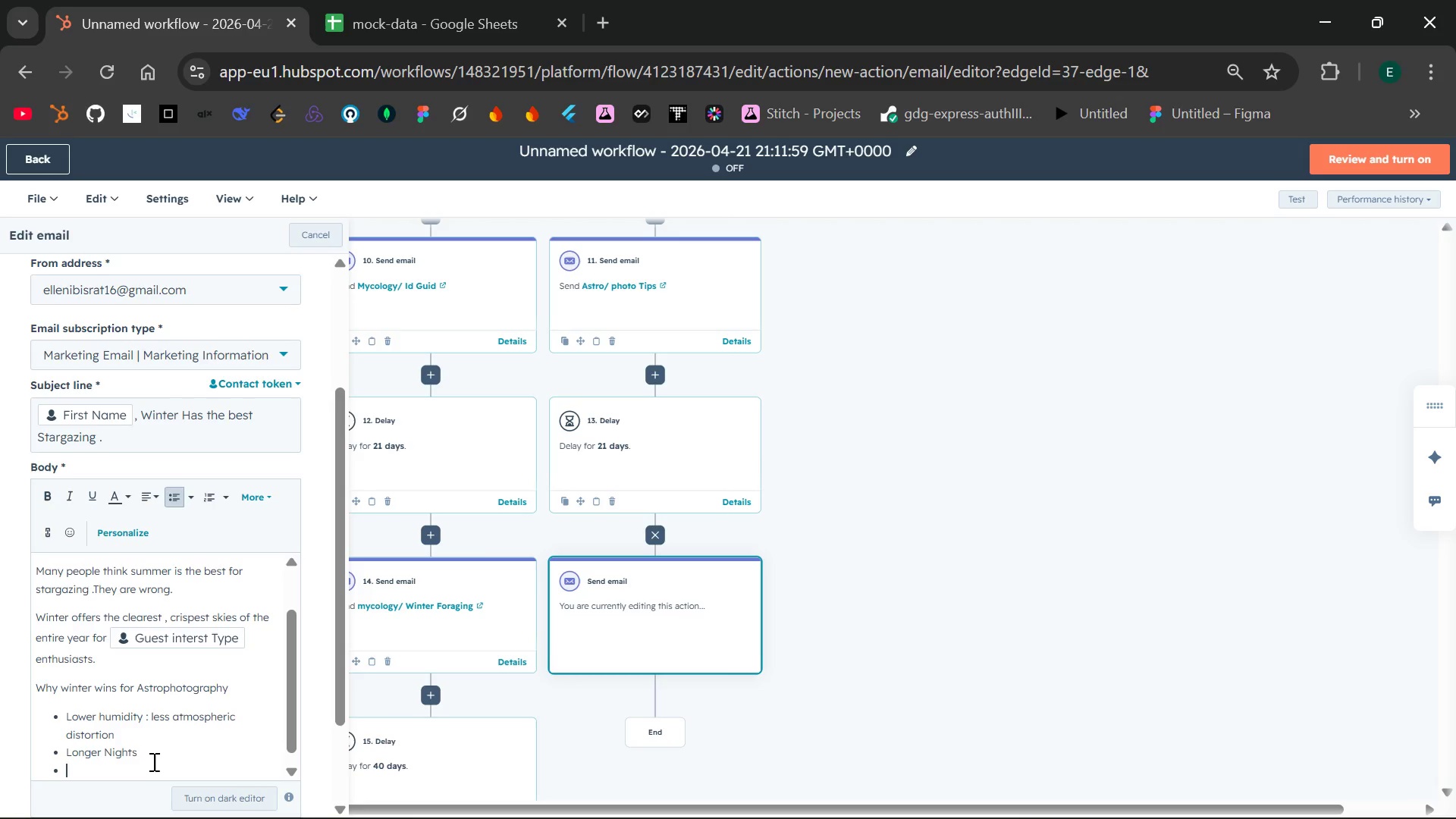 
wait(5.75)
 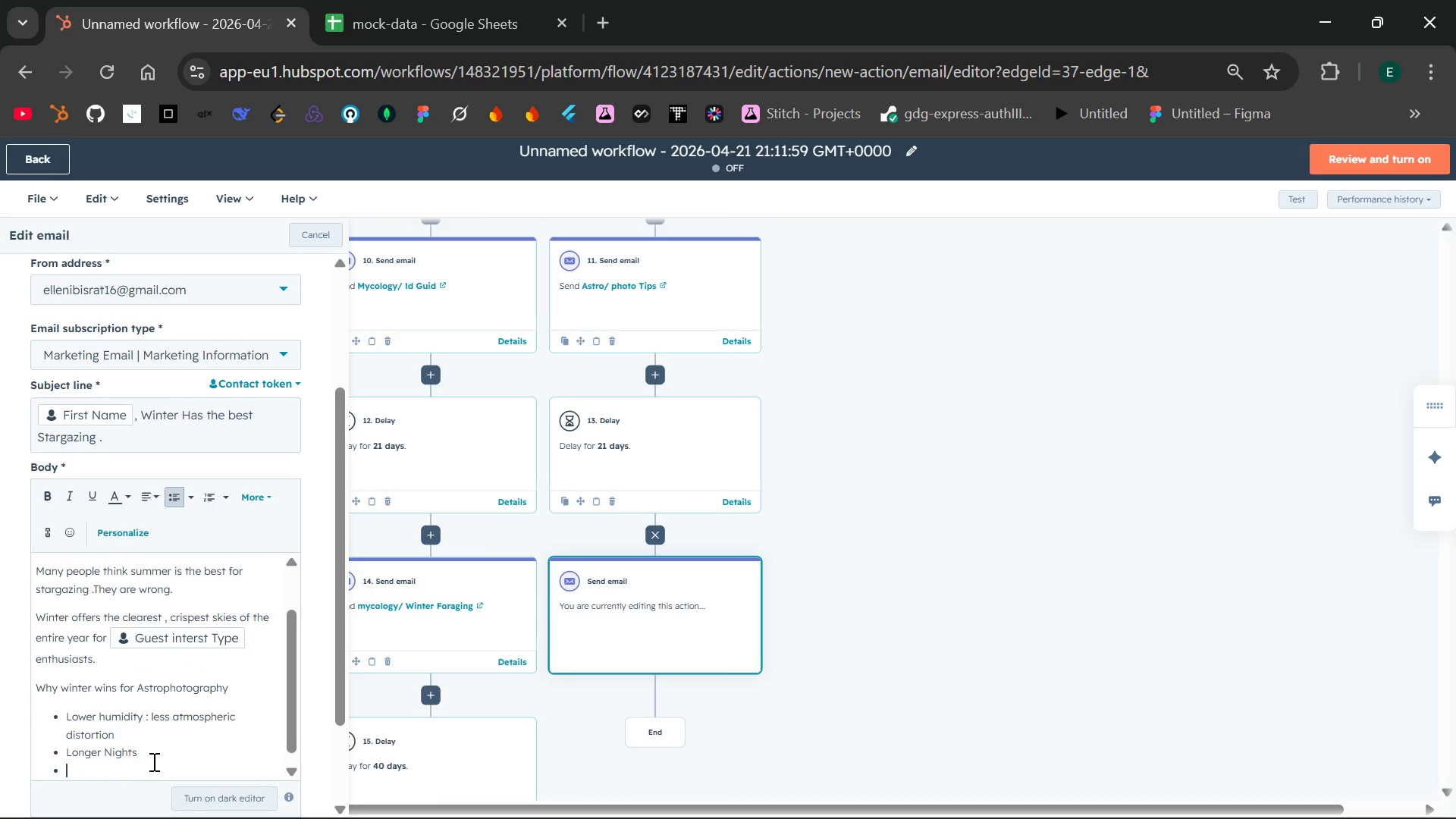 
key(Backspace)
key(Backspace)
key(Backspace)
type(: moe)
key(Backspace)
type(re shooting time)
 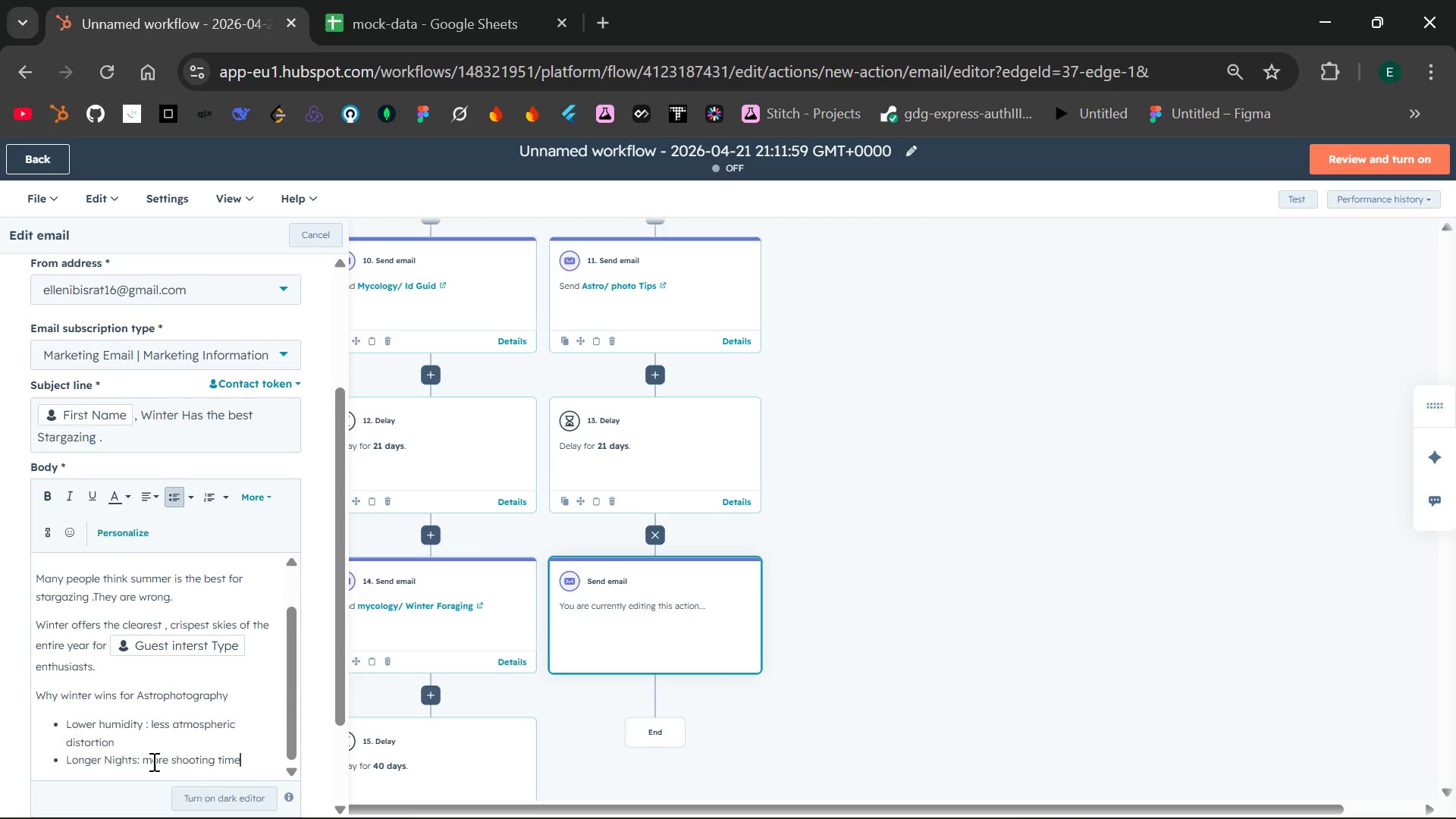 
key(Enter)
 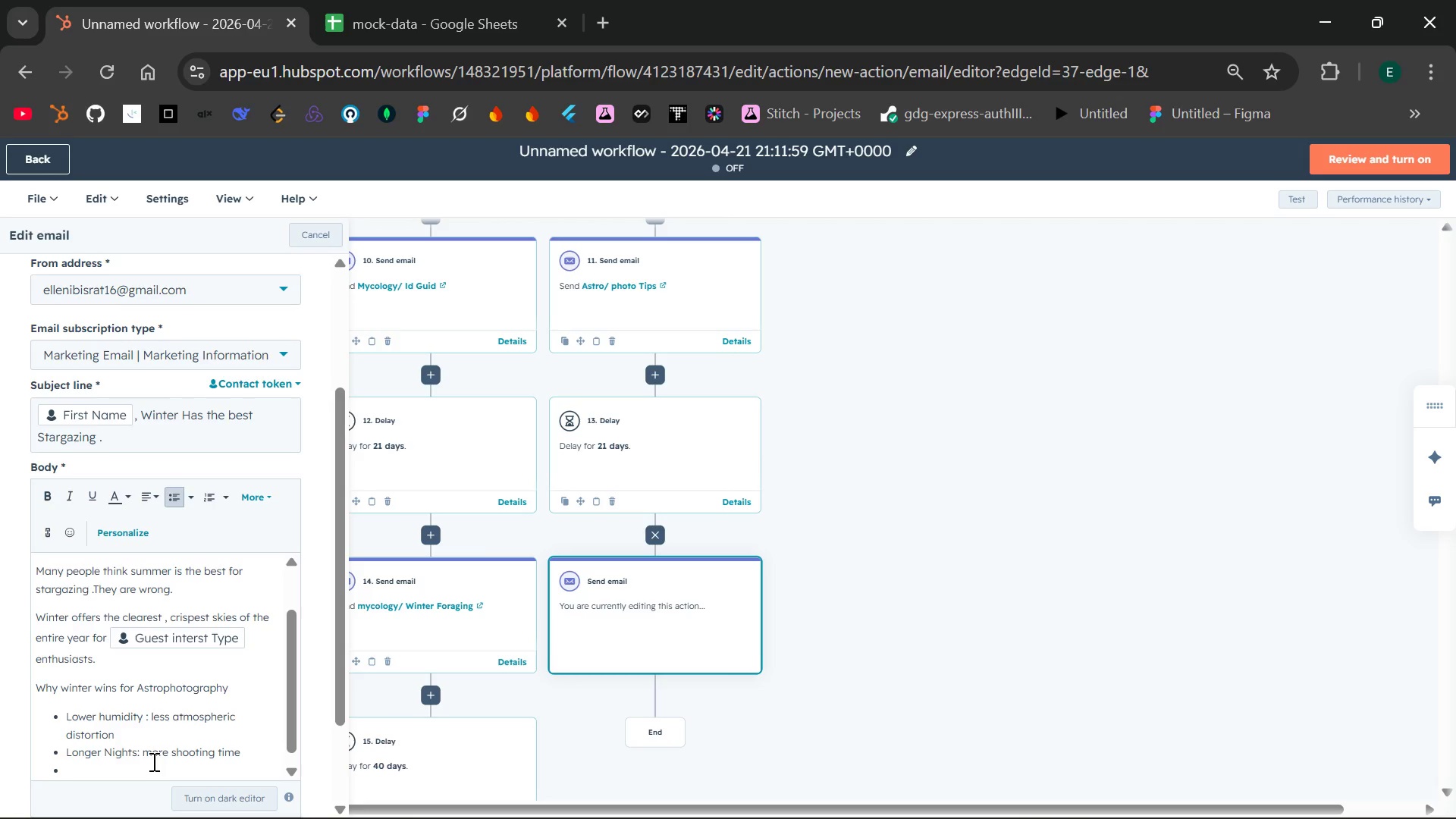 
type(Orion season: the most photogenic constellation is is a)
key(Backspace)
key(Backspace)
key(Backspace)
key(Backspace)
type(a )
key(Backspace)
type(t is's peak)
 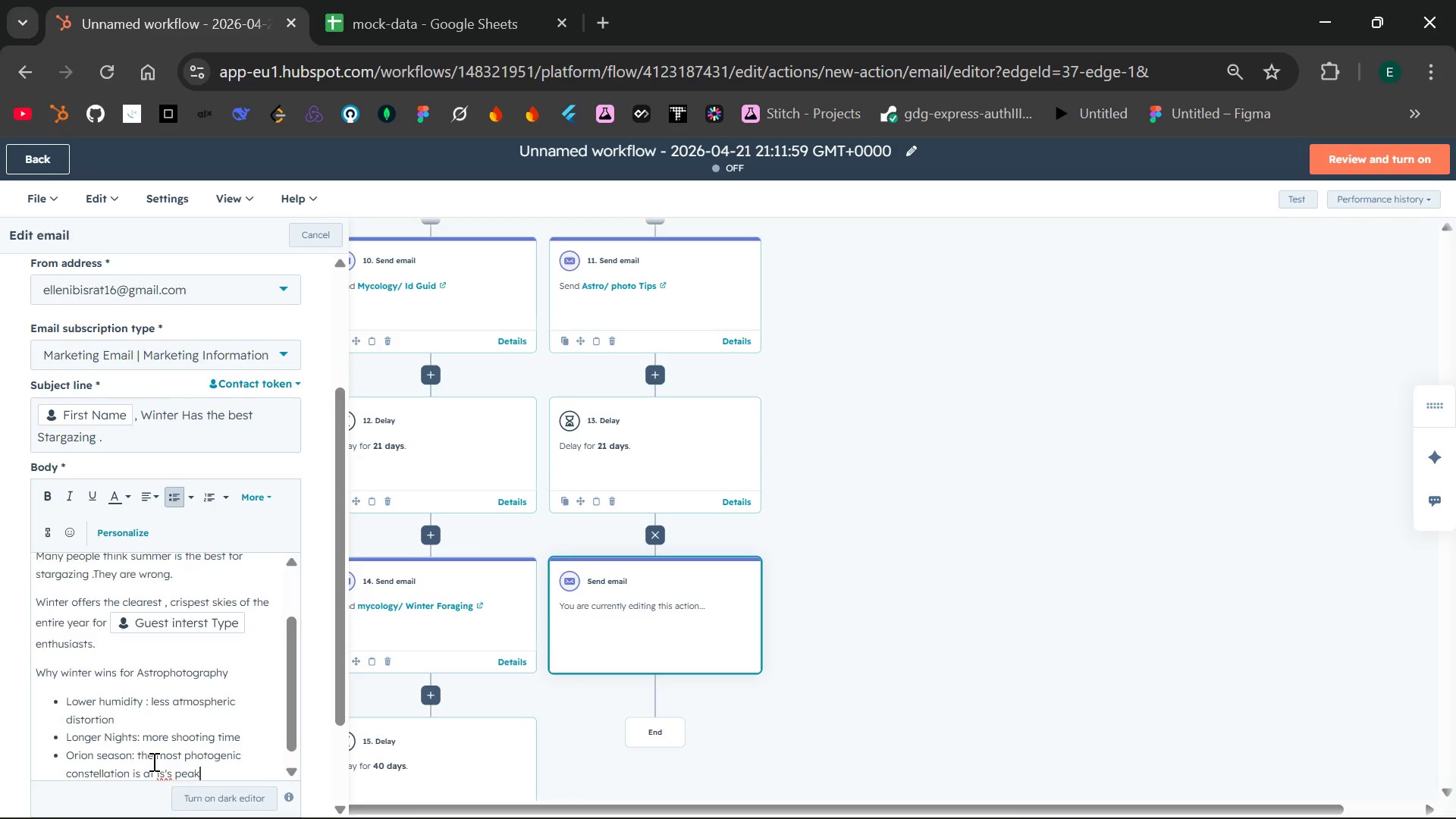 
key(Enter)
 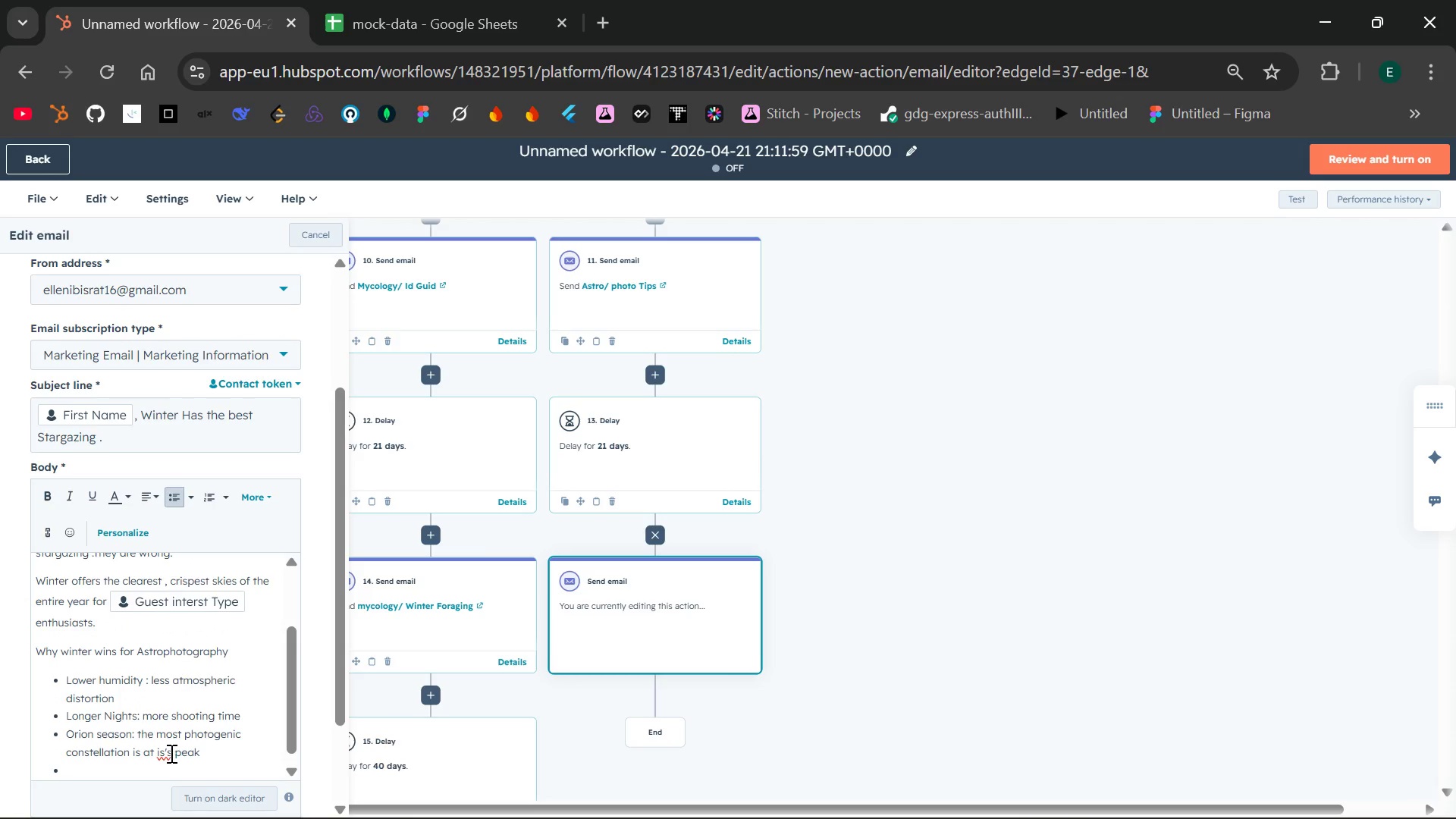 
left_click([162, 754])
 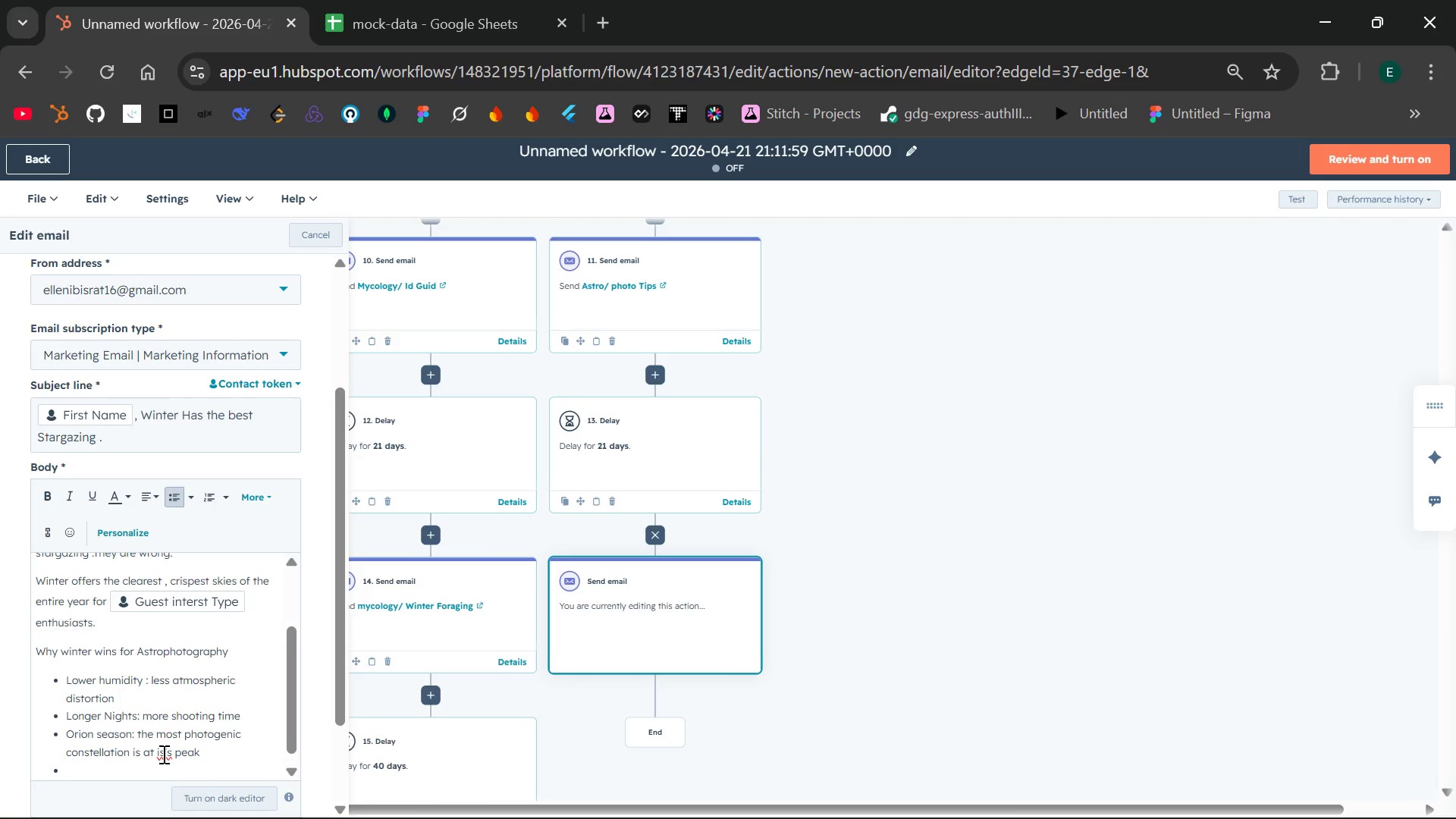 
key(Backspace)
 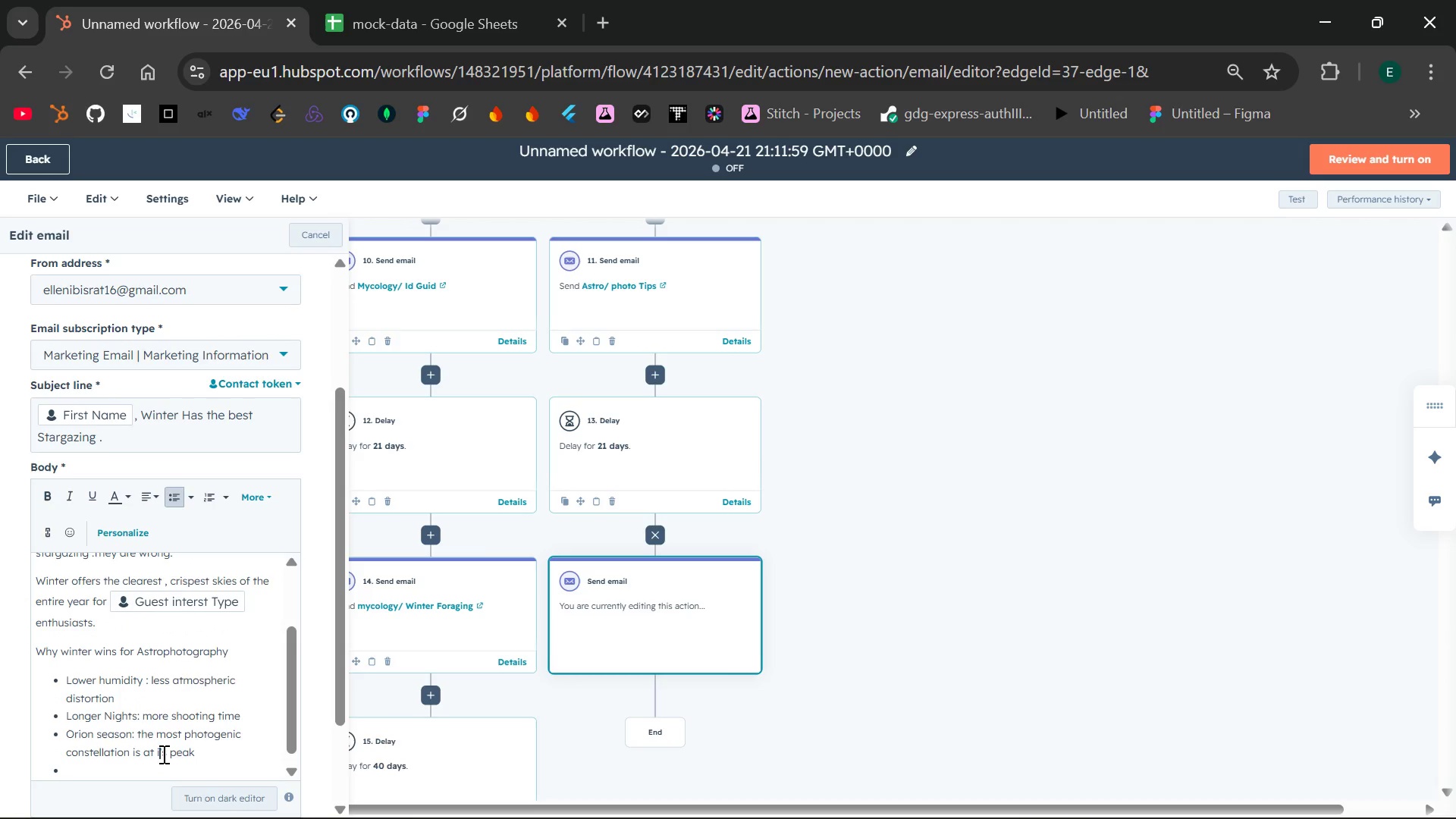 
key(T)
 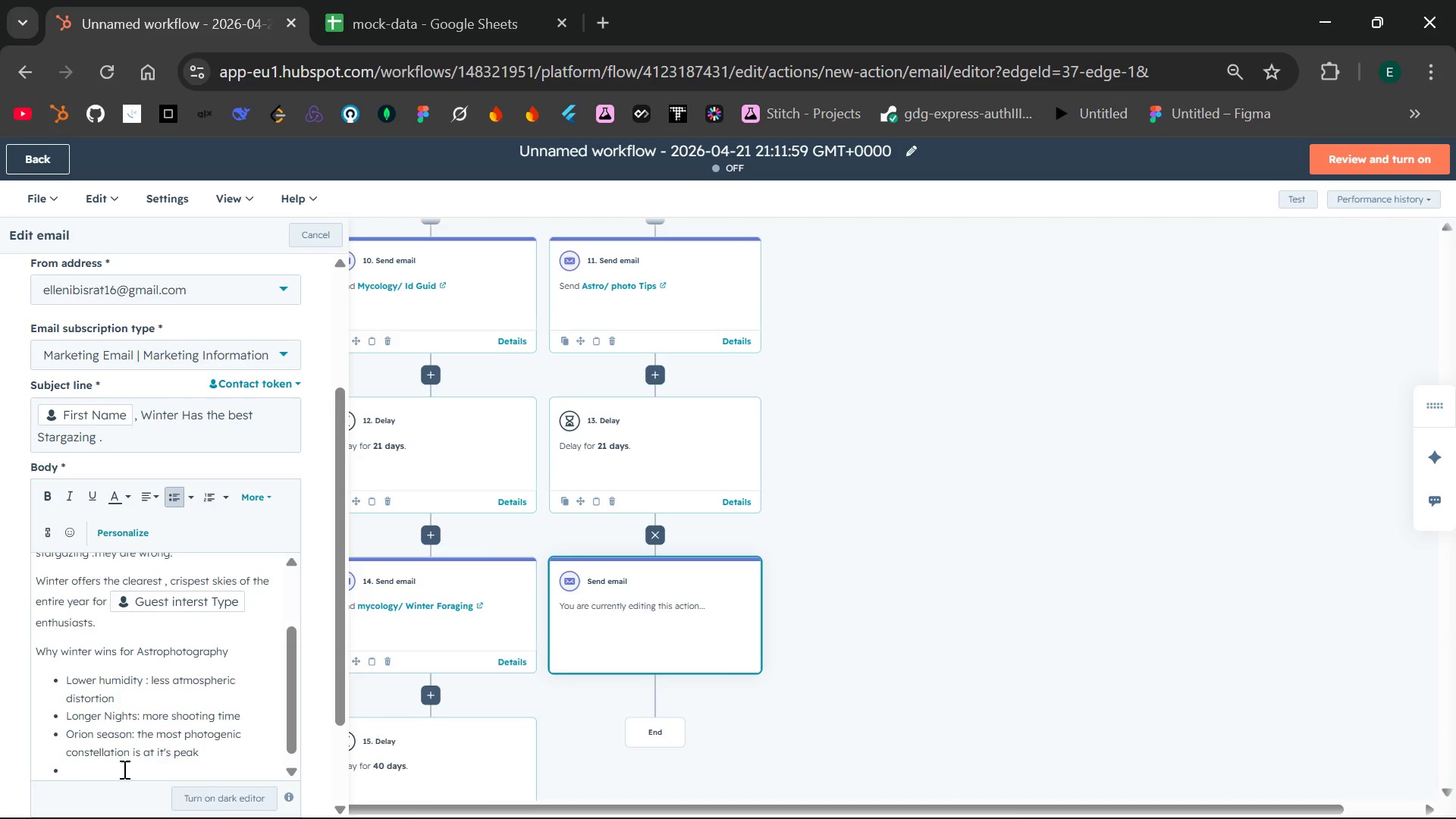 
left_click([123, 769])
 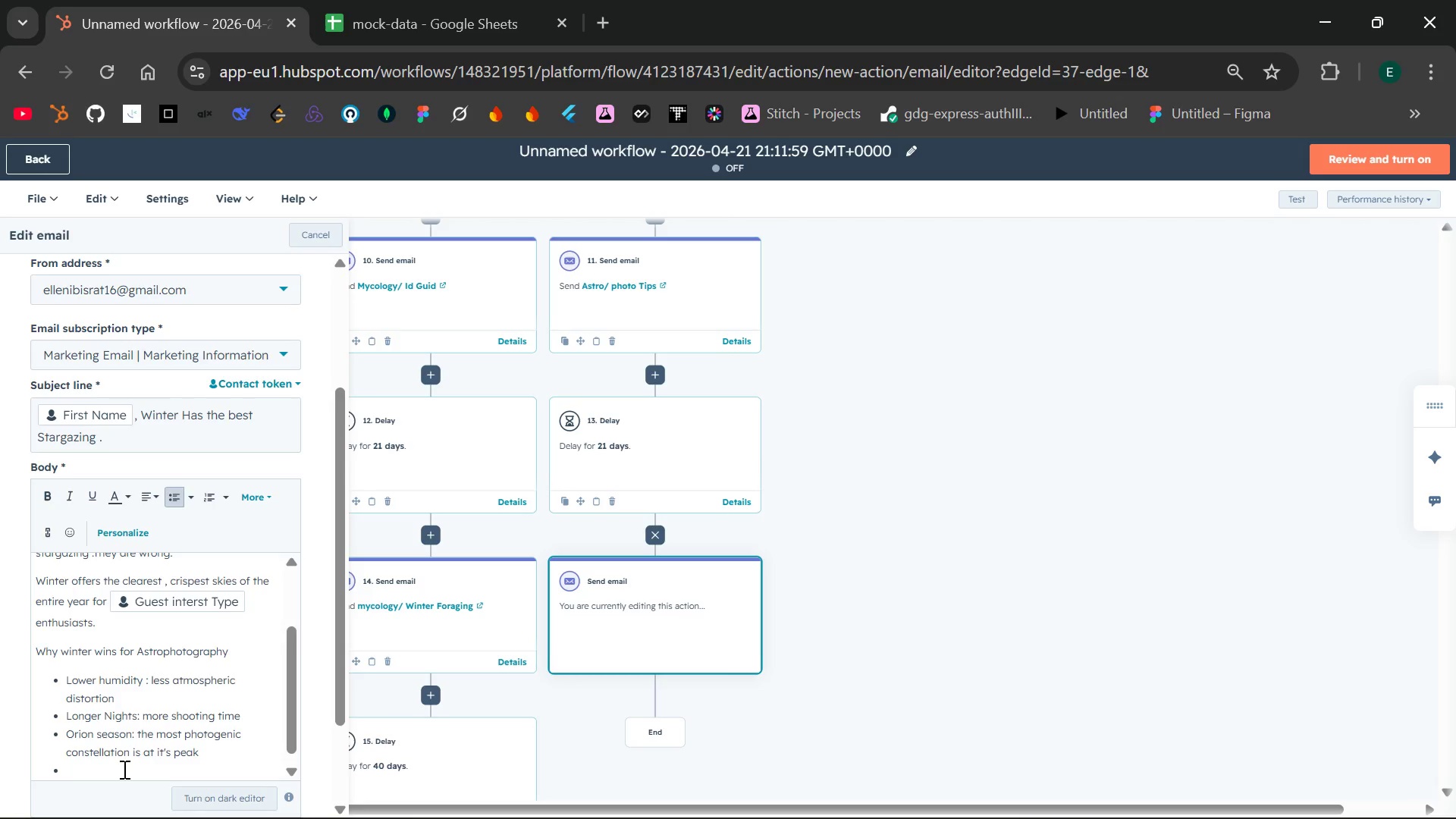 
key(Backspace)
 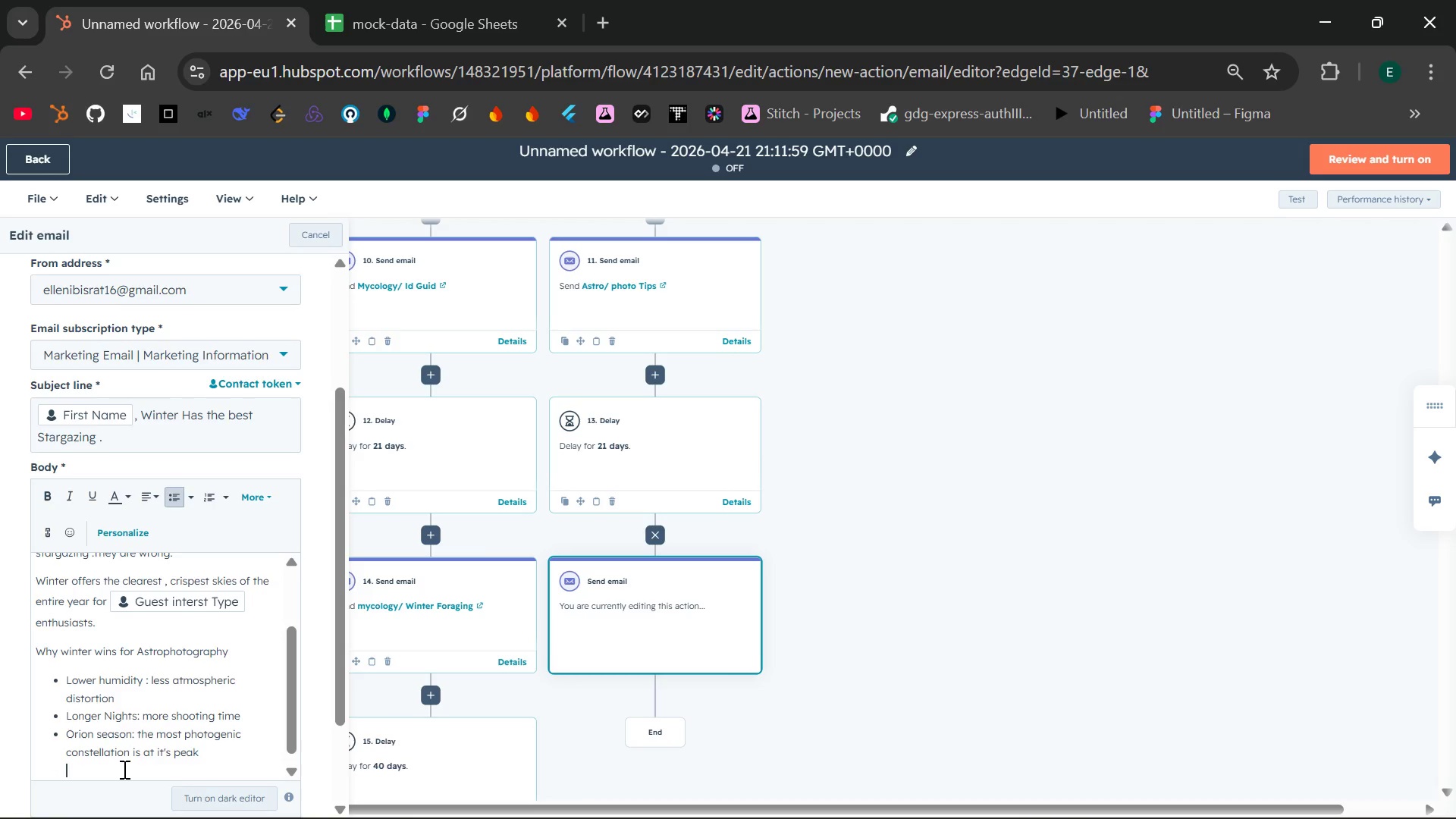 
key(Enter)
 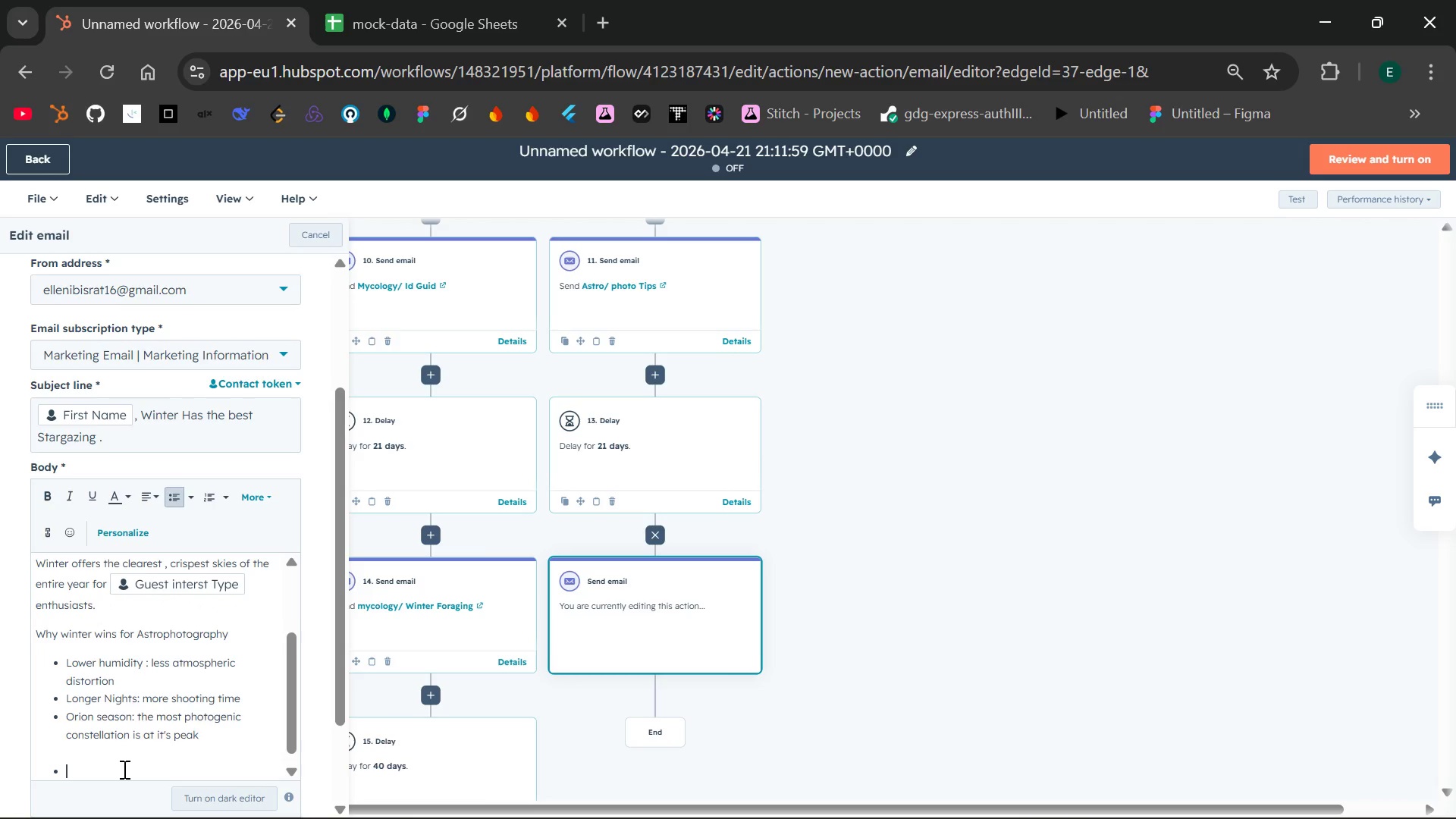 
key(Backspace)
 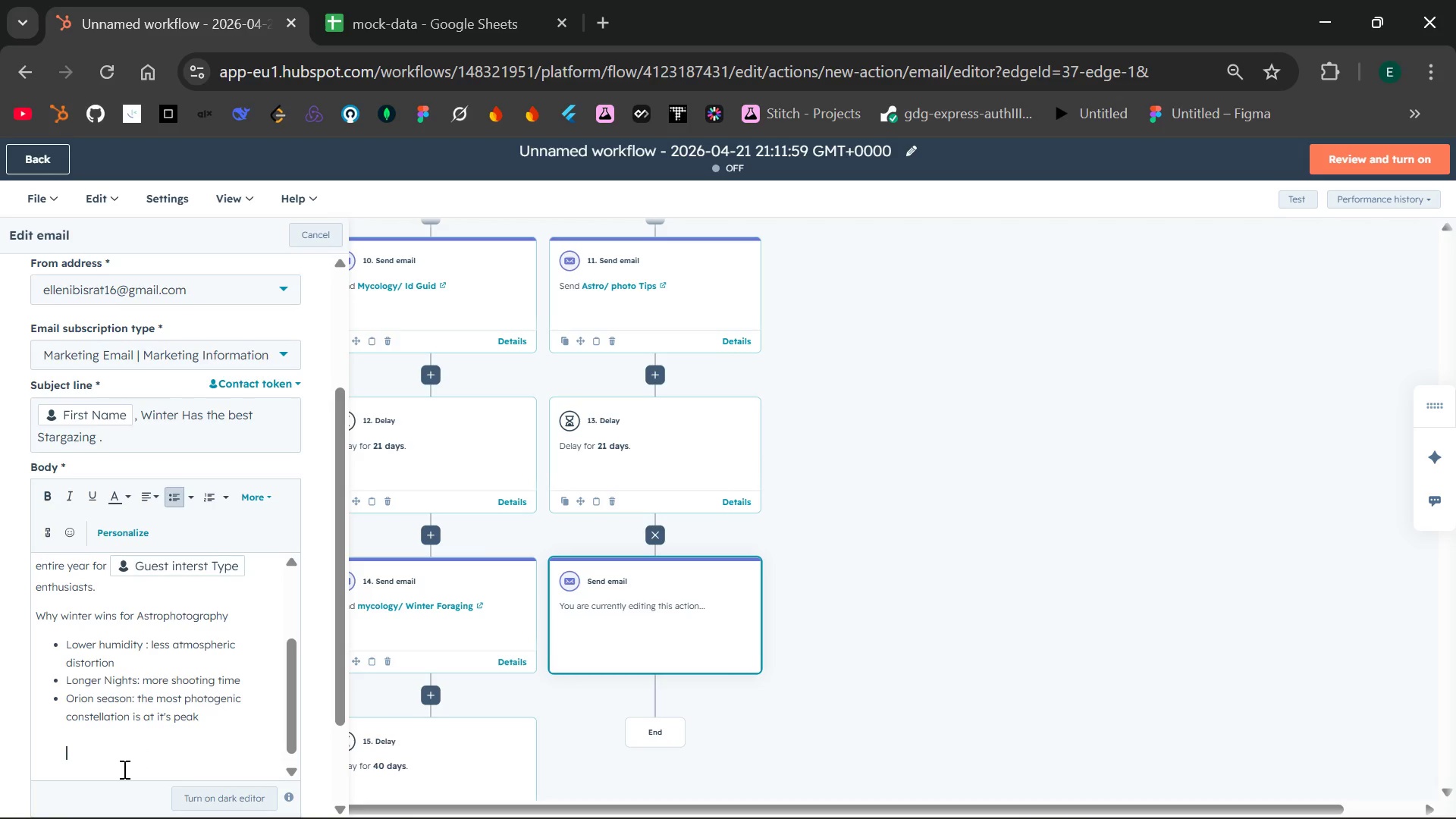 
key(Backspace)
 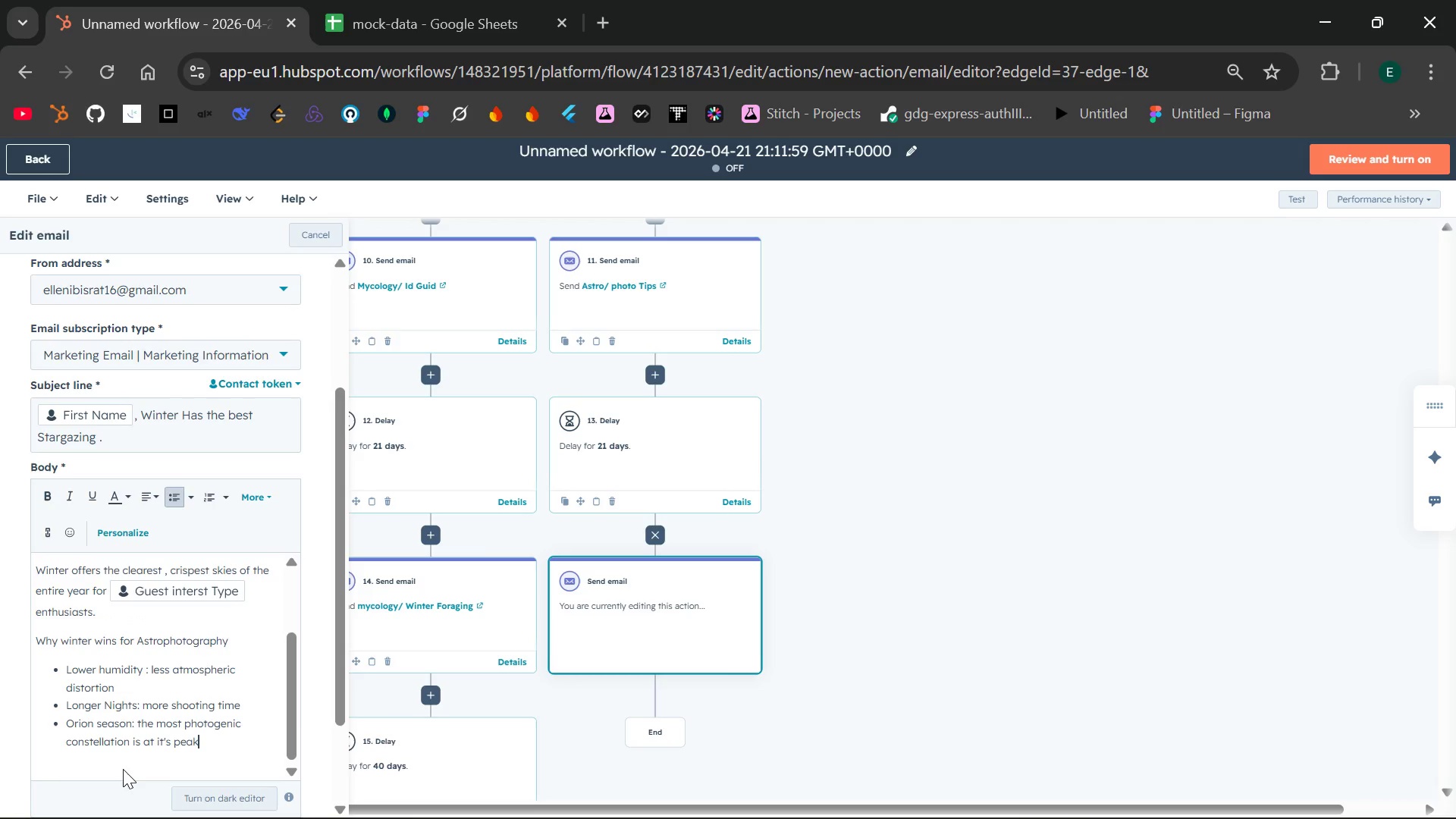 
key(Backspace)
 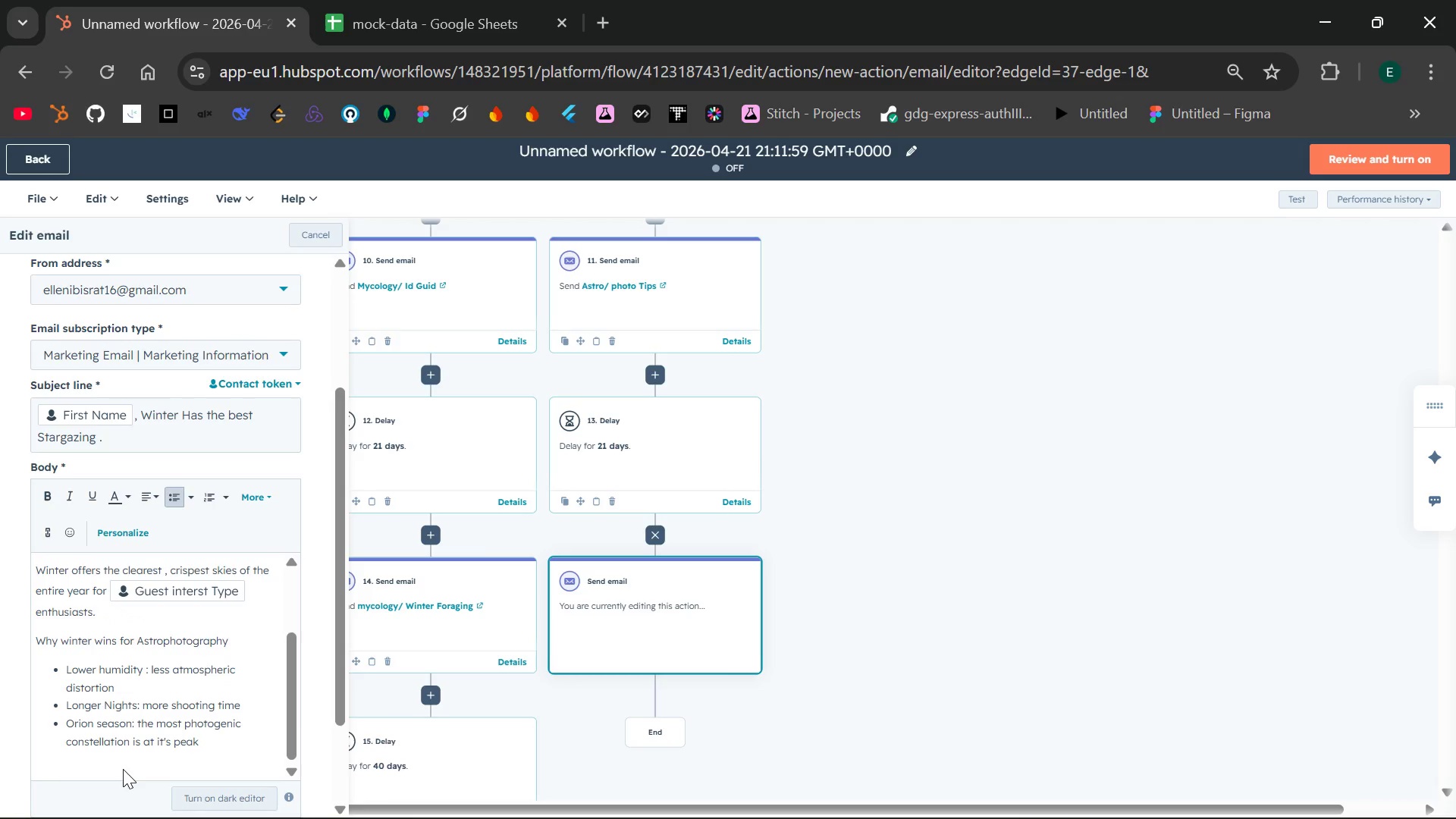 
key(Enter)
 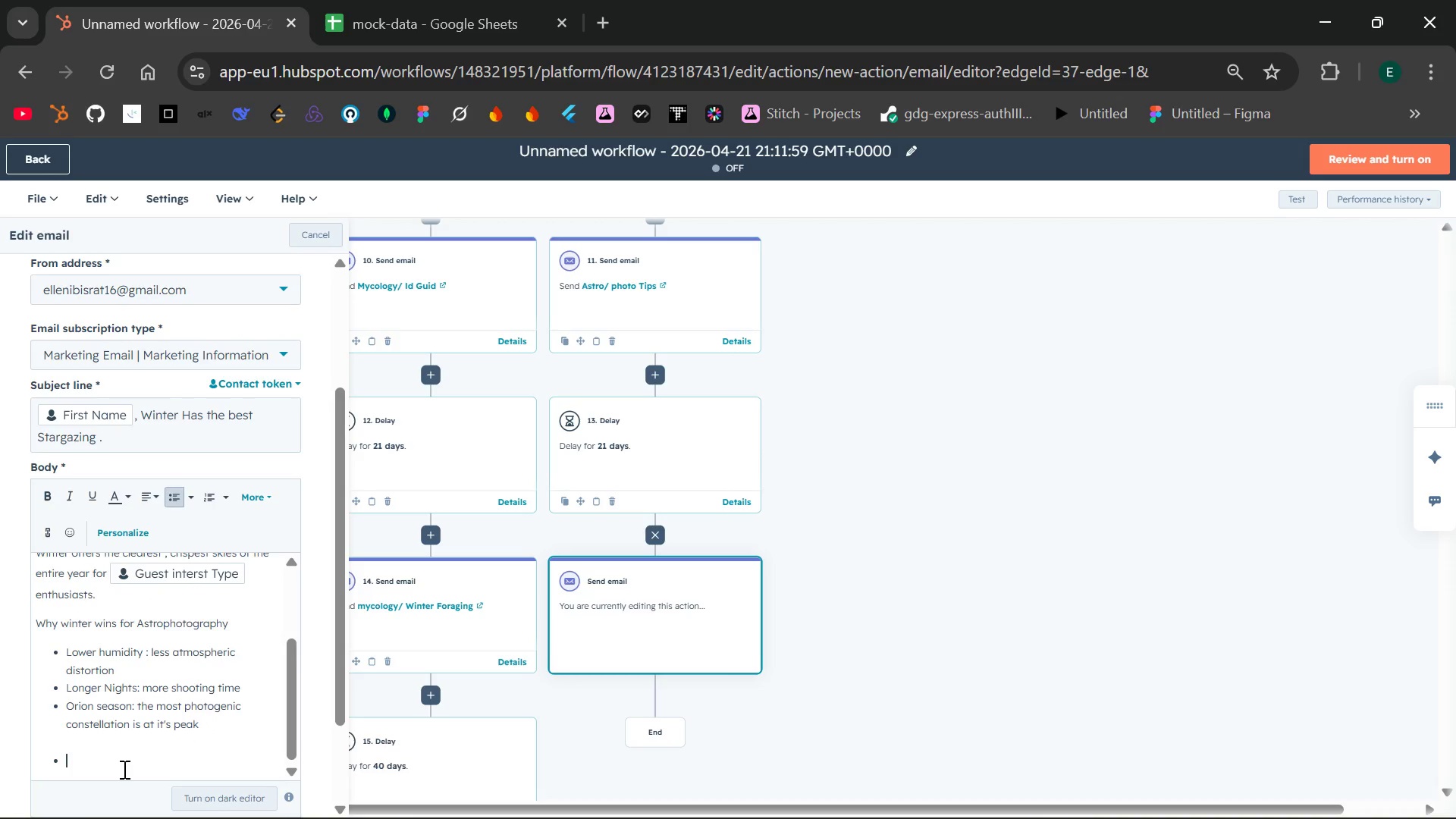 
key(Backspace)
 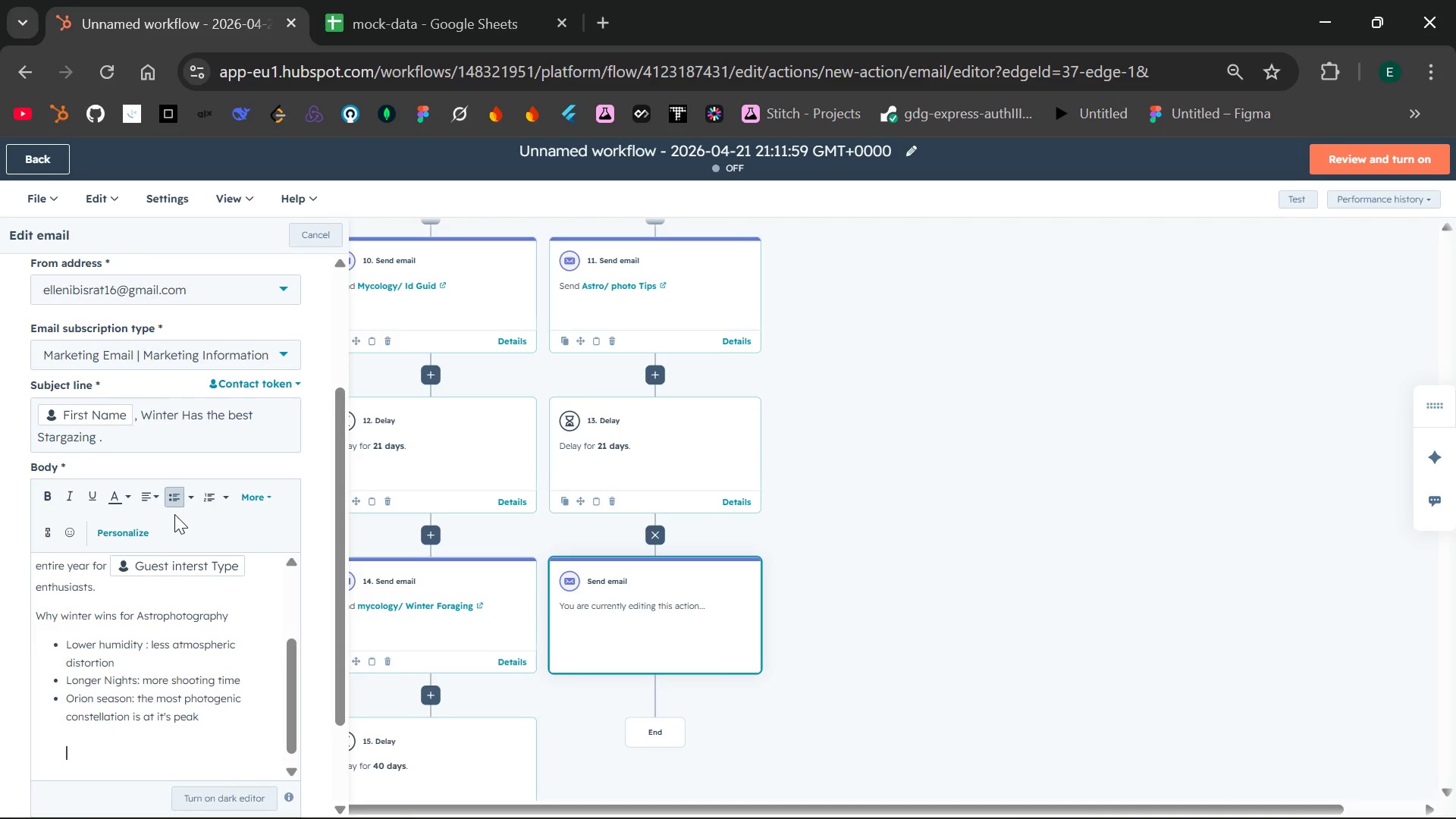 
left_click([172, 499])
 